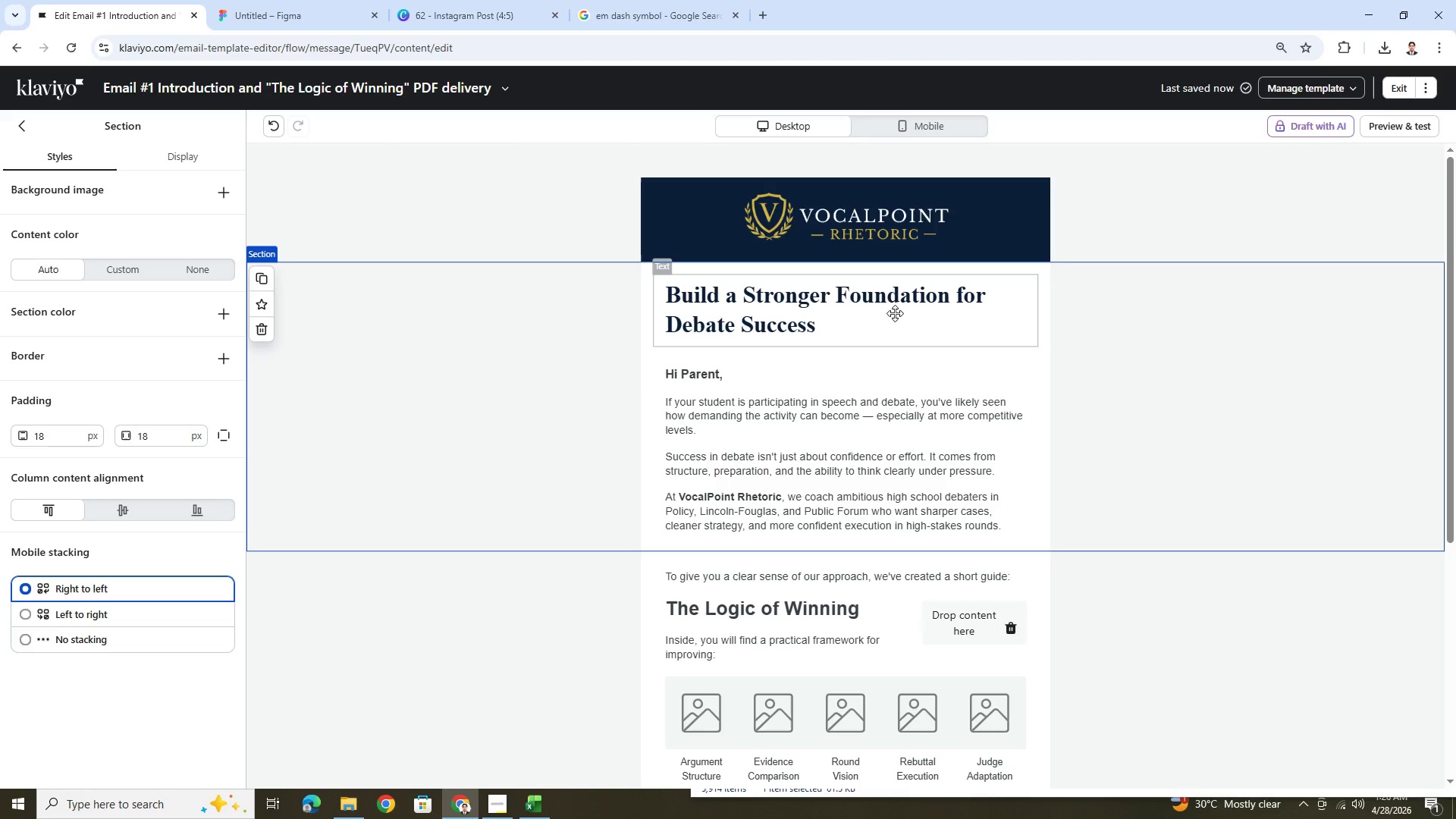 
double_click([895, 313])
 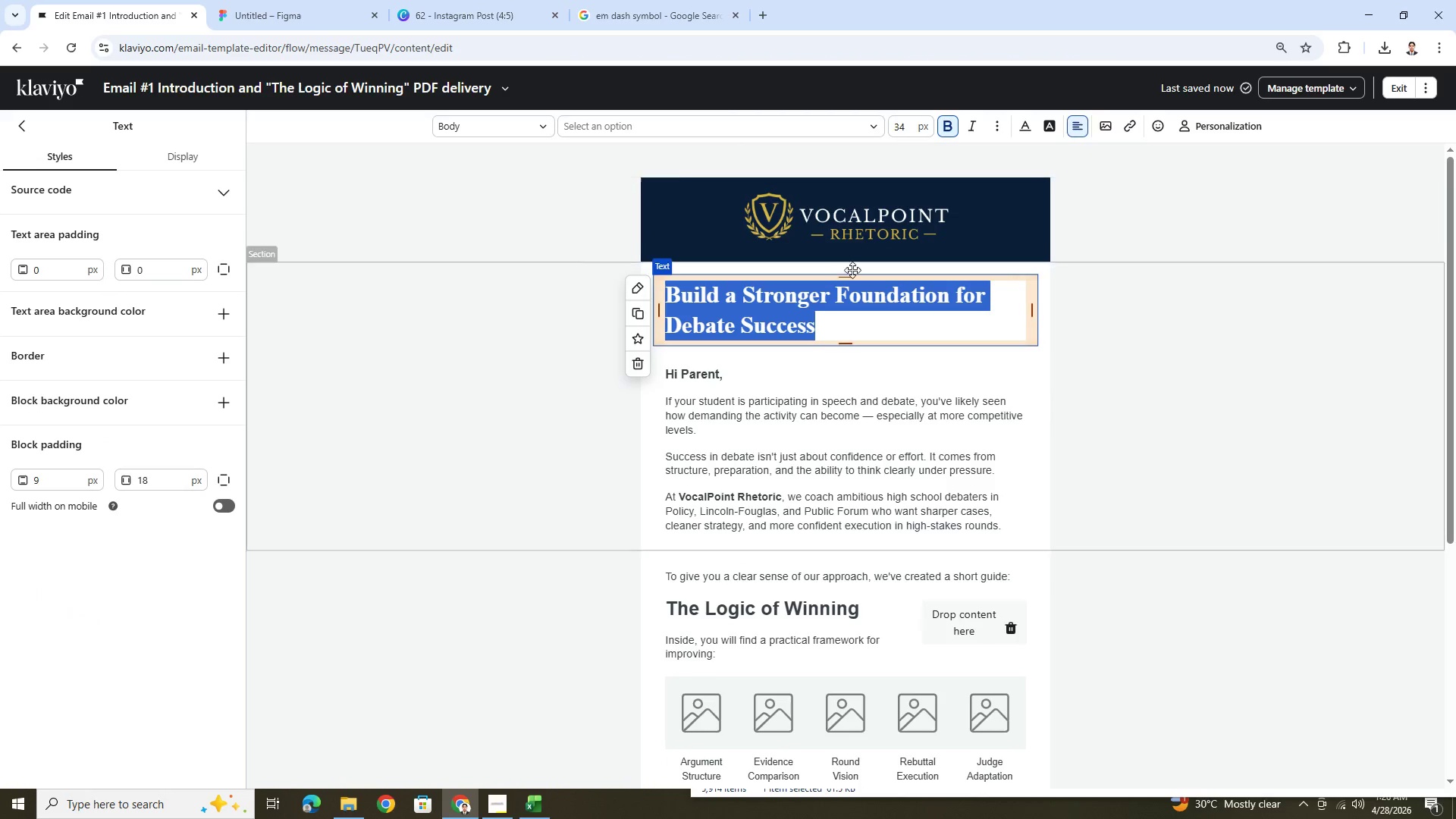 
mouse_move([943, 138])
 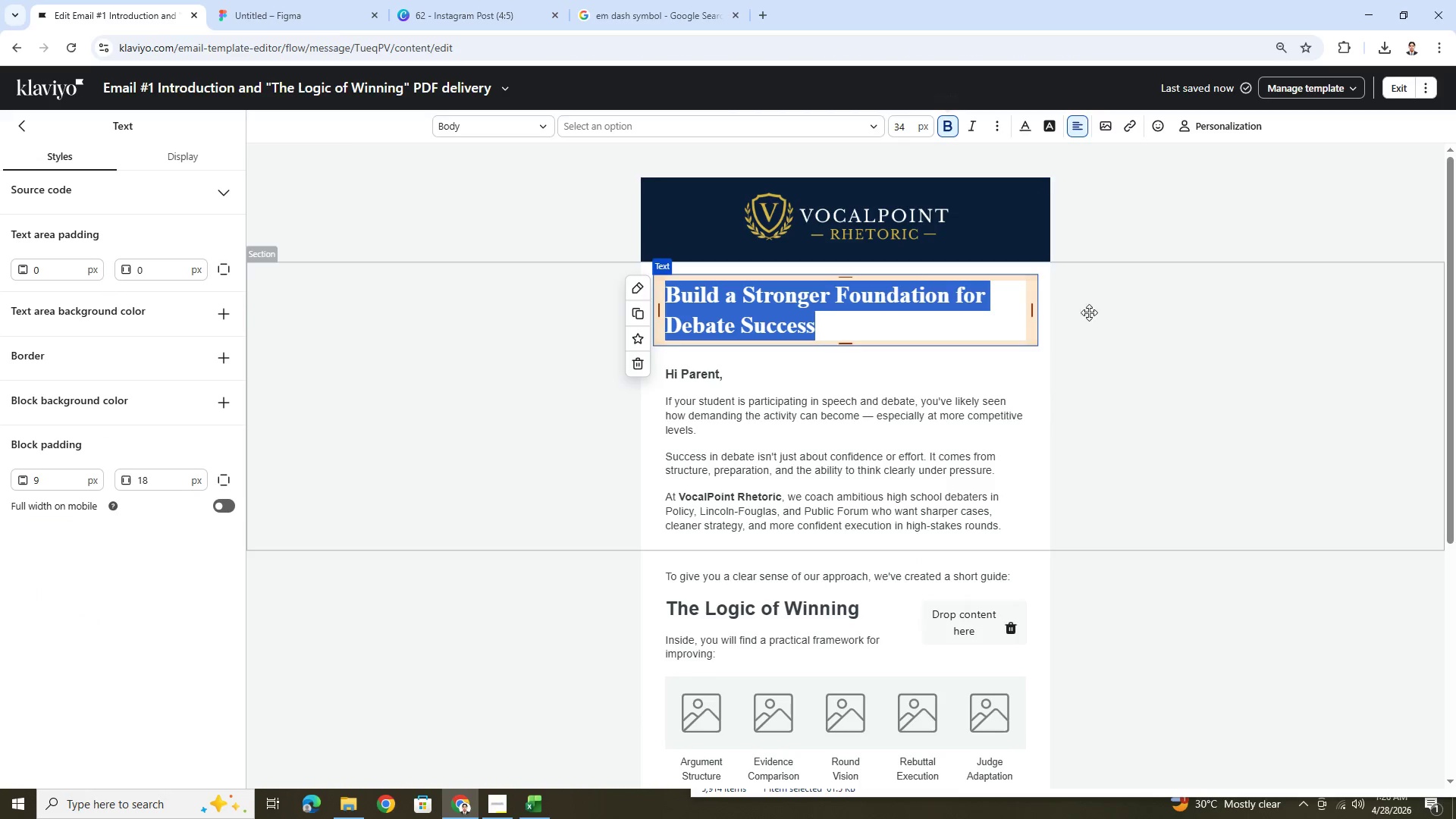 
left_click([1103, 323])
 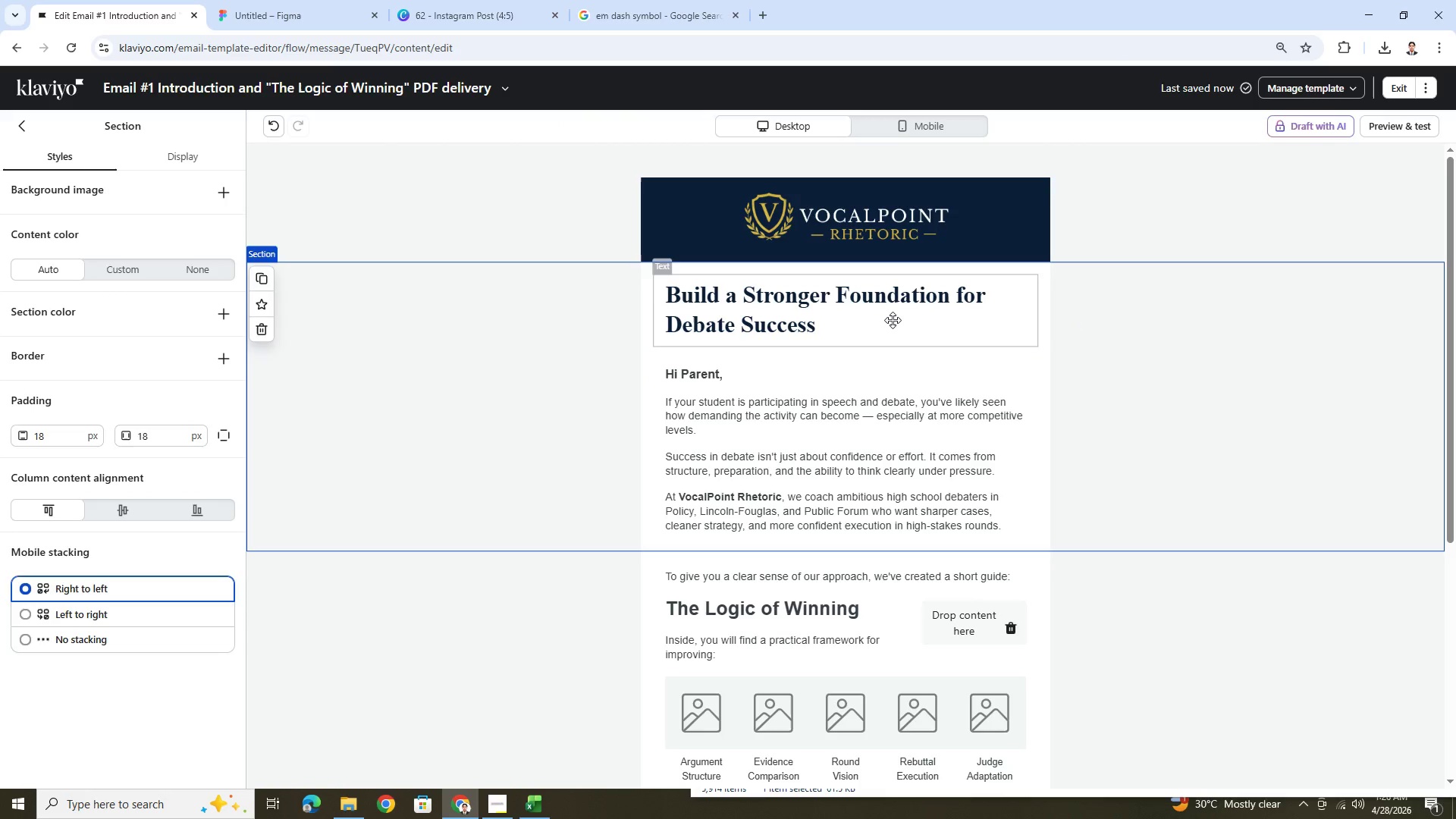 
double_click([893, 320])
 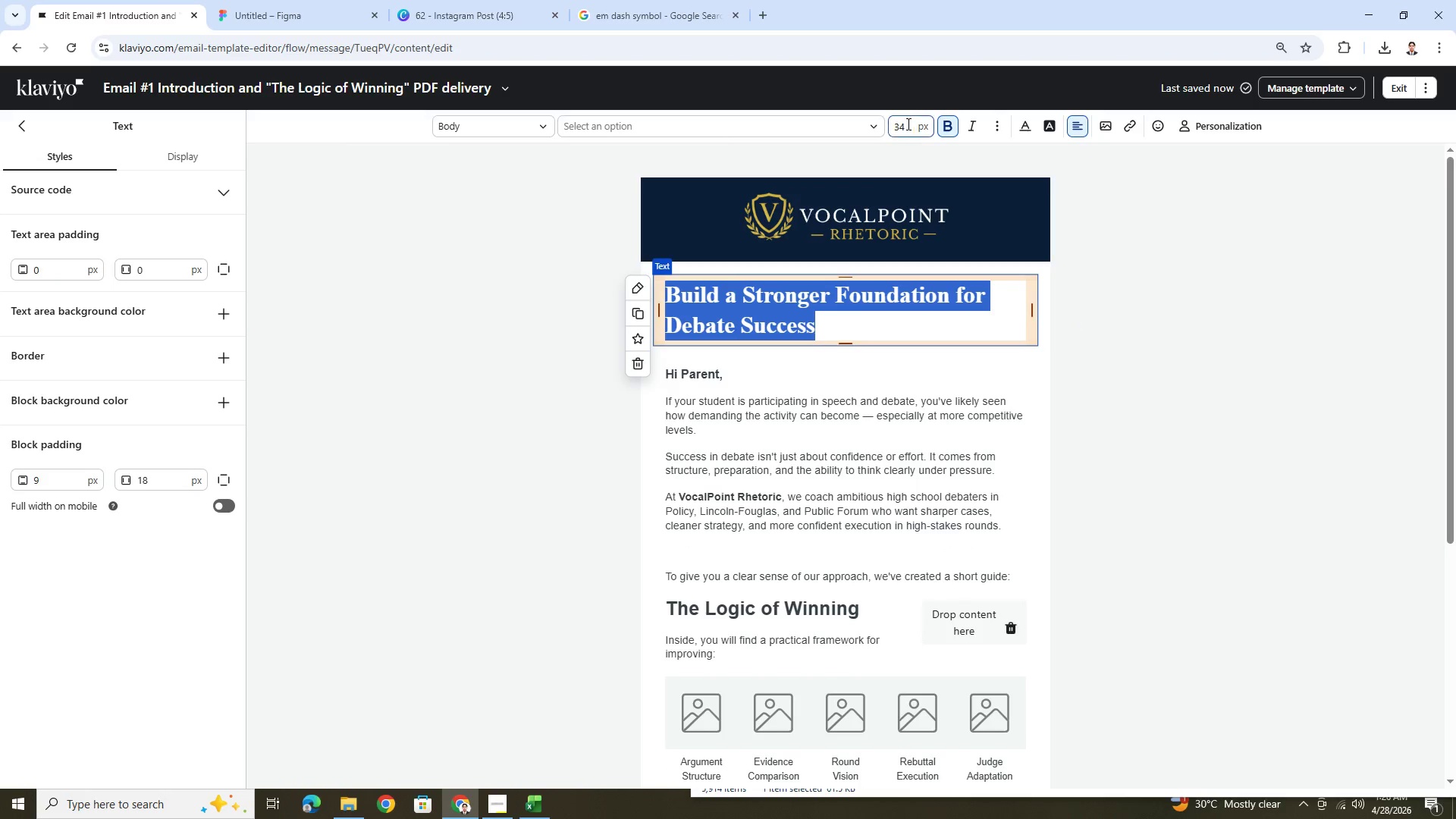 
double_click([906, 124])
 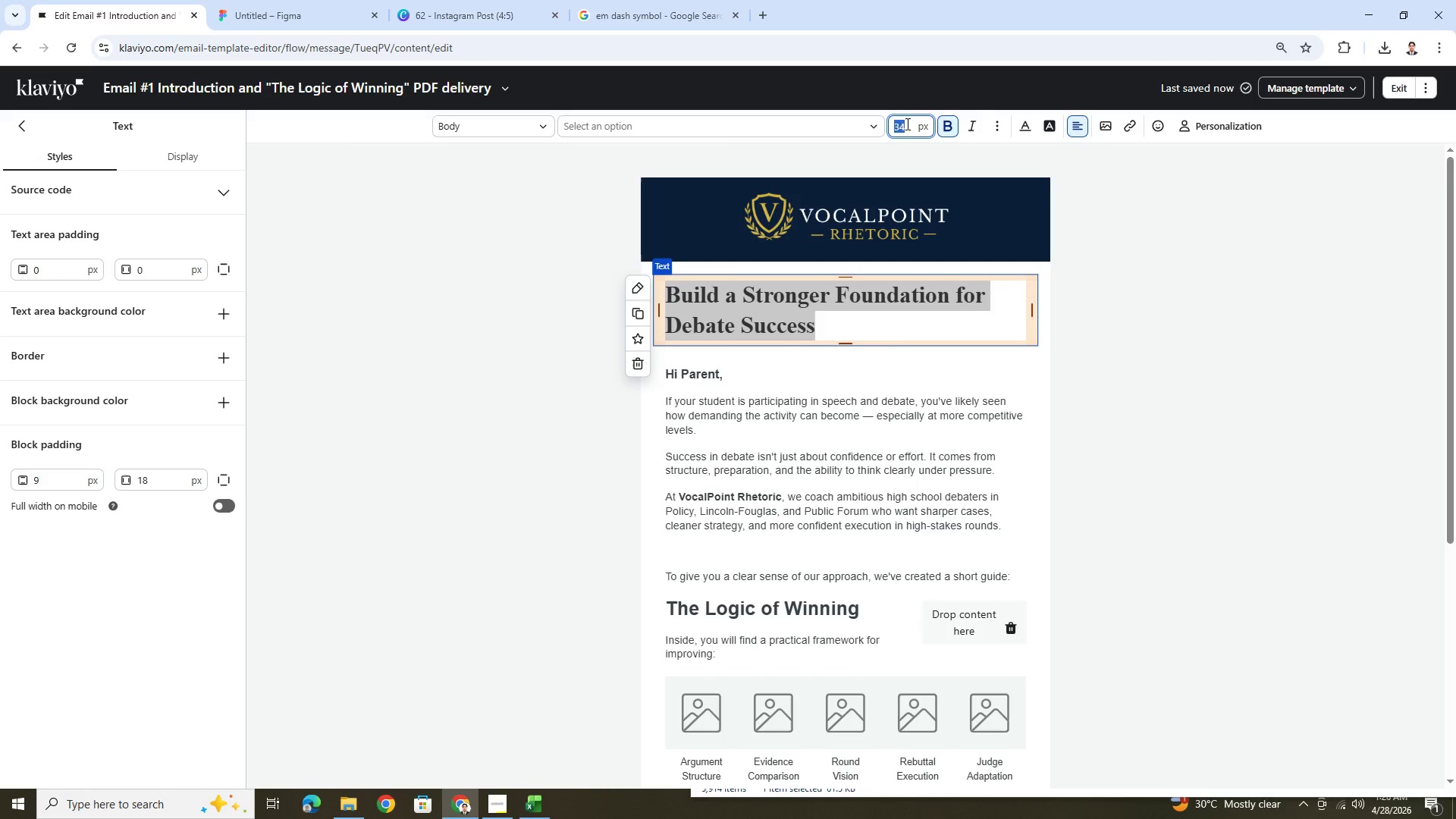 
key(Numpad3)
 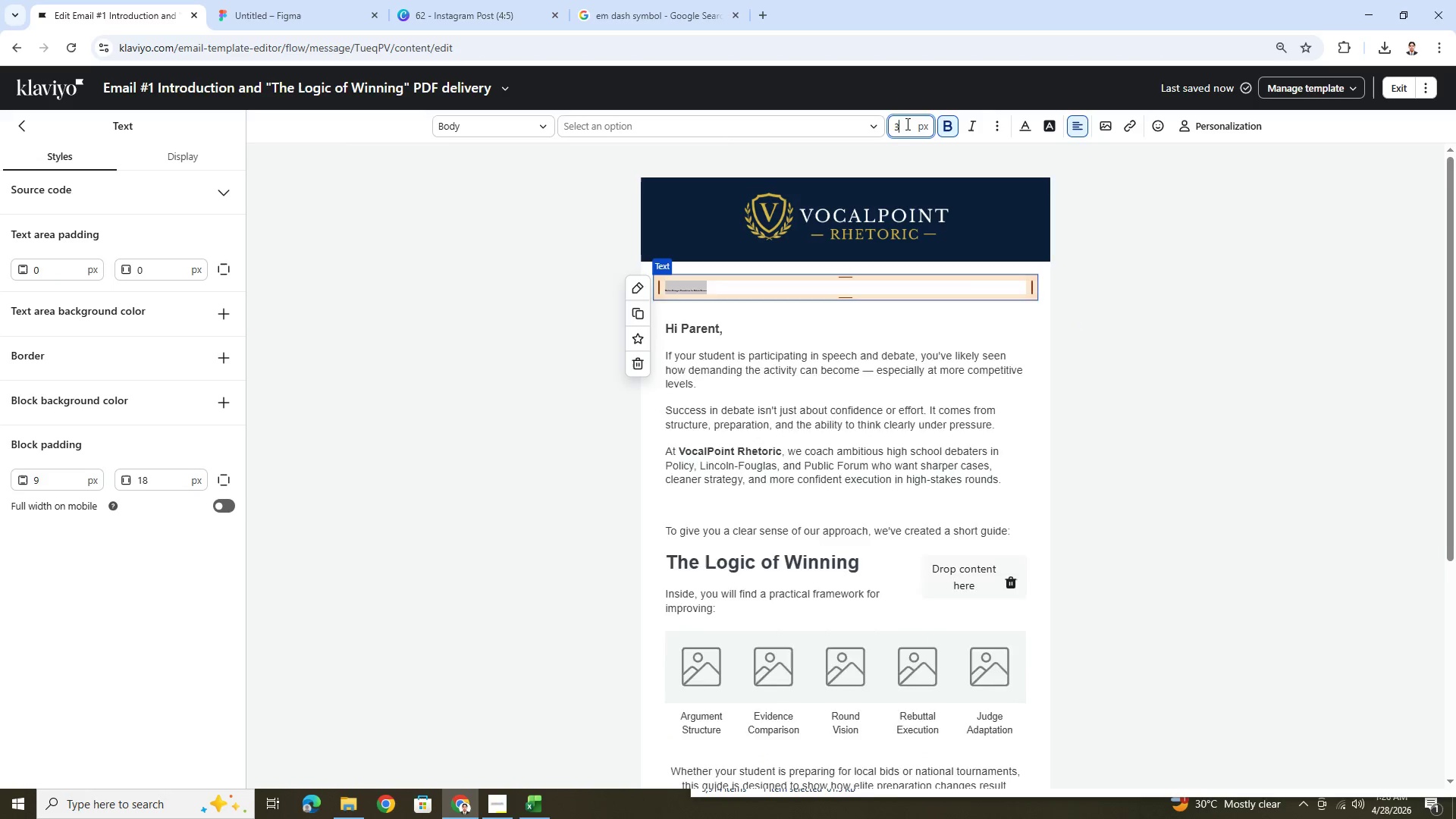 
key(Numpad6)
 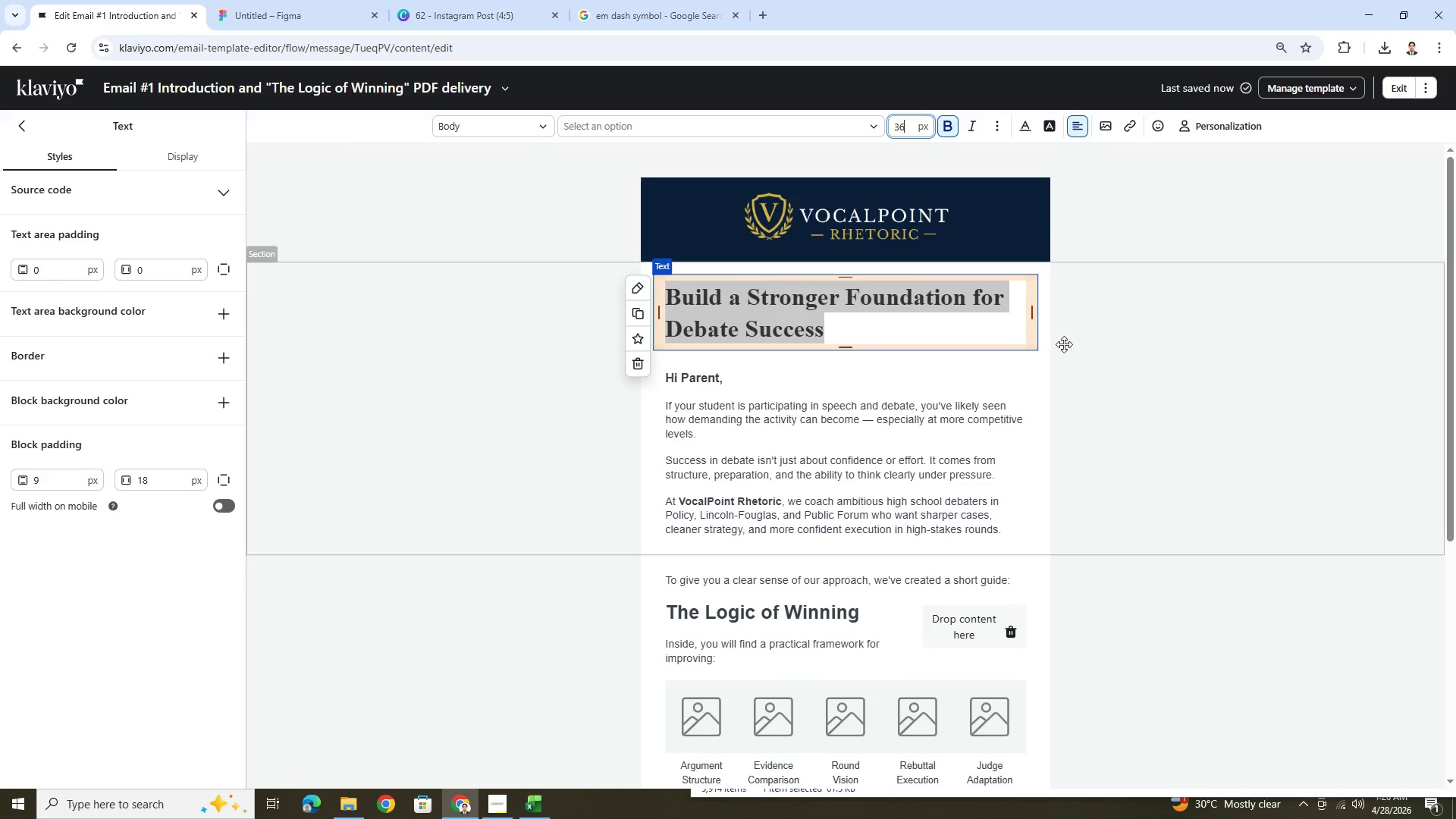 
left_click([1070, 486])
 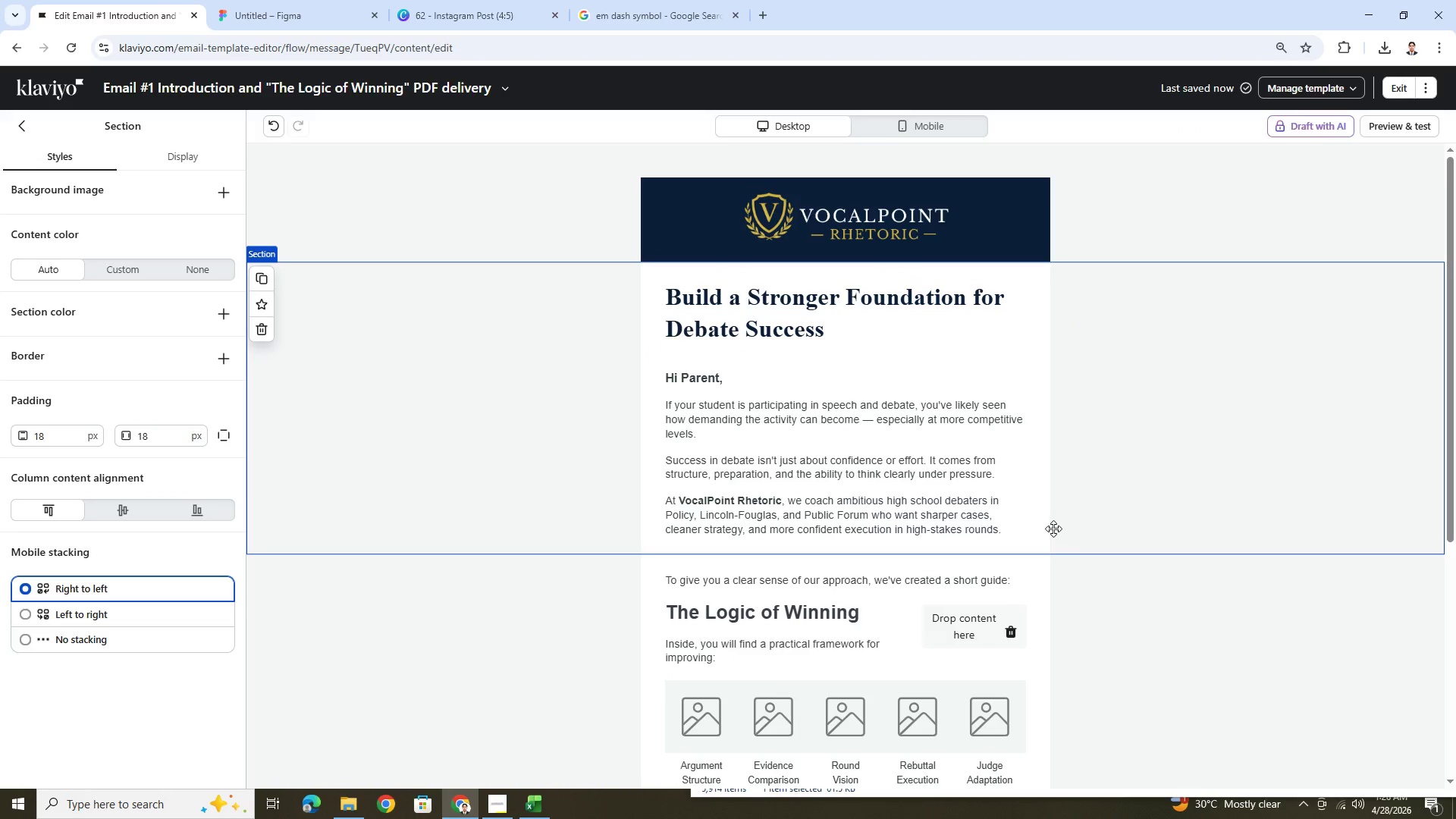 
left_click([1232, 491])
 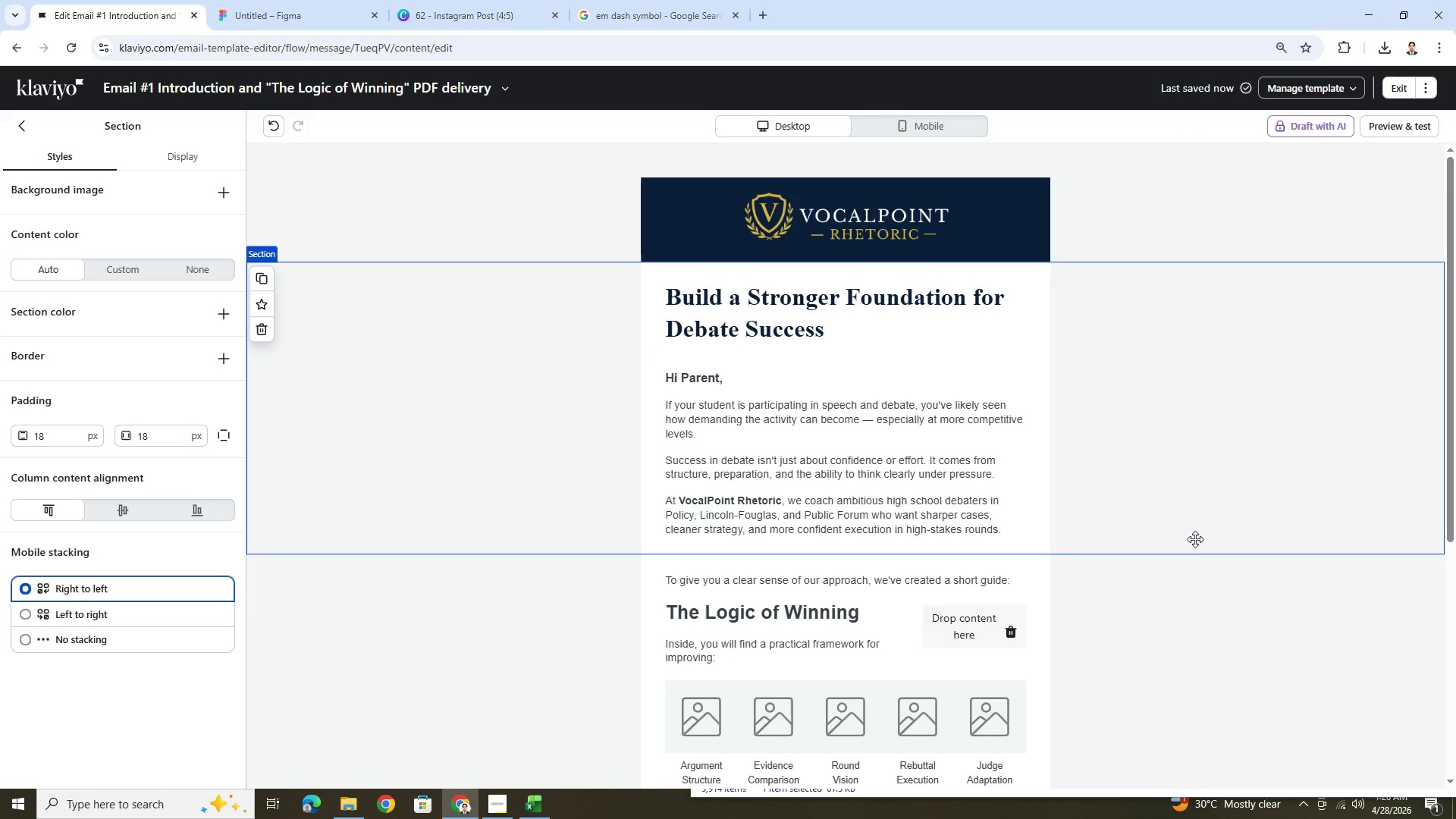 
scroll: coordinate [1169, 551], scroll_direction: down, amount: 1.0
 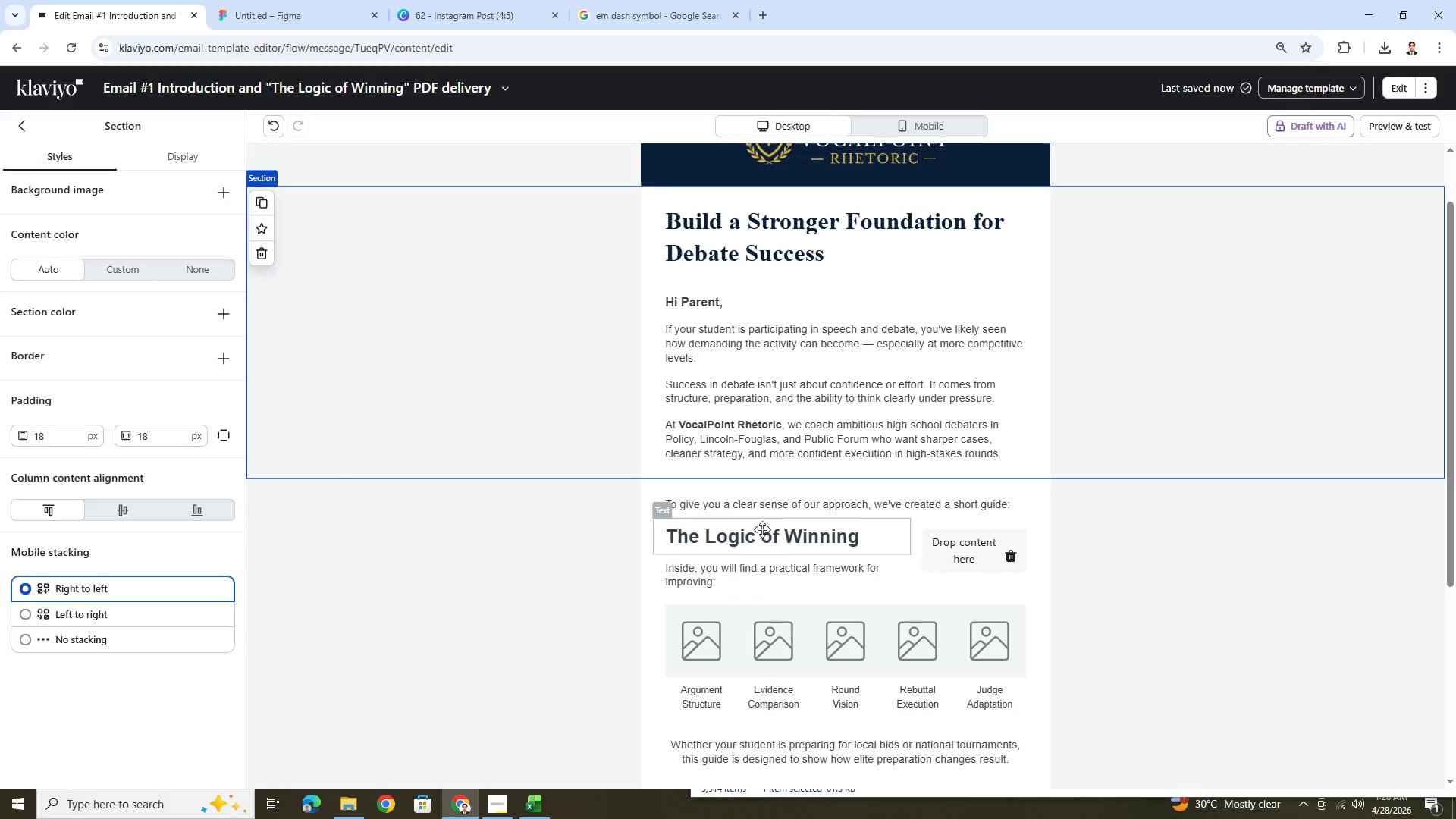 
double_click([762, 529])
 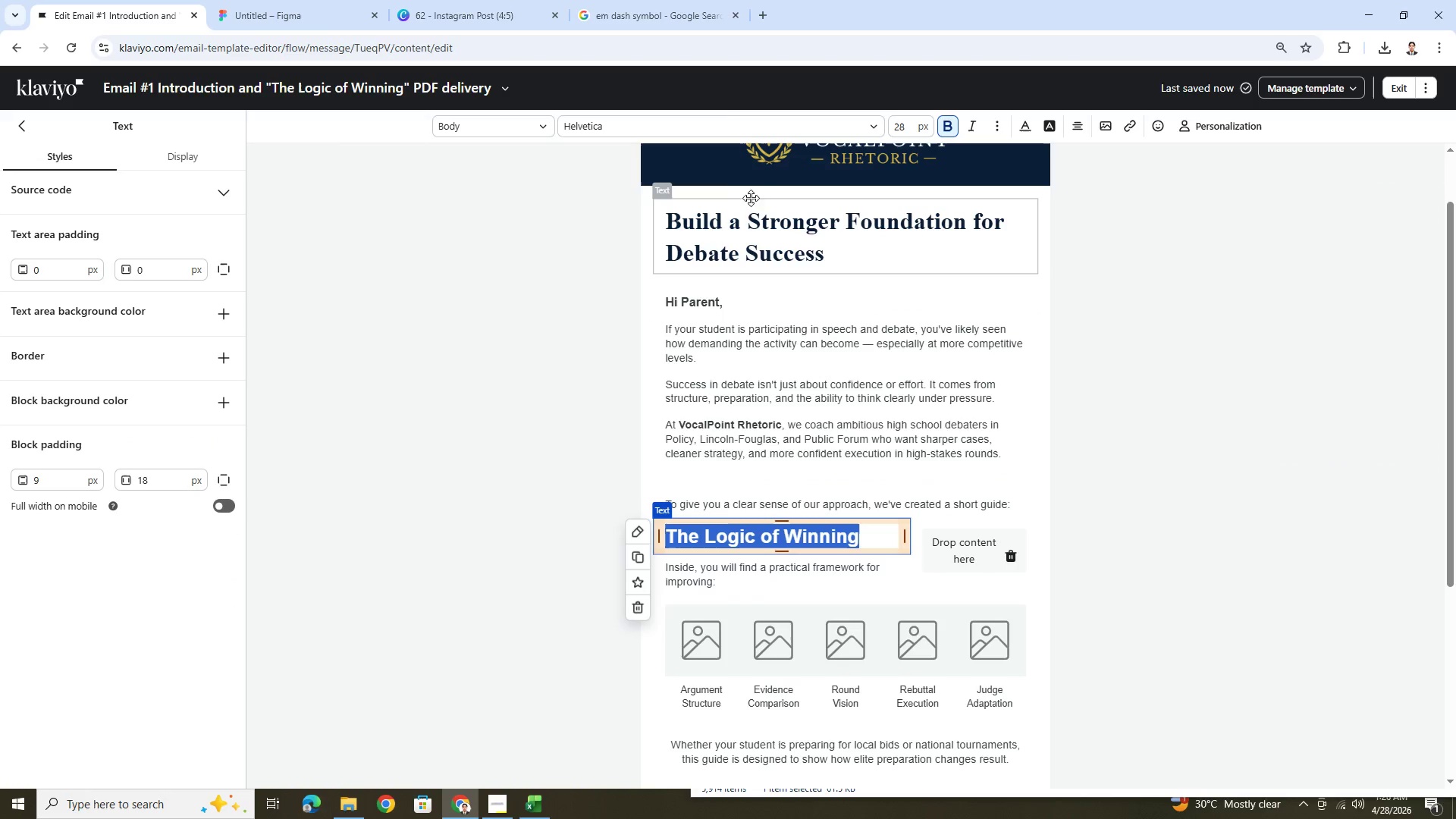 
left_click([780, 237])
 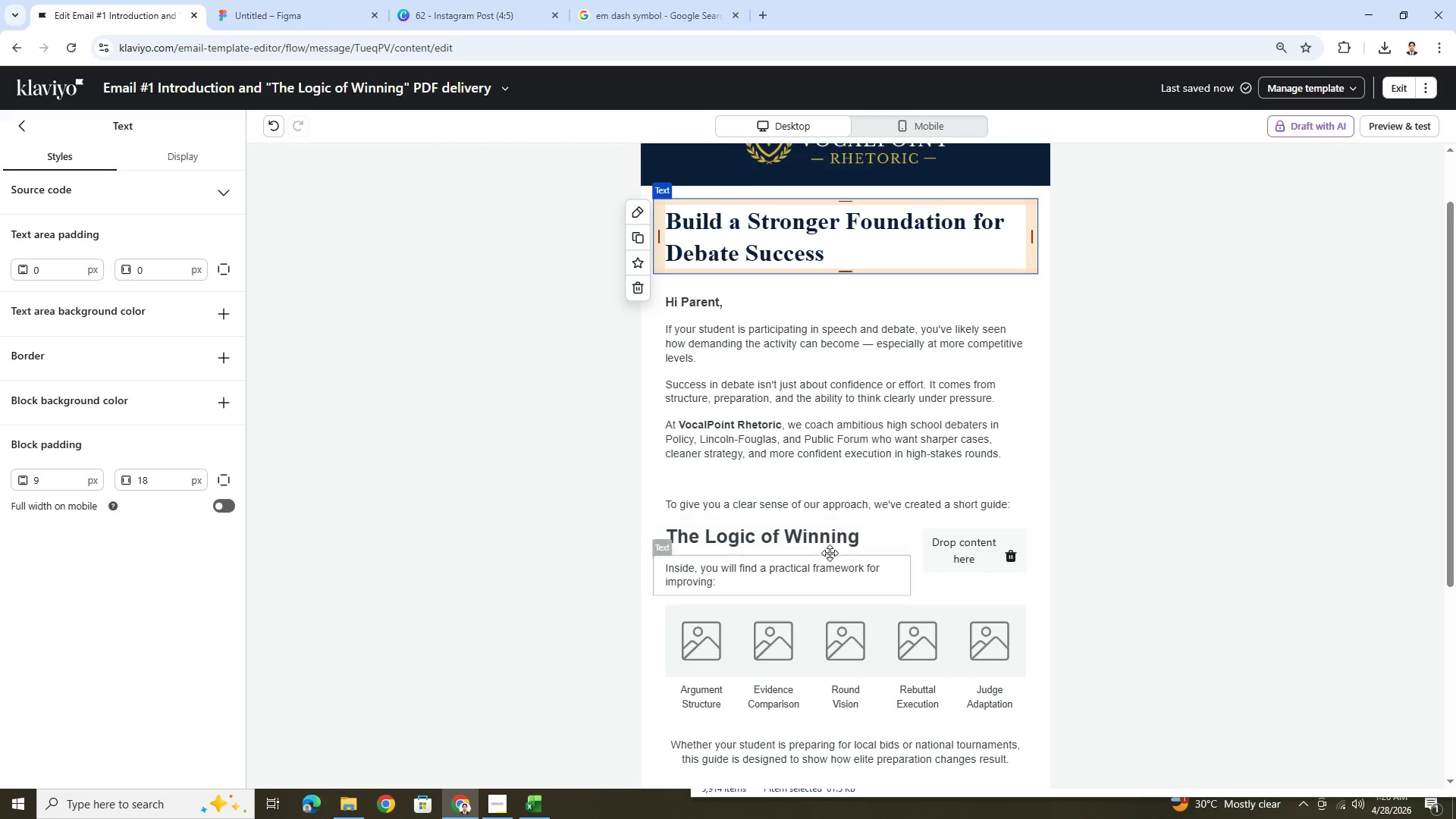 
double_click([828, 536])
 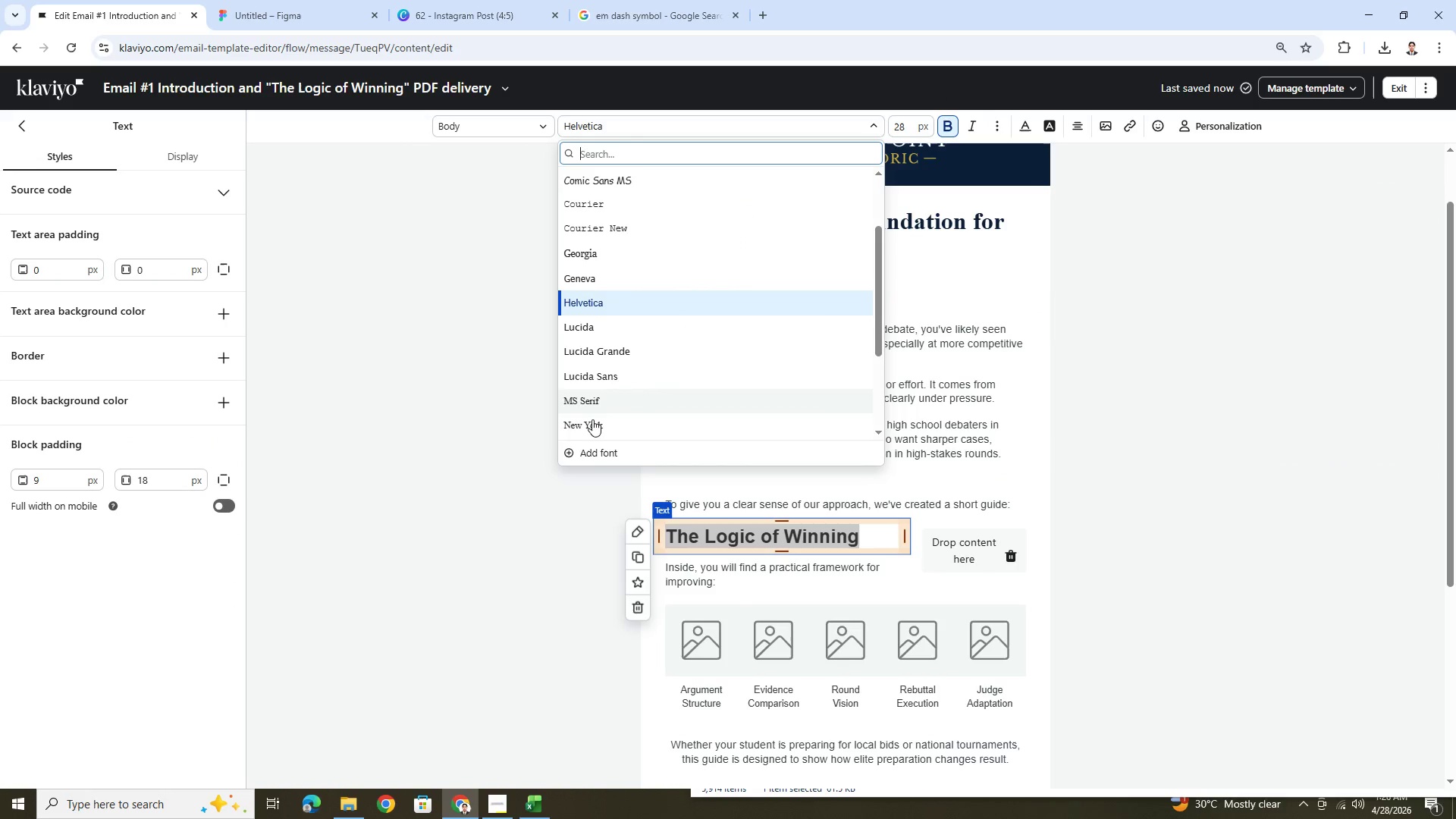 
scroll: coordinate [623, 406], scroll_direction: down, amount: 3.0
 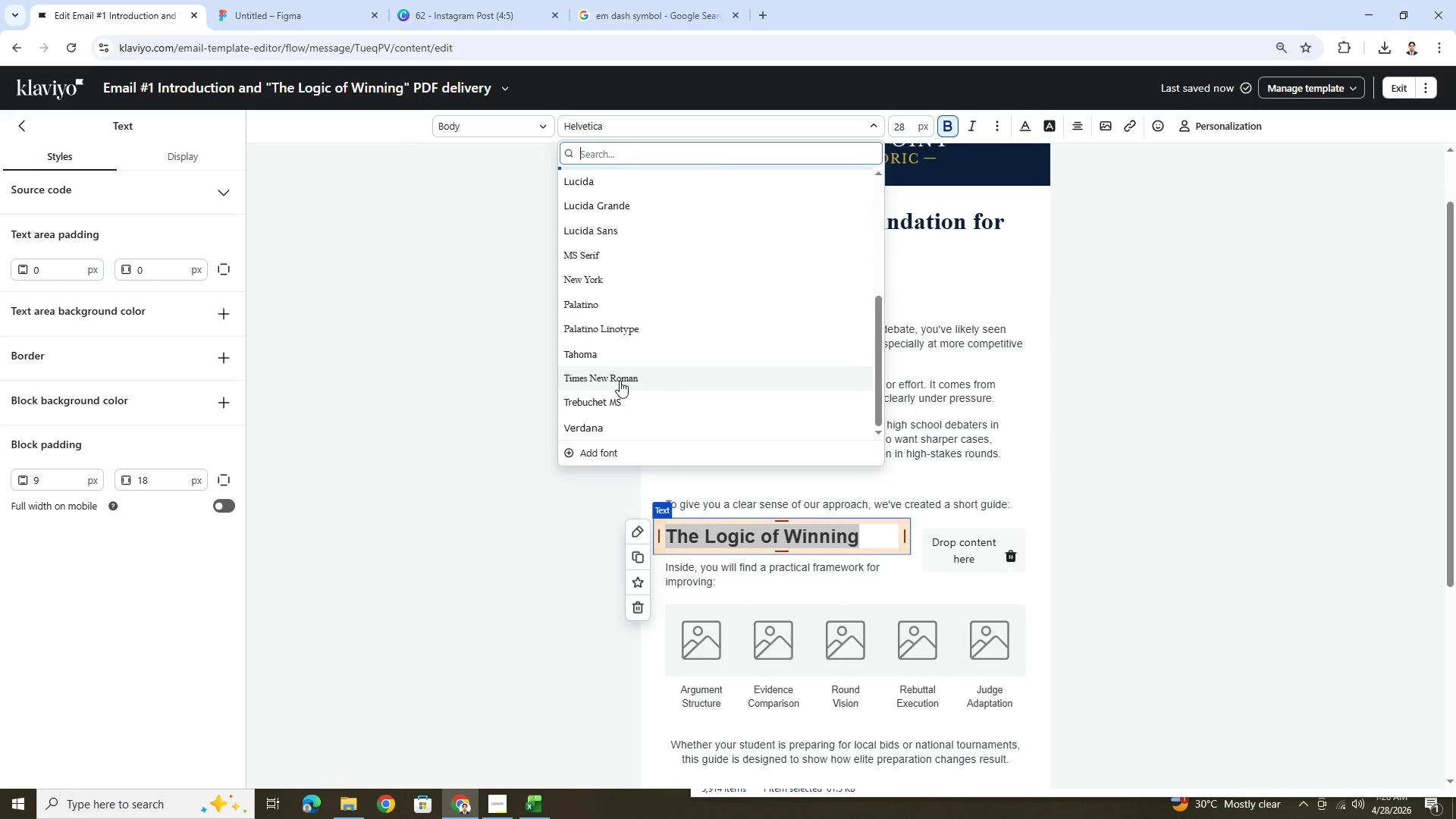 
left_click([620, 381])
 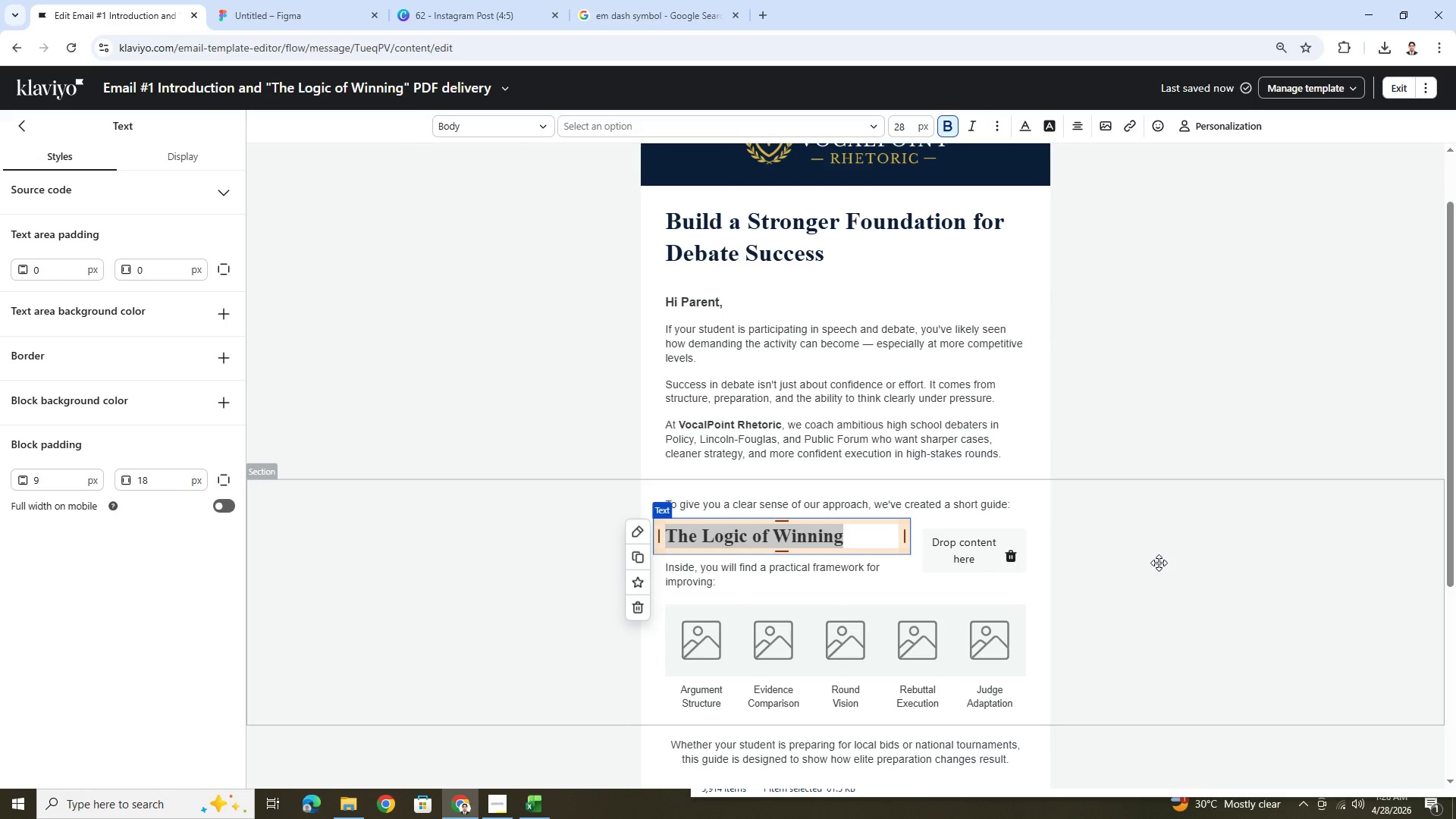 
double_click([1159, 563])
 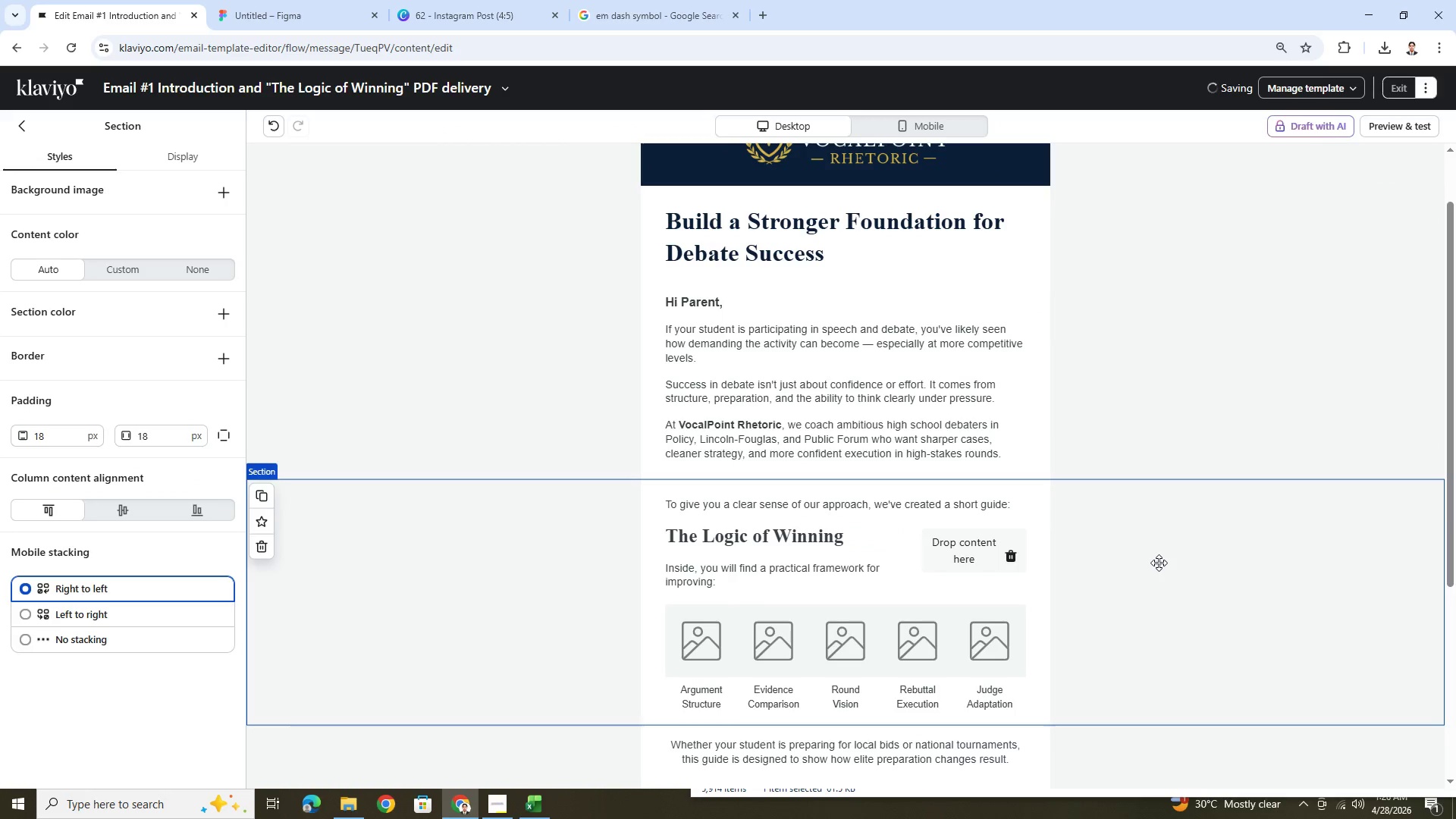 
scroll: coordinate [1159, 563], scroll_direction: down, amount: 3.0
 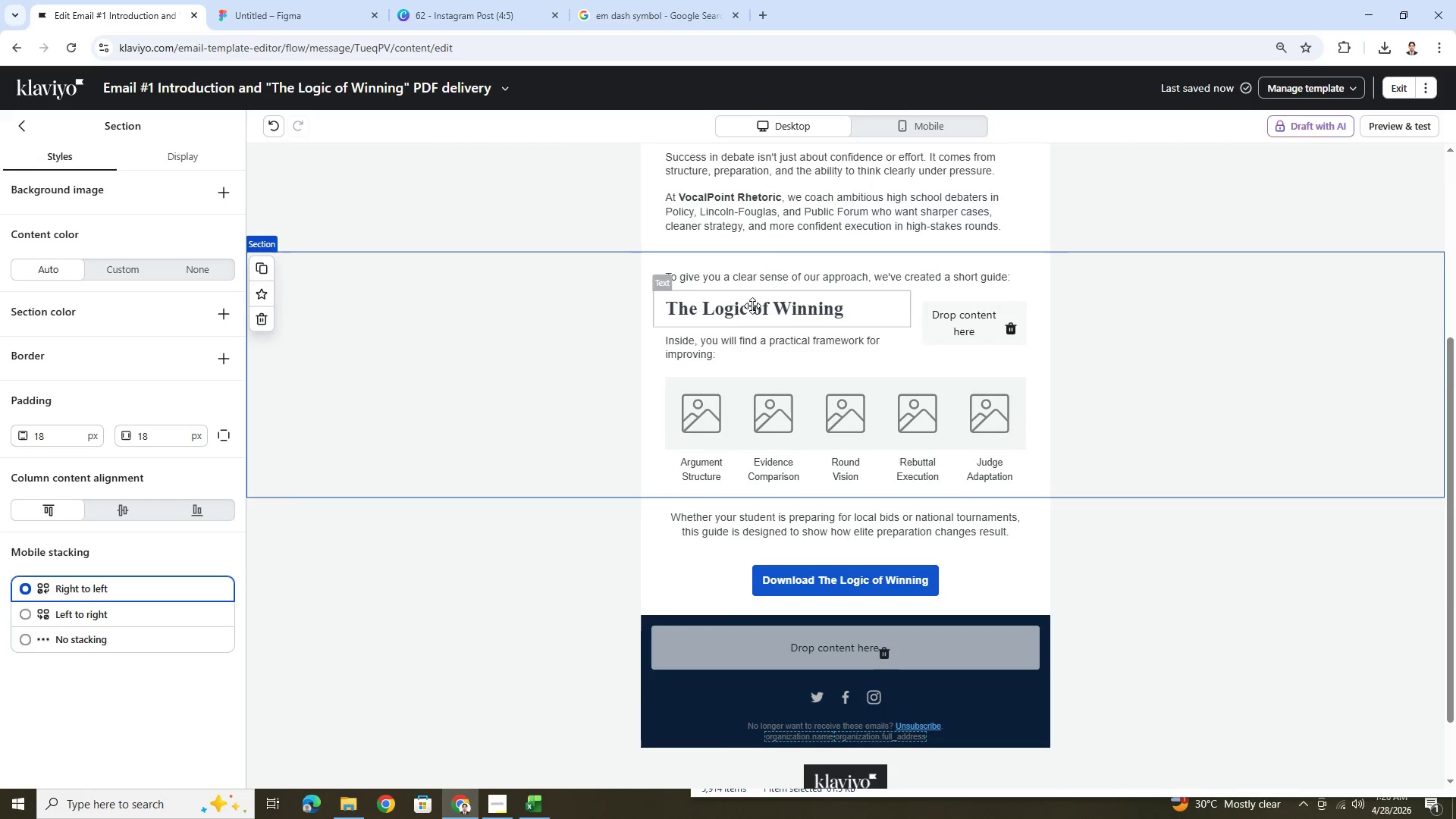 
double_click([761, 309])
 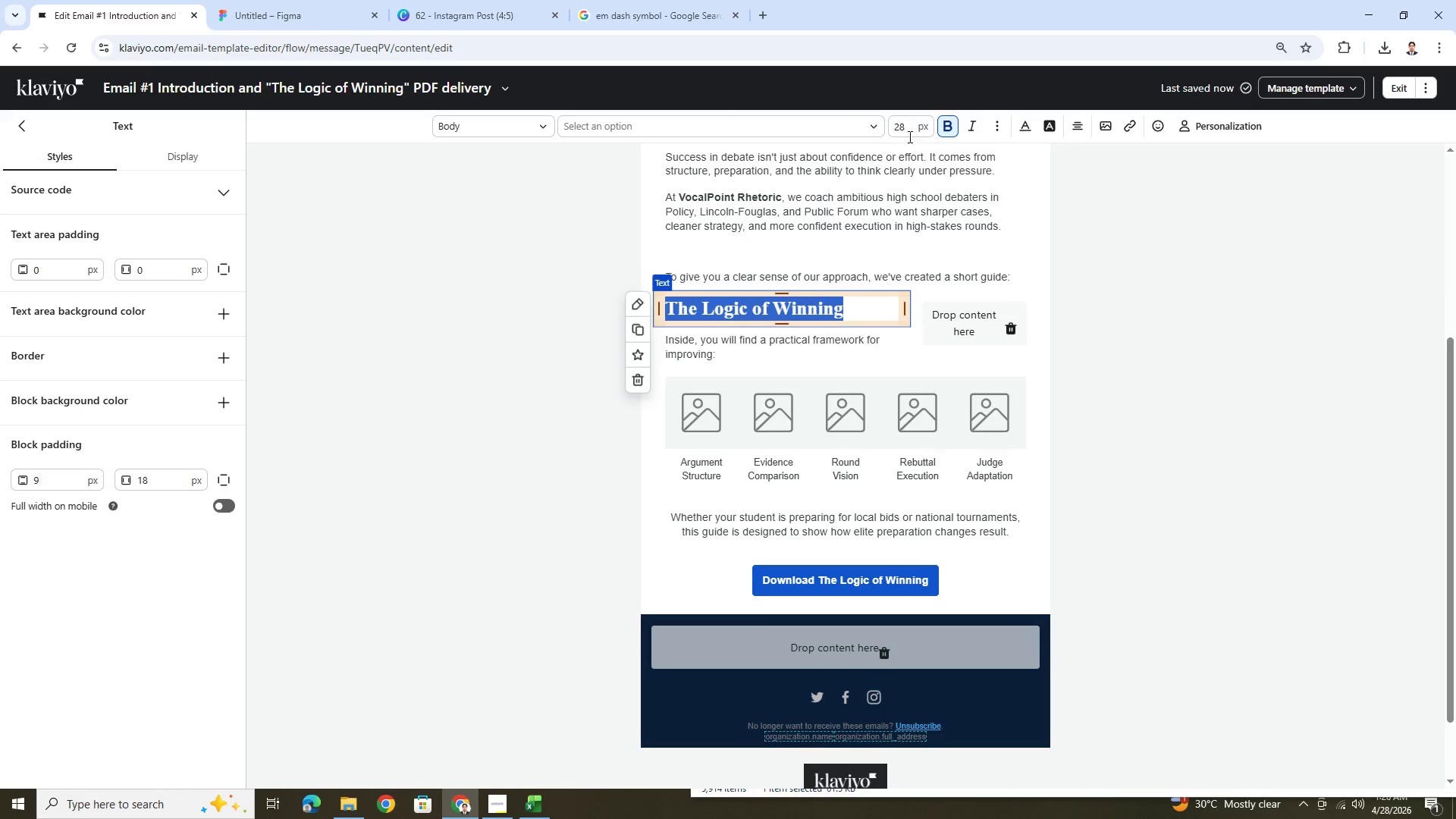 
double_click([908, 132])
 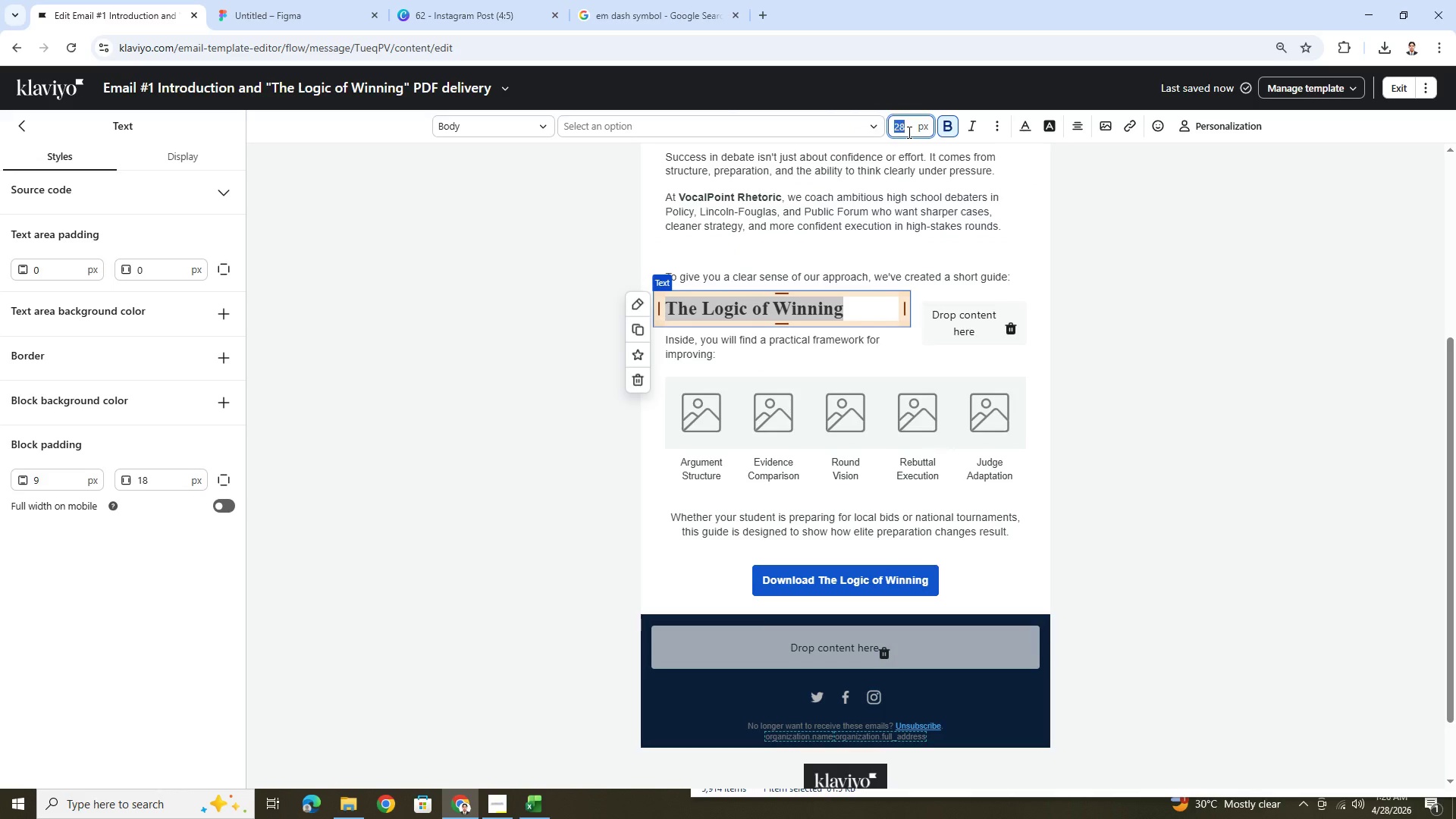 
key(Numpad3)
 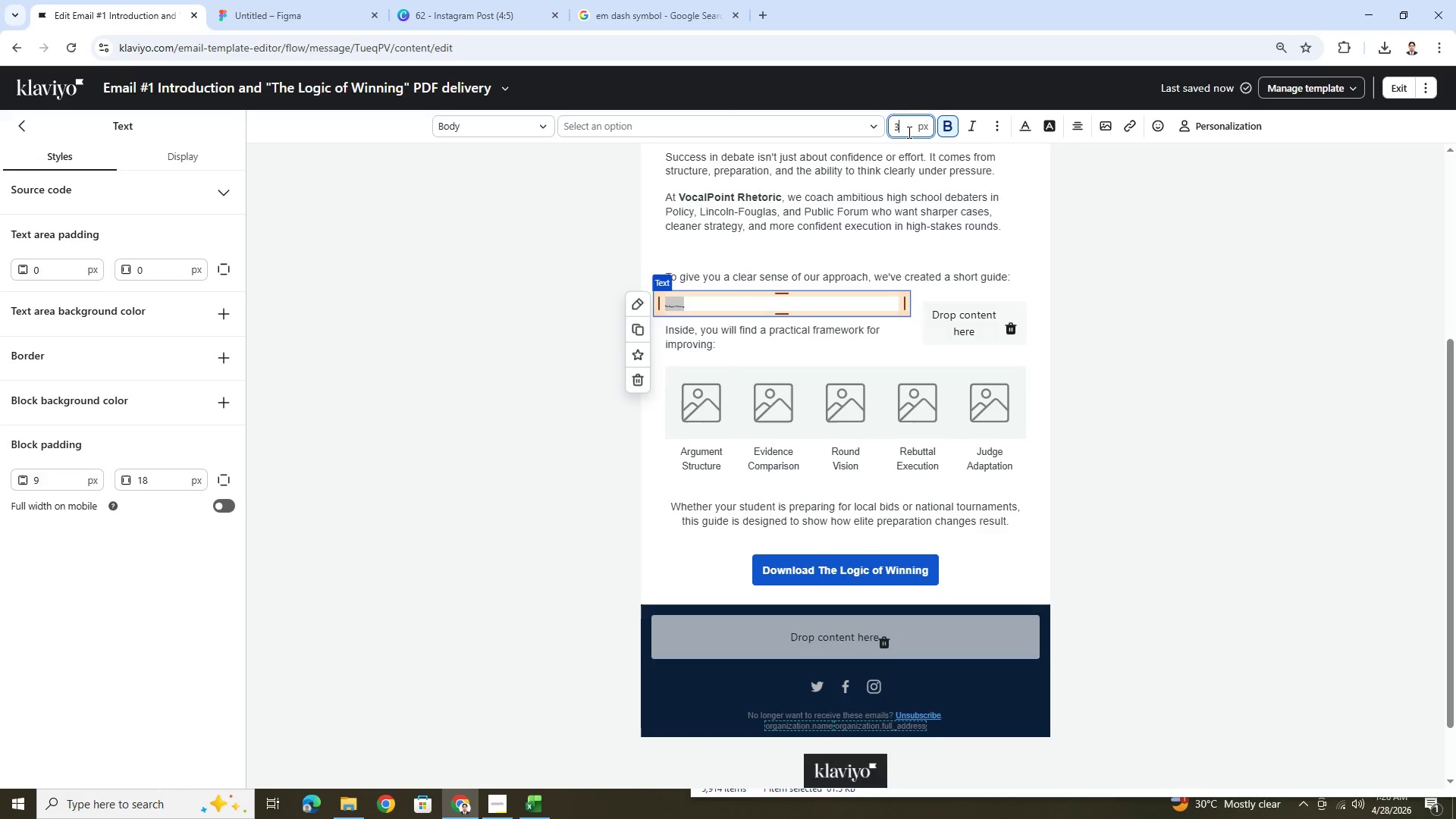 
key(Numpad2)
 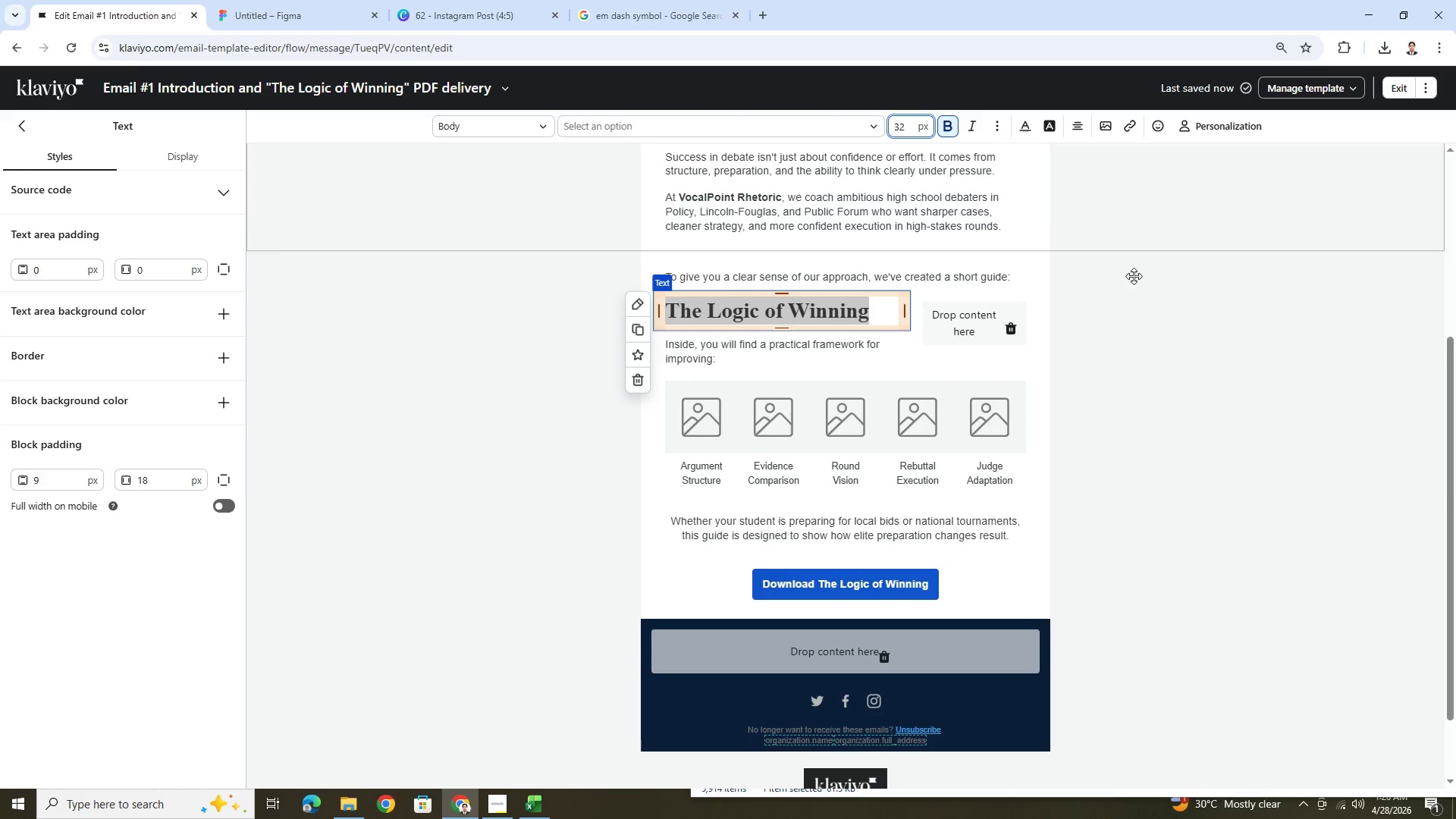 
left_click([1278, 399])
 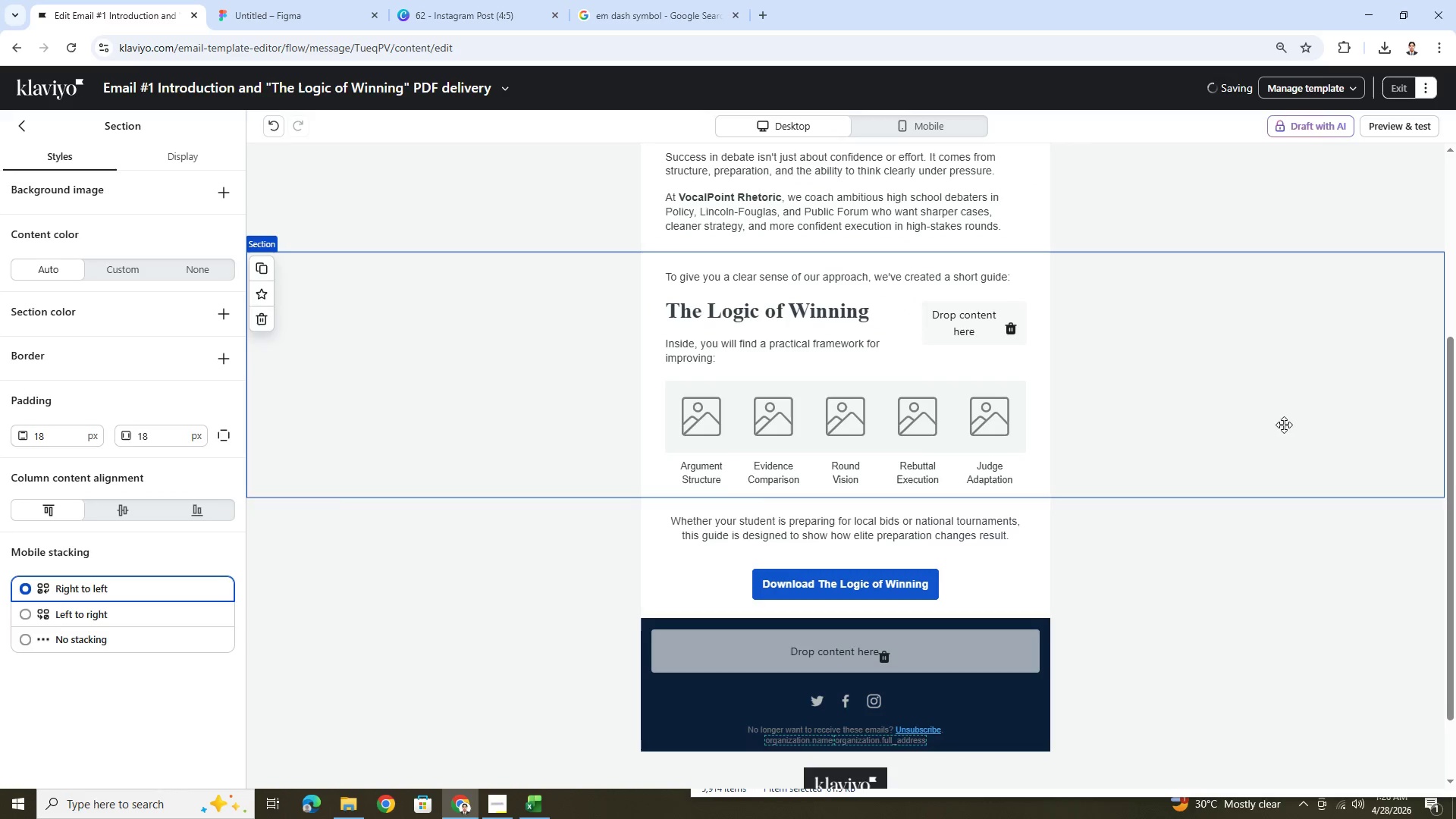 
scroll: coordinate [1288, 444], scroll_direction: up, amount: 3.0
 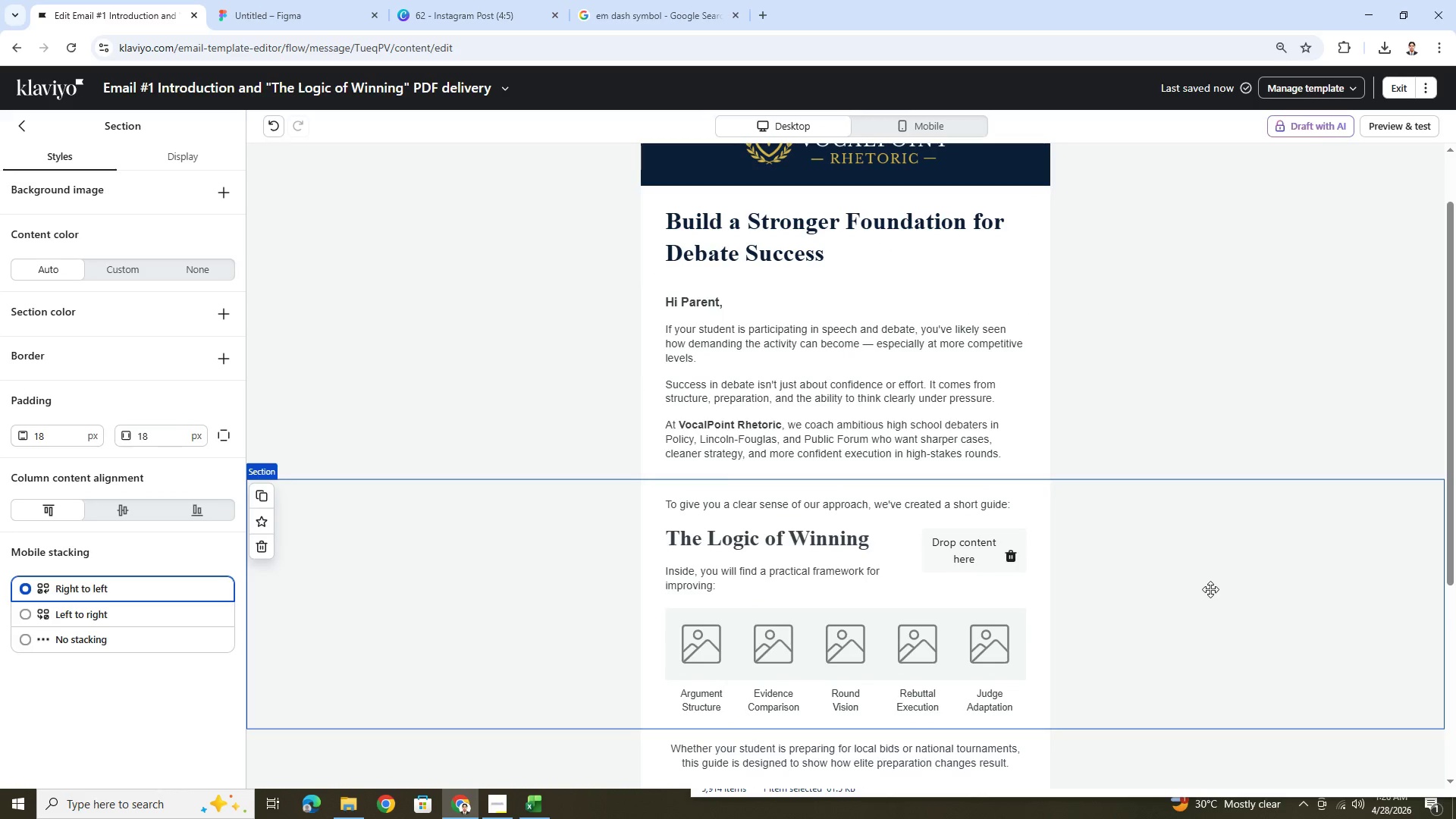 
scroll: coordinate [1204, 598], scroll_direction: down, amount: 2.0
 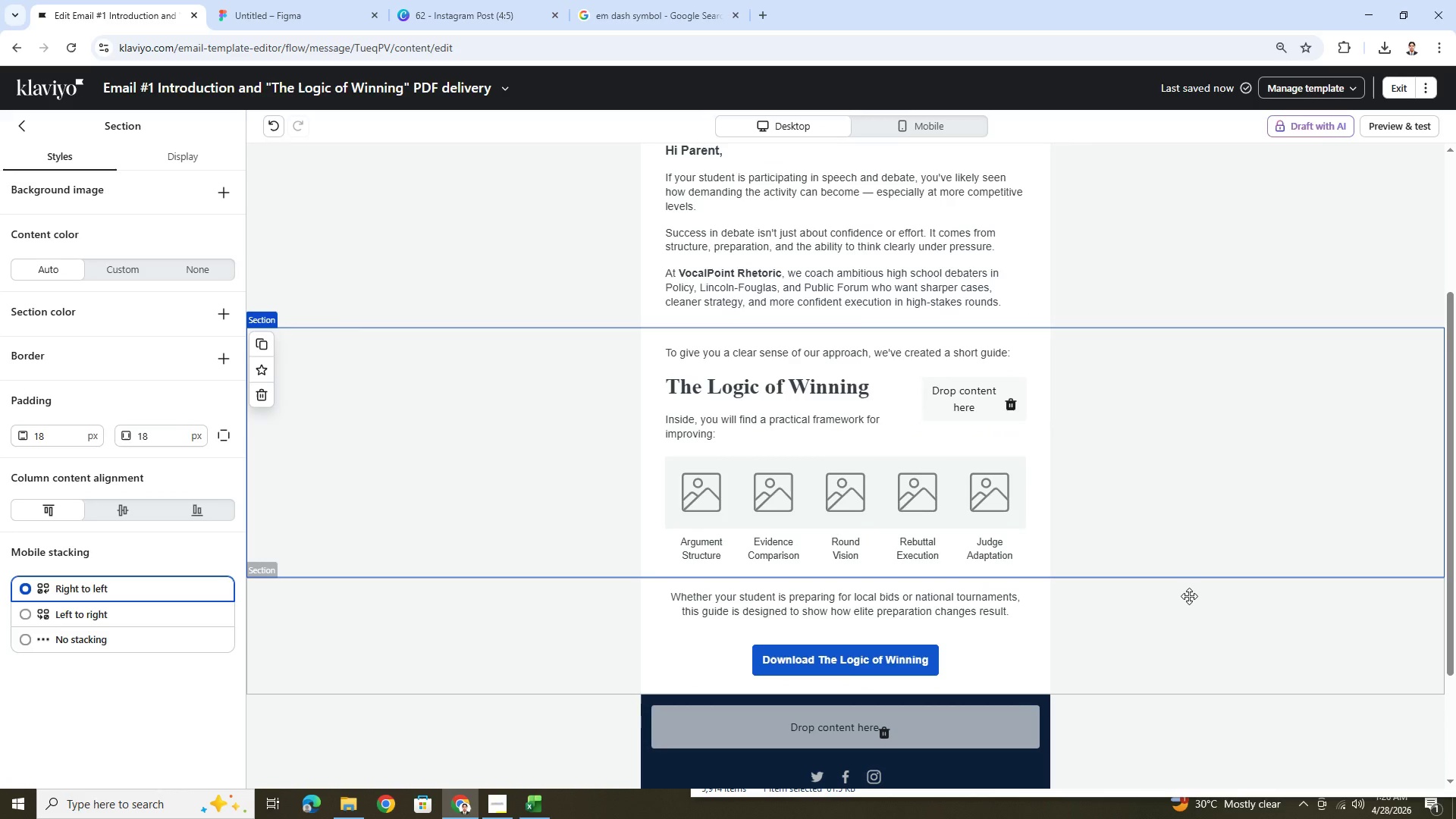 
scroll: coordinate [1065, 554], scroll_direction: up, amount: 2.0
 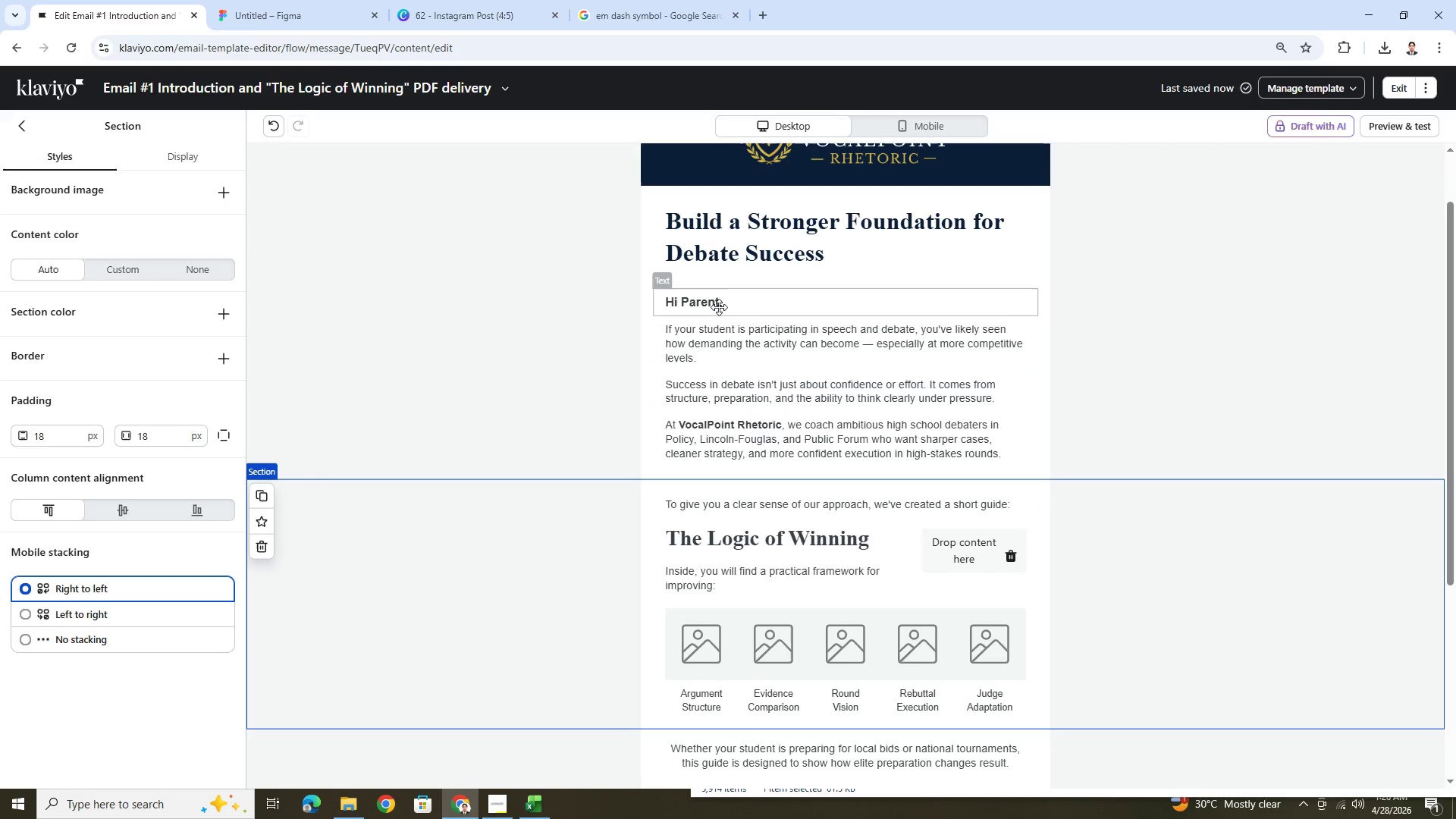 
wait(8.44)
 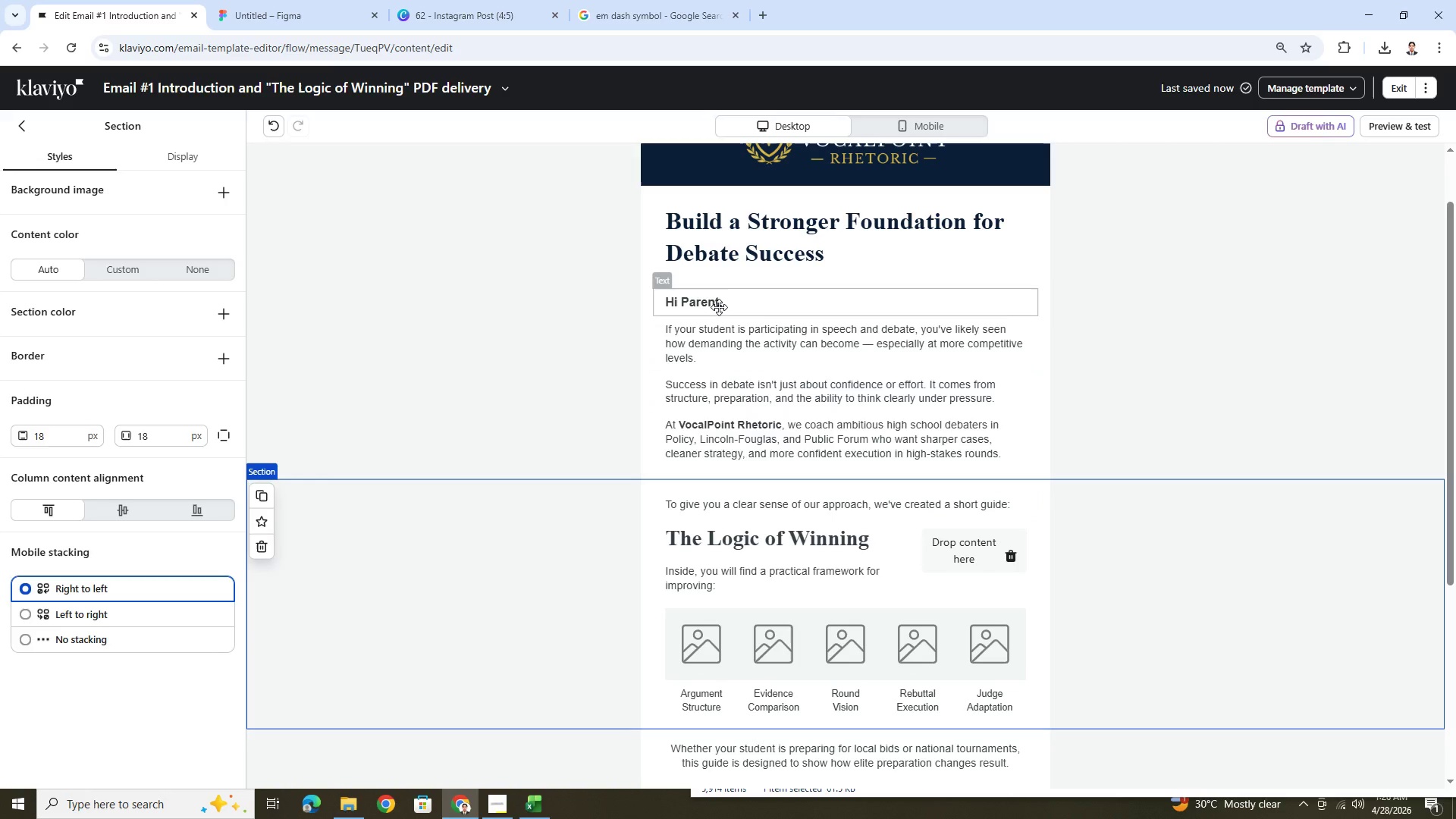 
scroll: coordinate [1122, 446], scroll_direction: down, amount: 3.0
 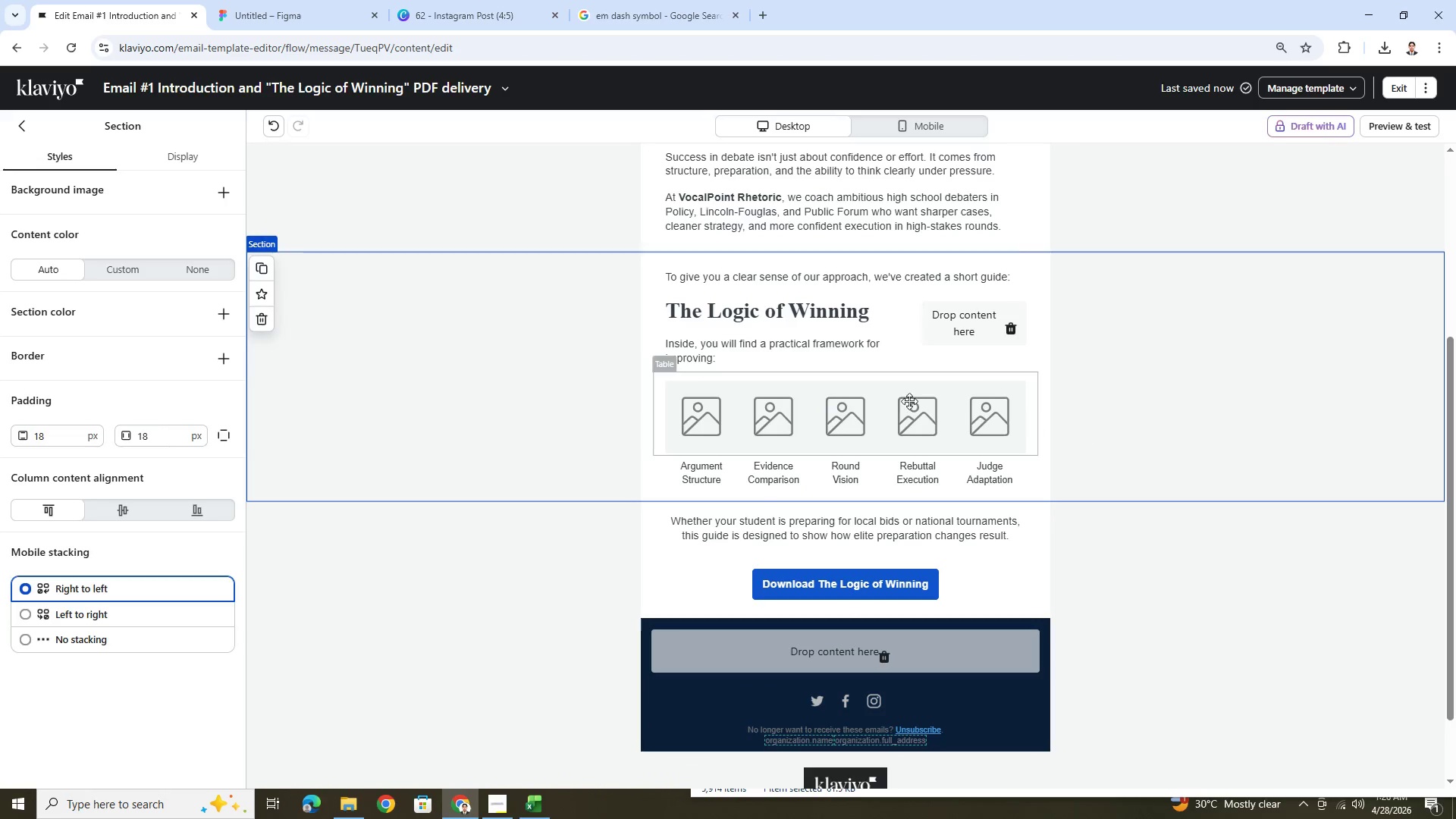 
double_click([768, 317])
 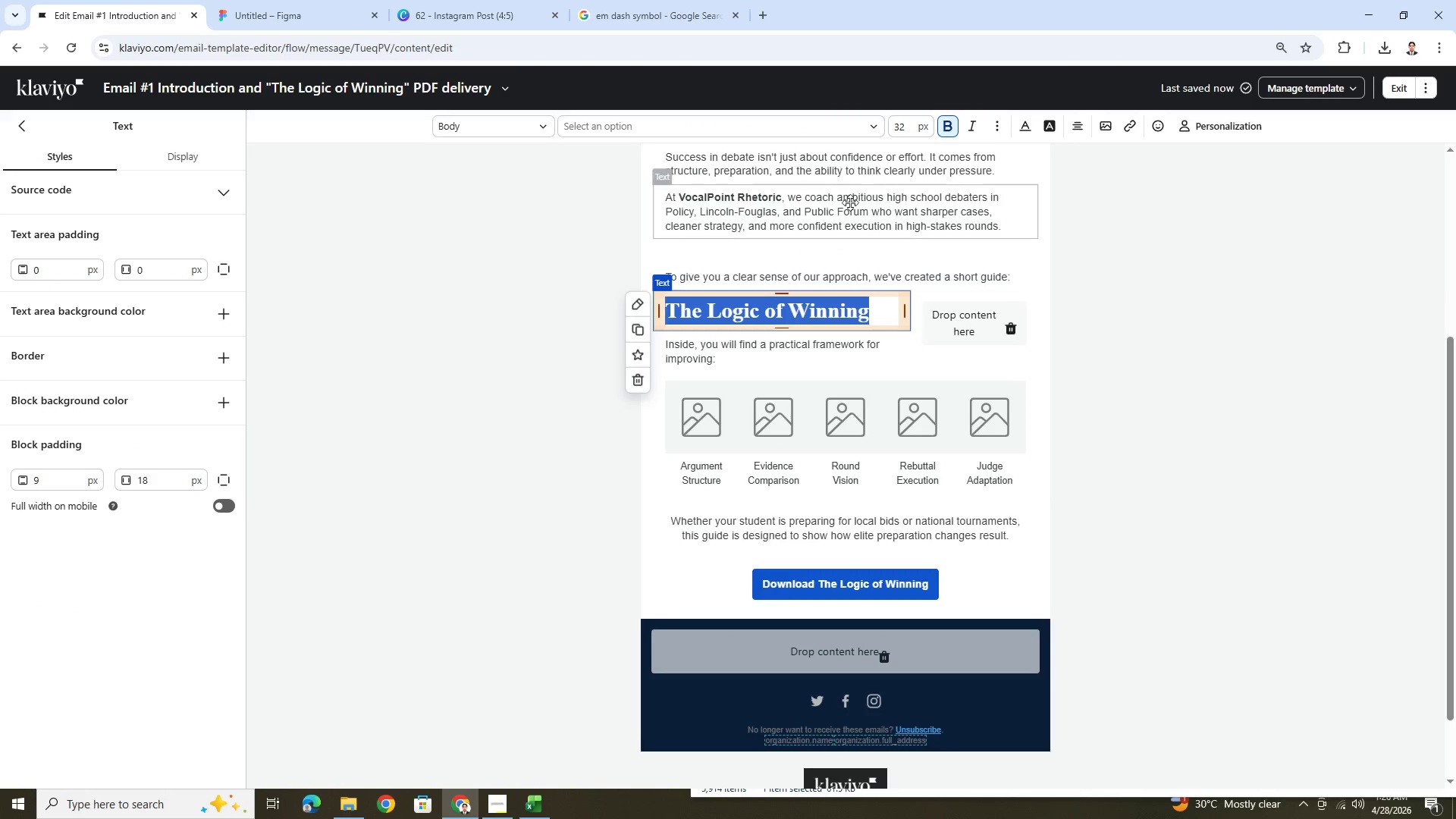 
scroll: coordinate [960, 228], scroll_direction: up, amount: 4.0
 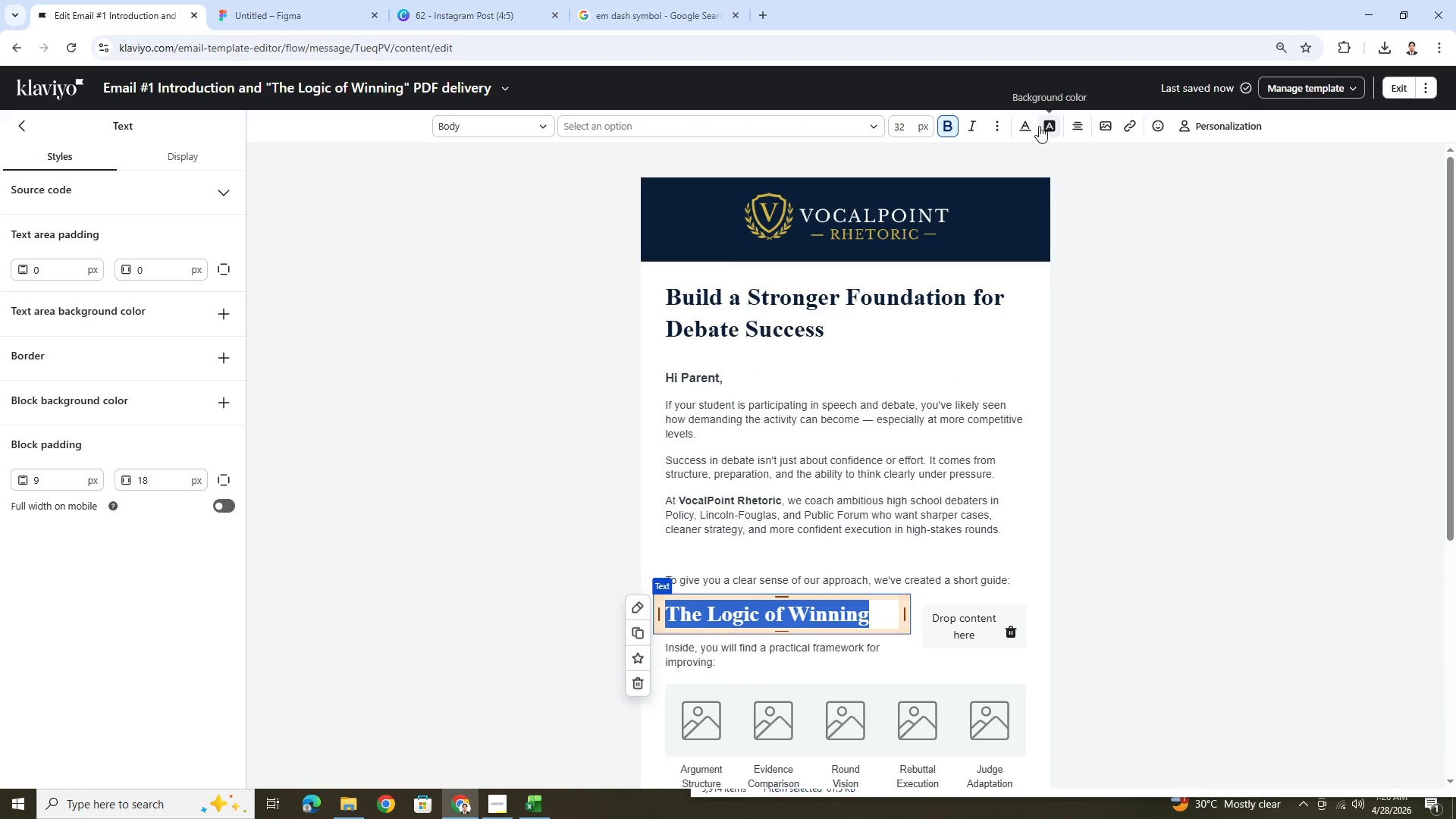 
left_click([1034, 126])
 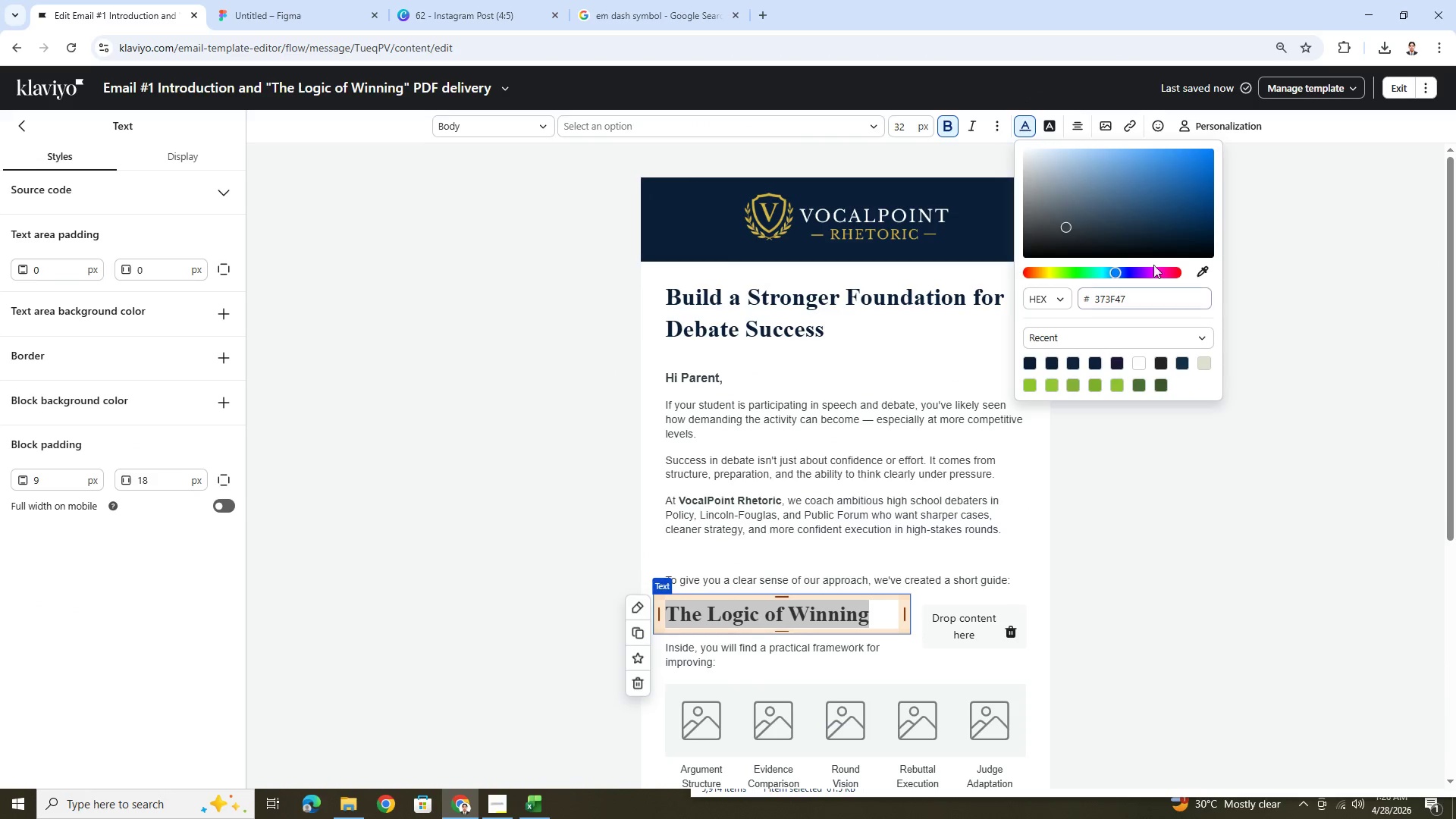 
left_click([1200, 269])
 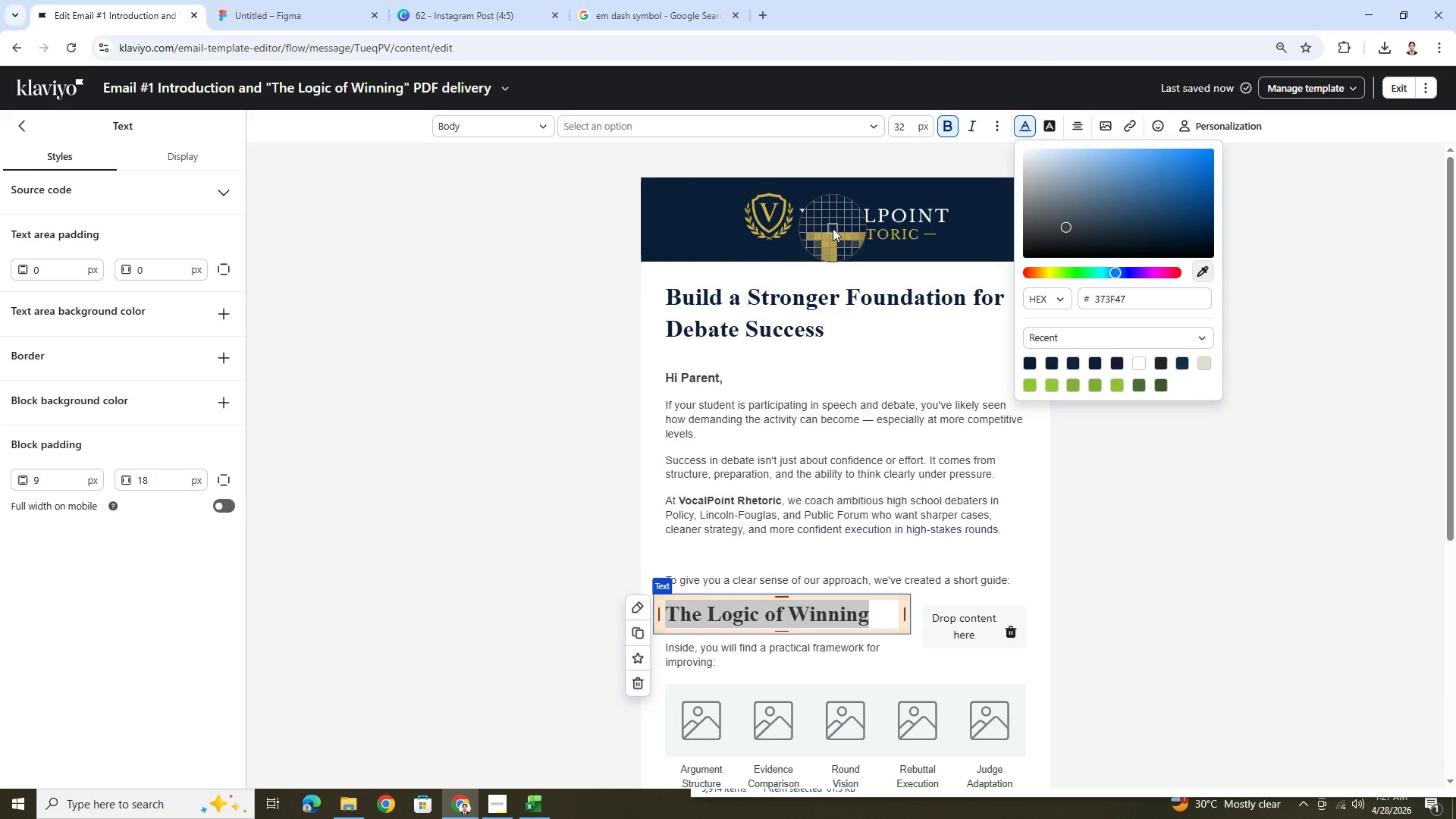 
left_click([833, 230])
 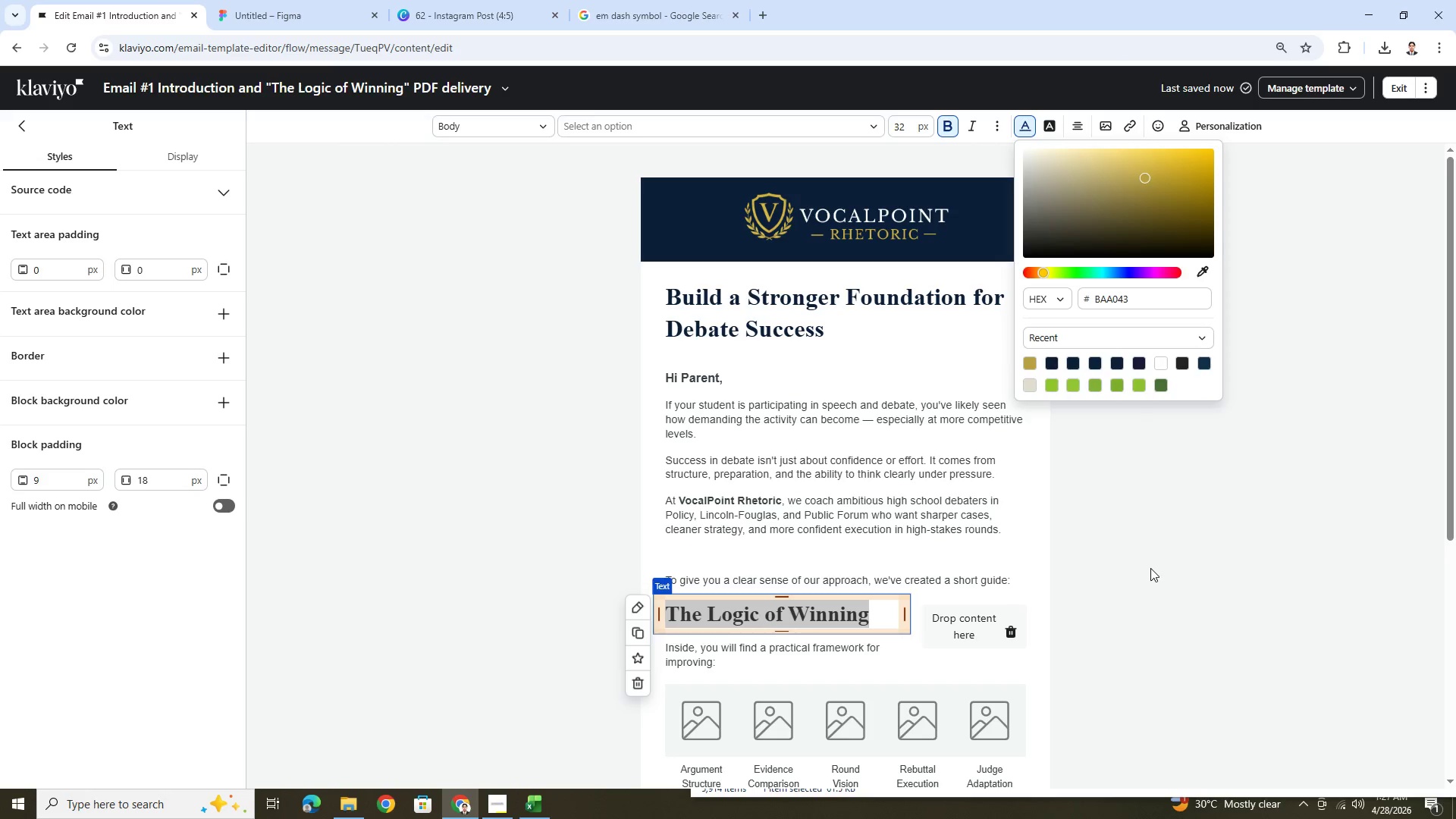 
double_click([1097, 605])
 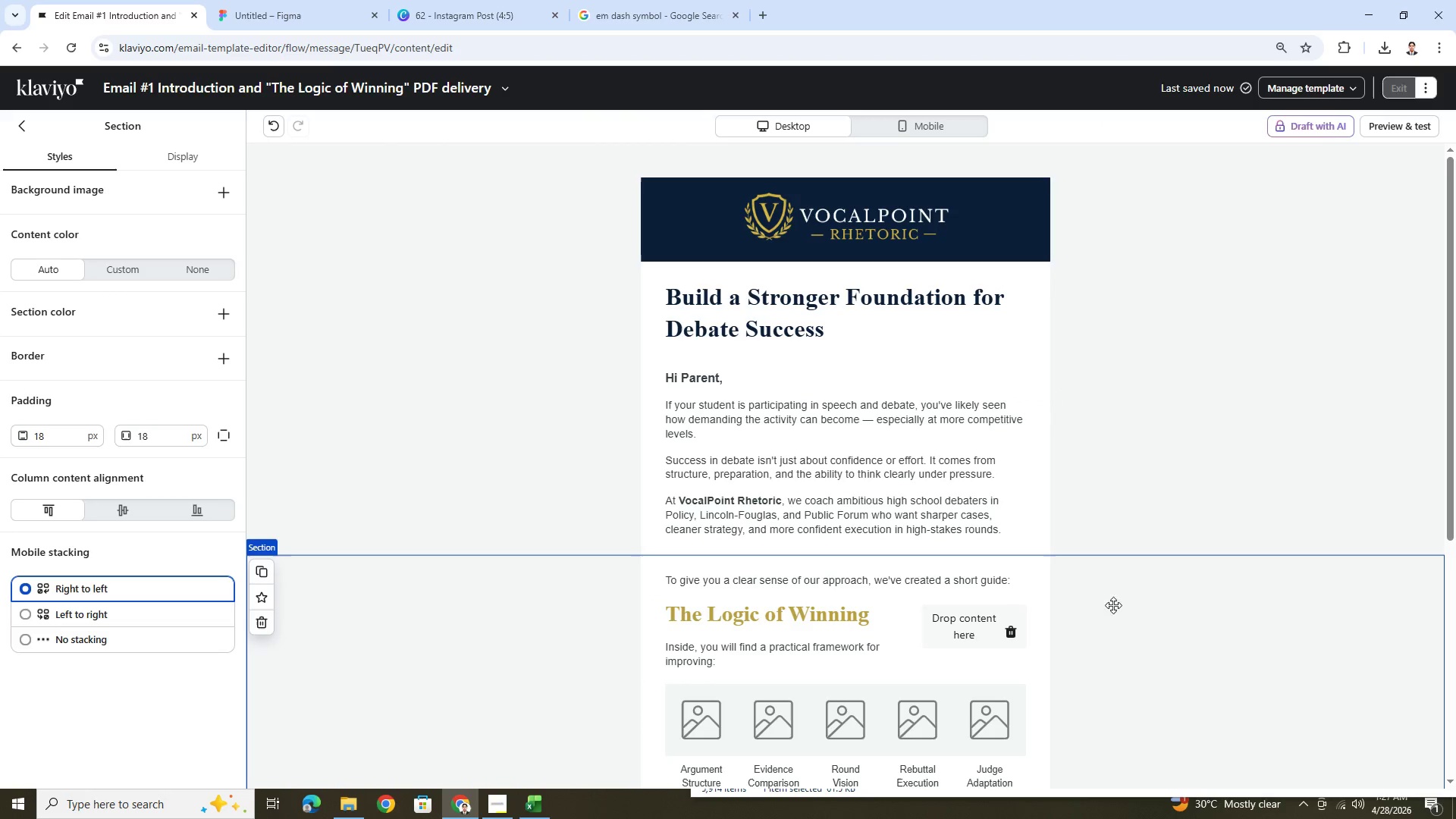 
scroll: coordinate [1128, 605], scroll_direction: down, amount: 2.0
 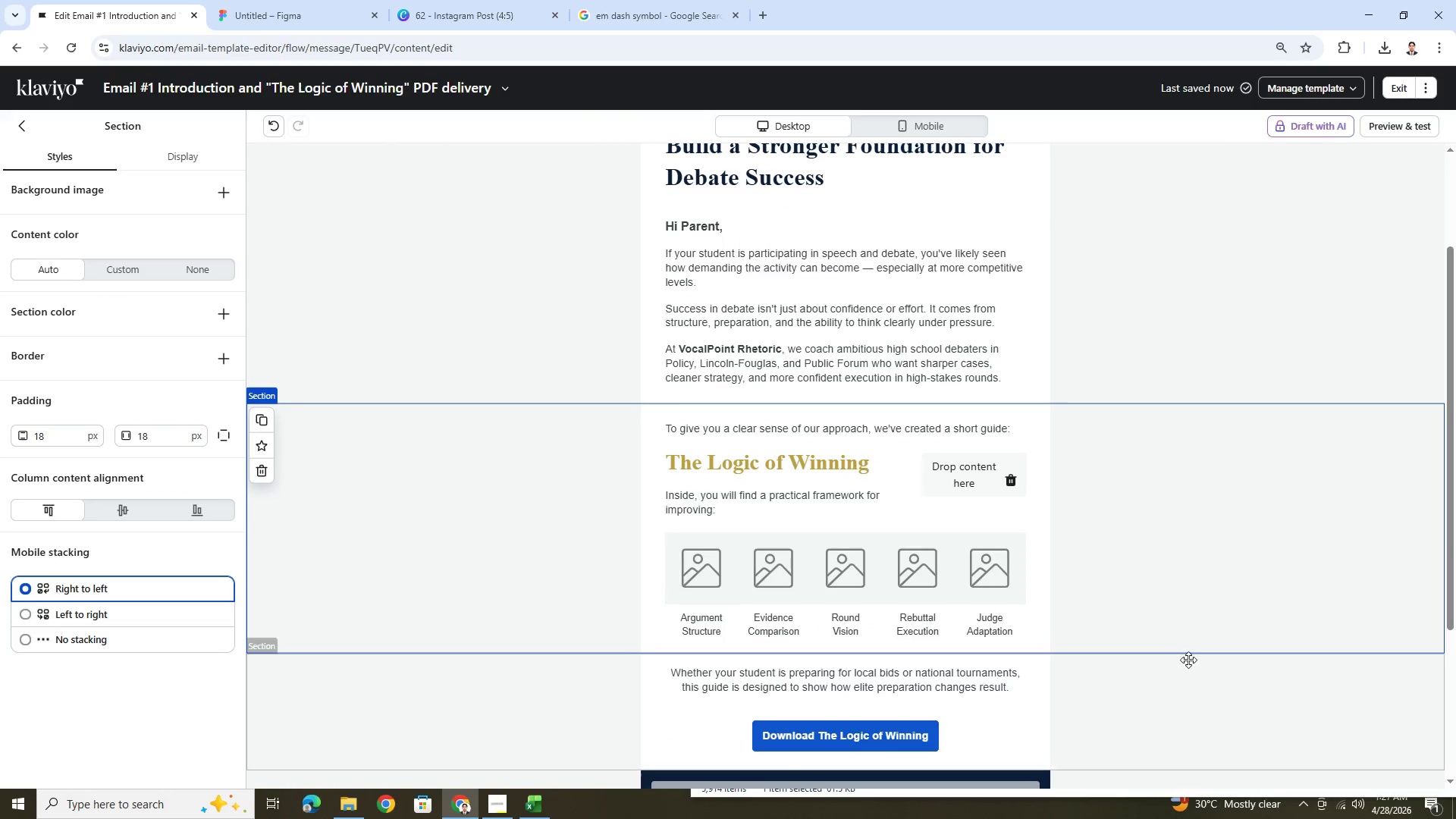 
left_click([1188, 660])
 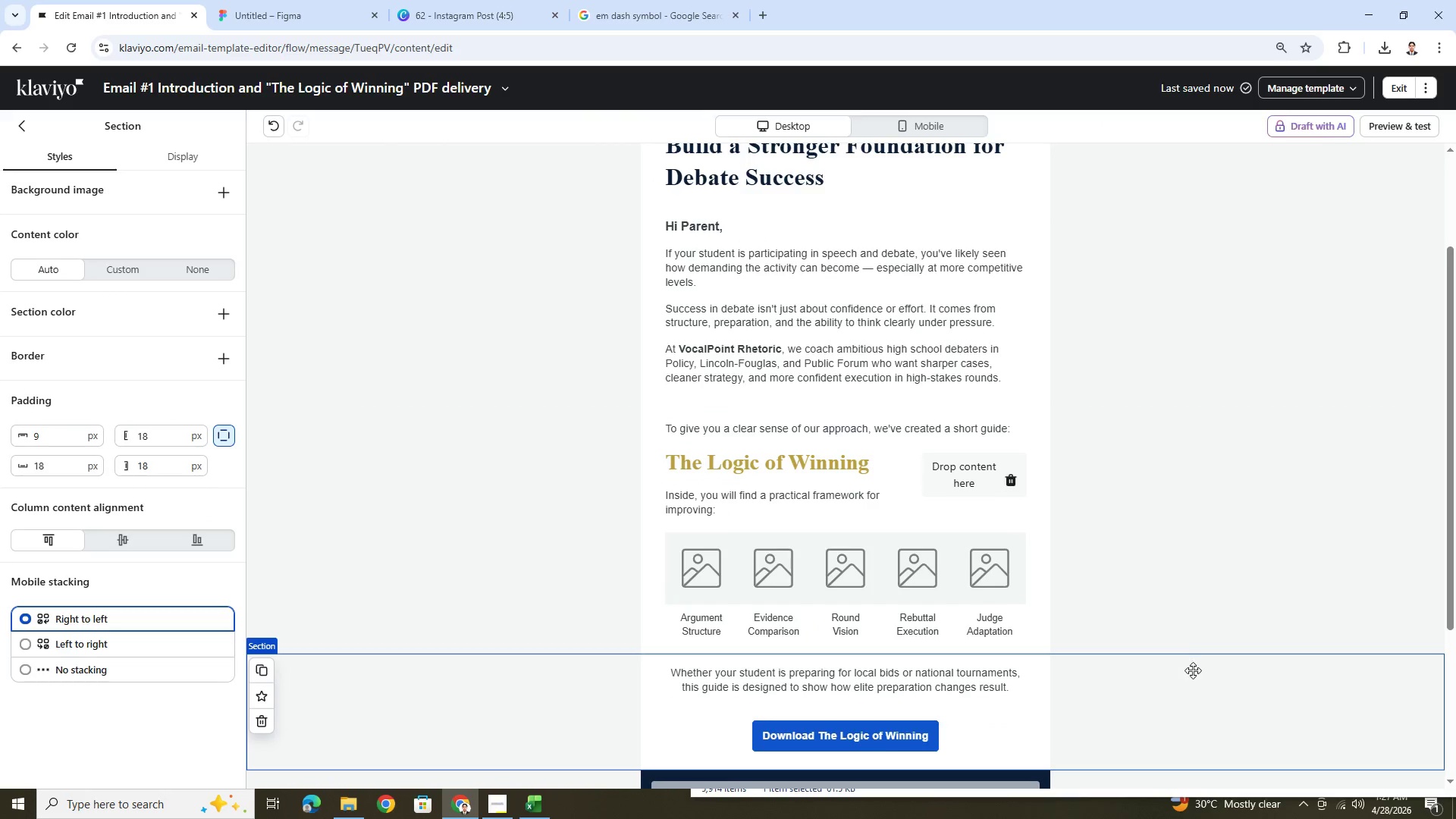 
scroll: coordinate [1196, 674], scroll_direction: up, amount: 3.0
 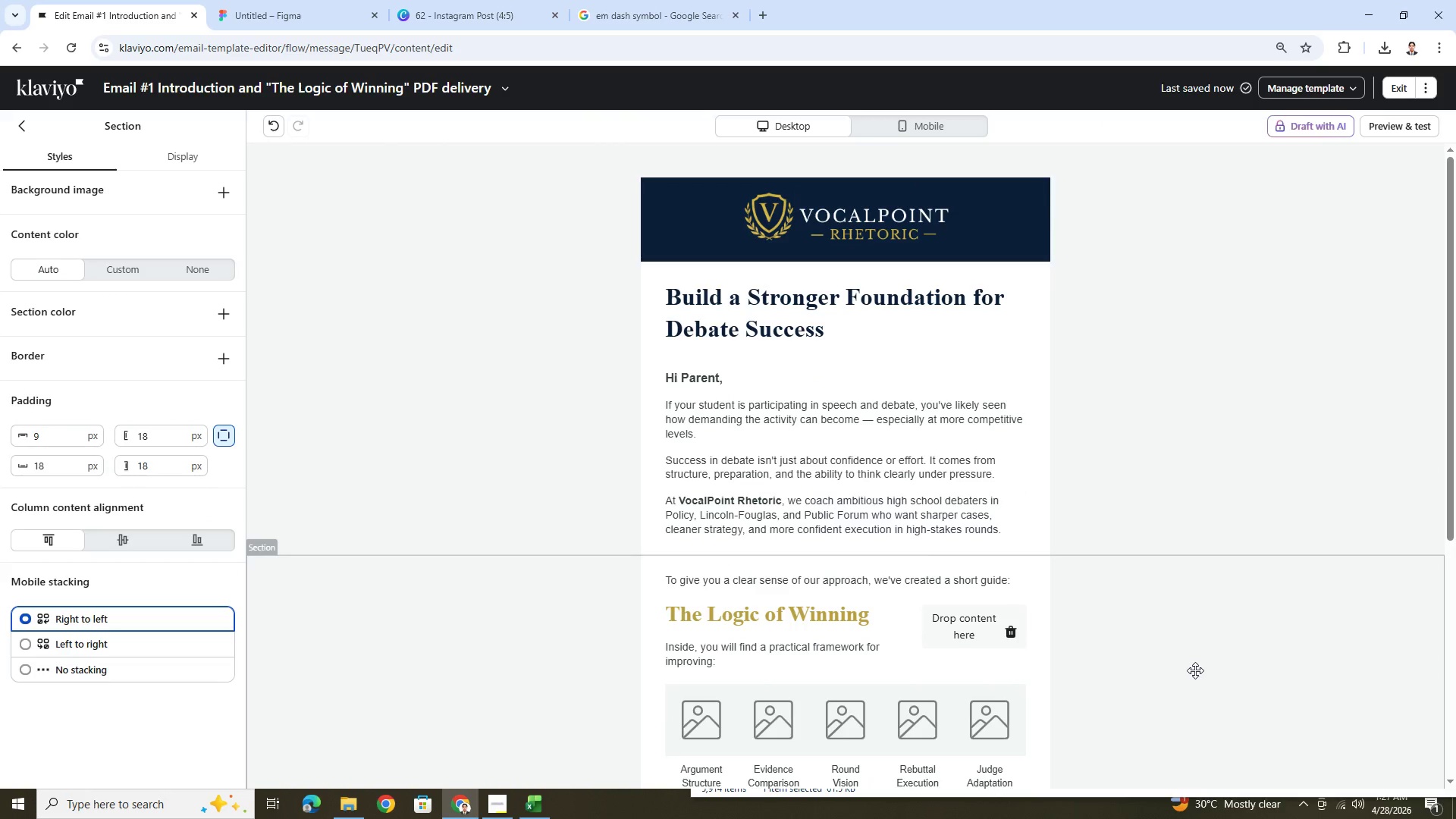 
scroll: coordinate [1194, 669], scroll_direction: down, amount: 3.0
 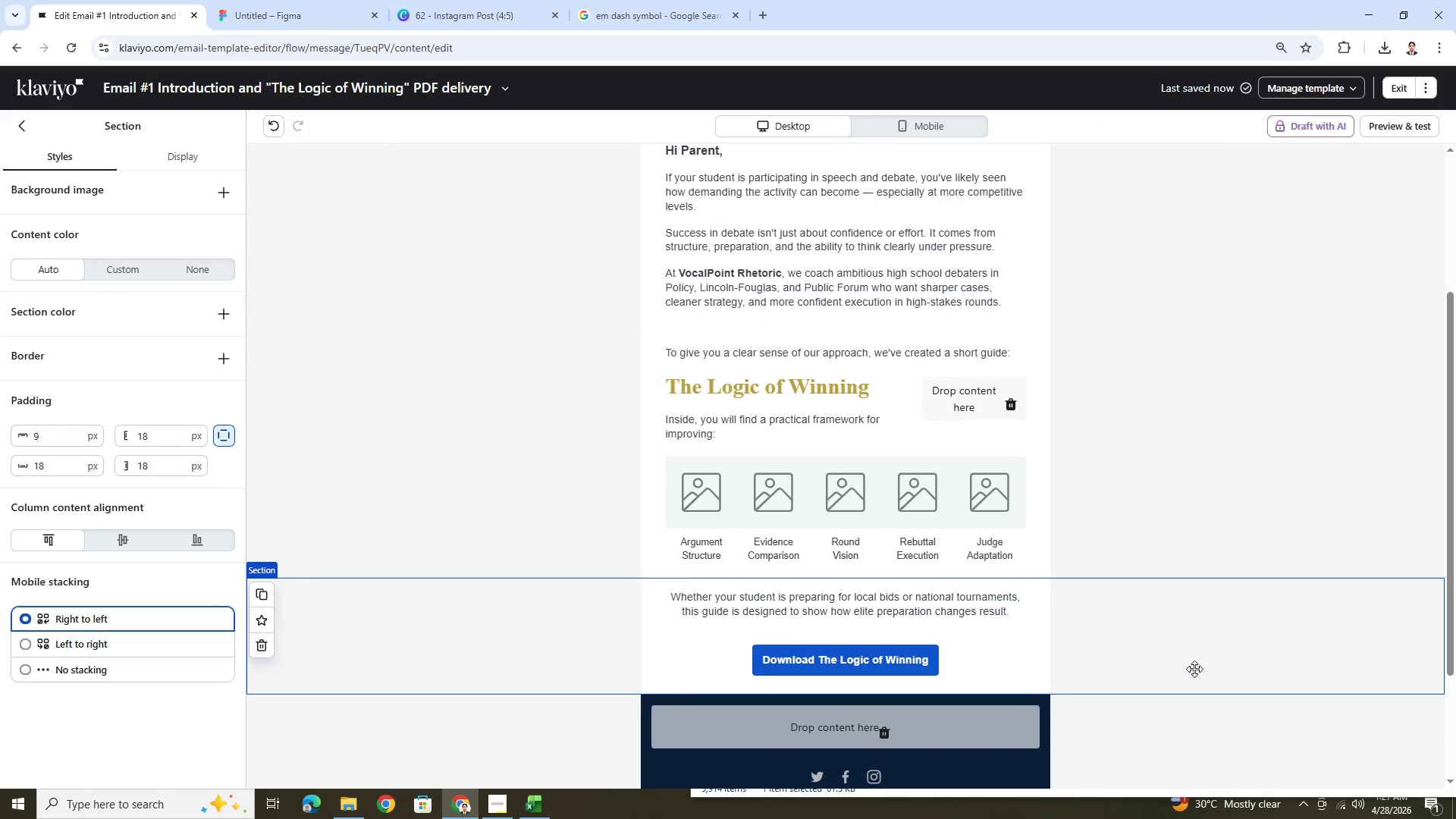 
scroll: coordinate [1194, 669], scroll_direction: up, amount: 1.0
 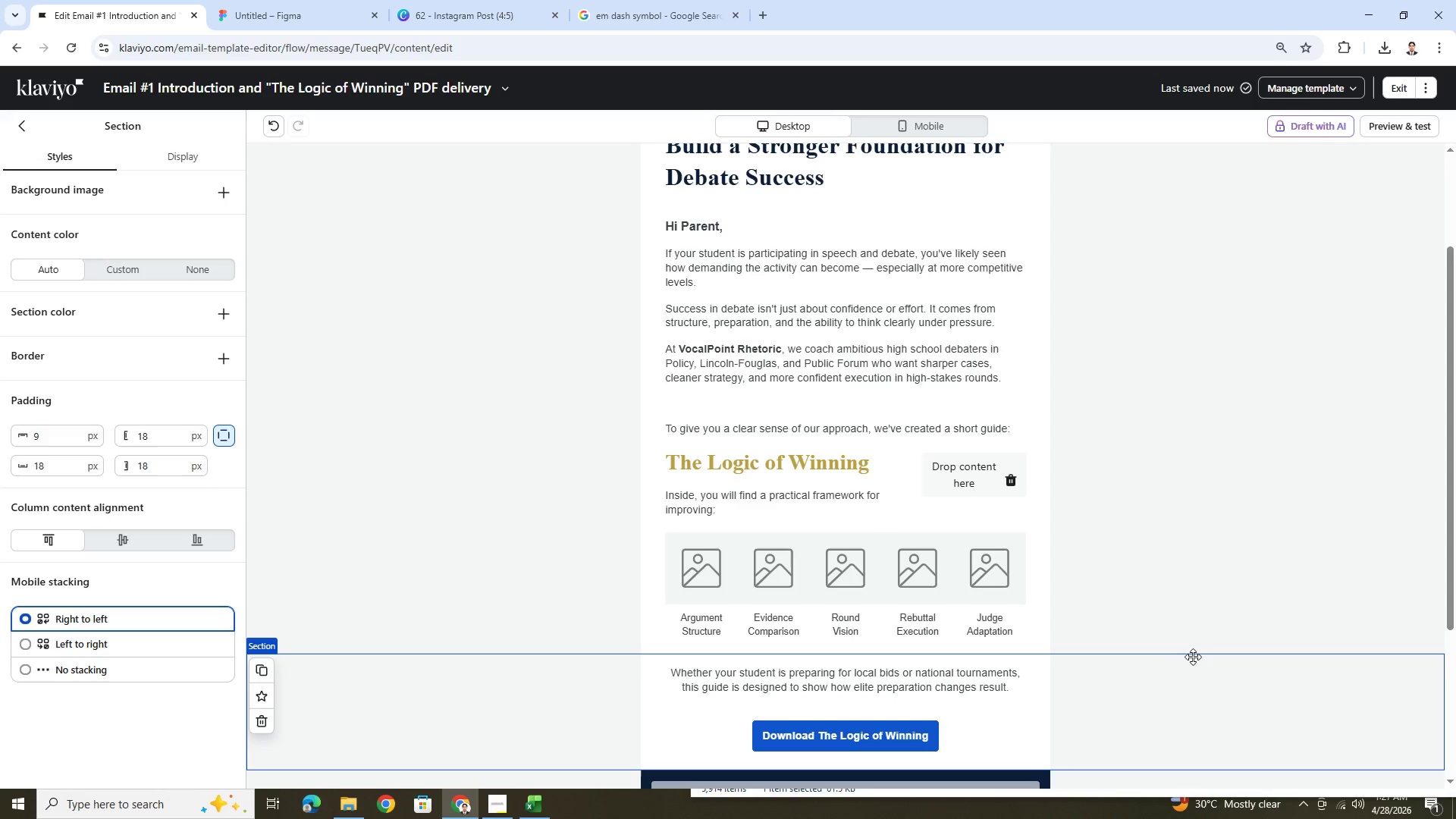 
scroll: coordinate [1193, 654], scroll_direction: down, amount: 2.0
 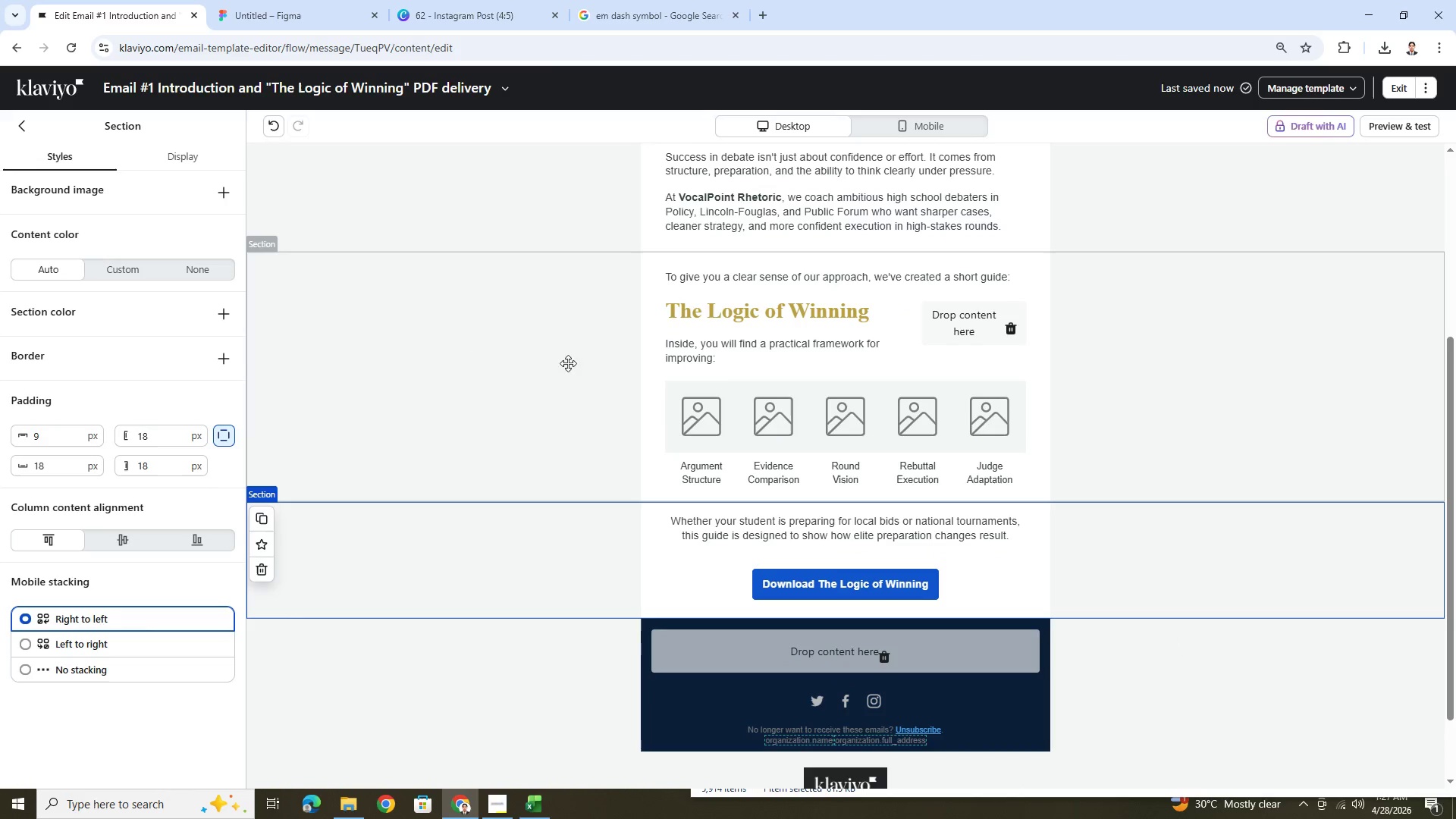 
wait(12.4)
 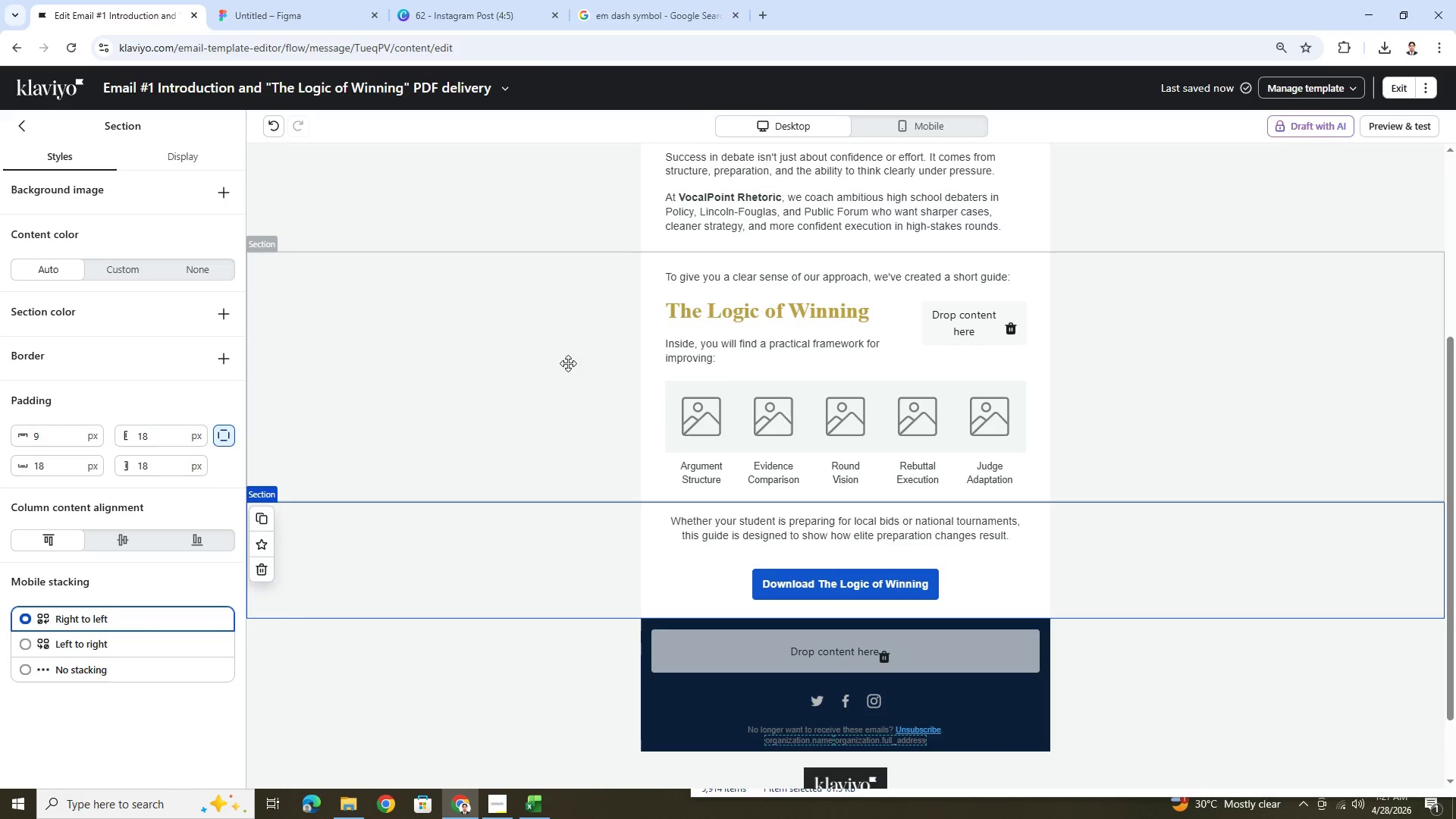 
left_click([481, 24])
 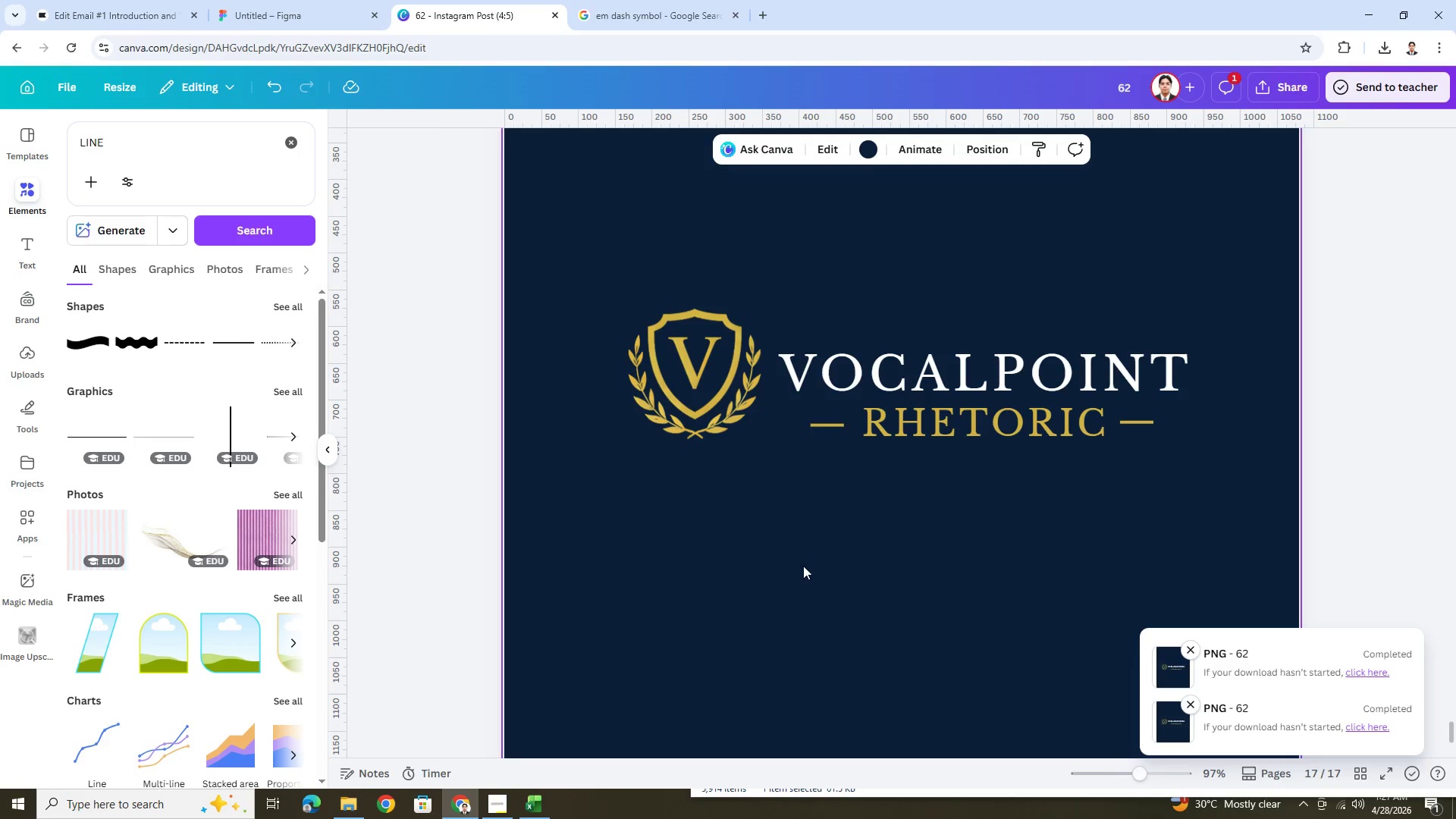 
scroll: coordinate [915, 369], scroll_direction: up, amount: 12.0
 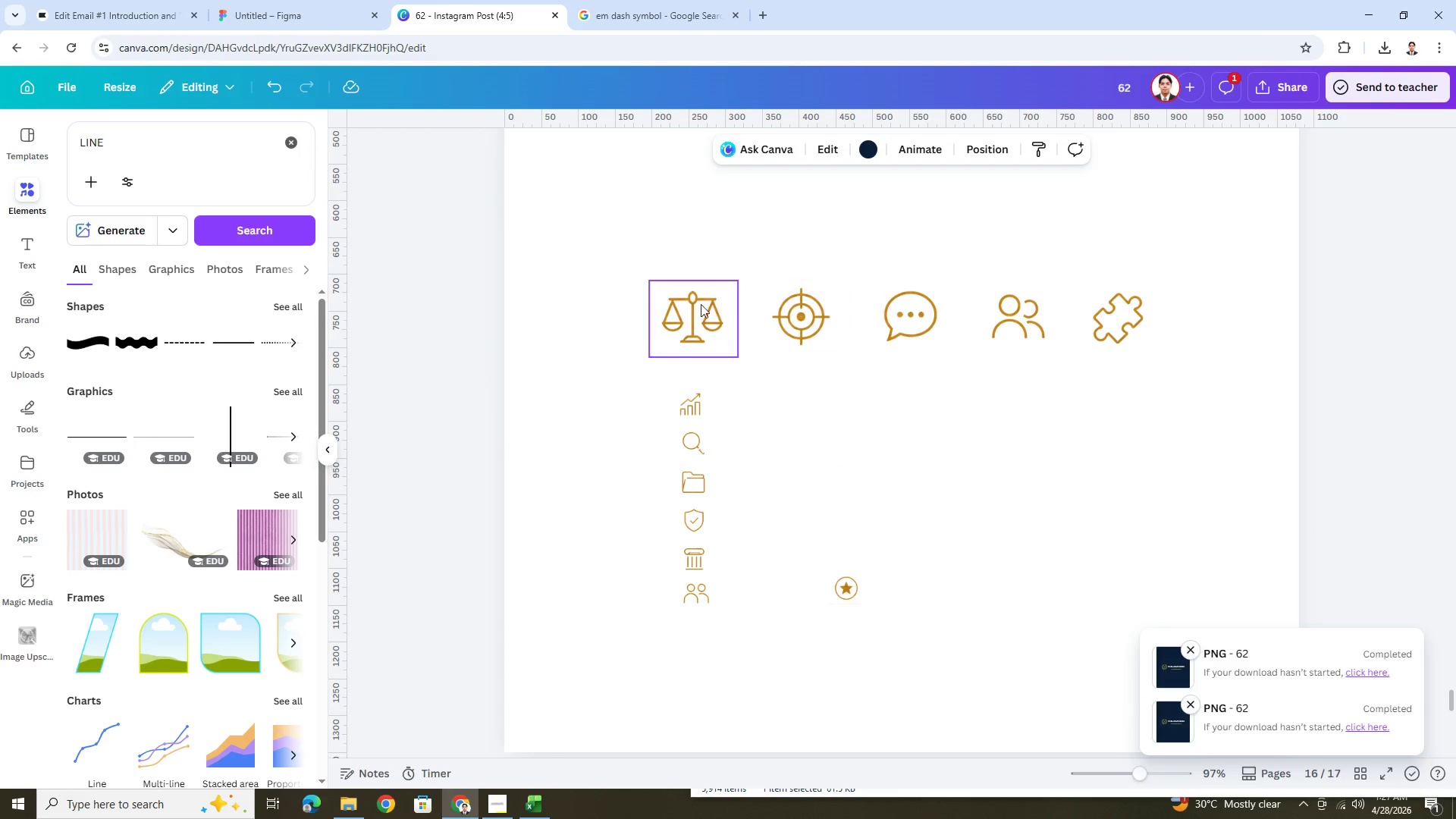 
left_click([698, 303])
 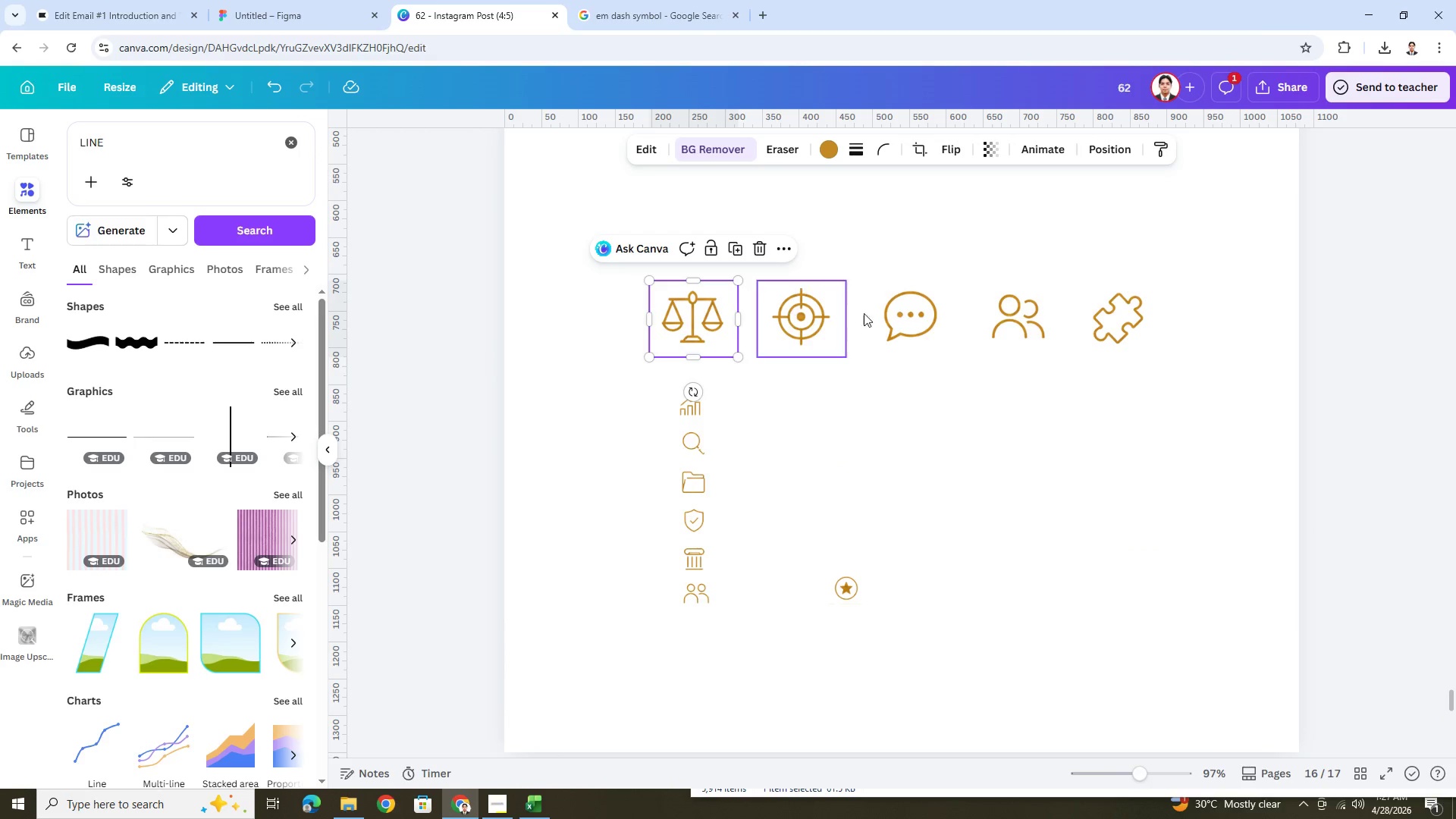 
hold_key(key=ShiftLeft, duration=1.52)
left_click([795, 312])
 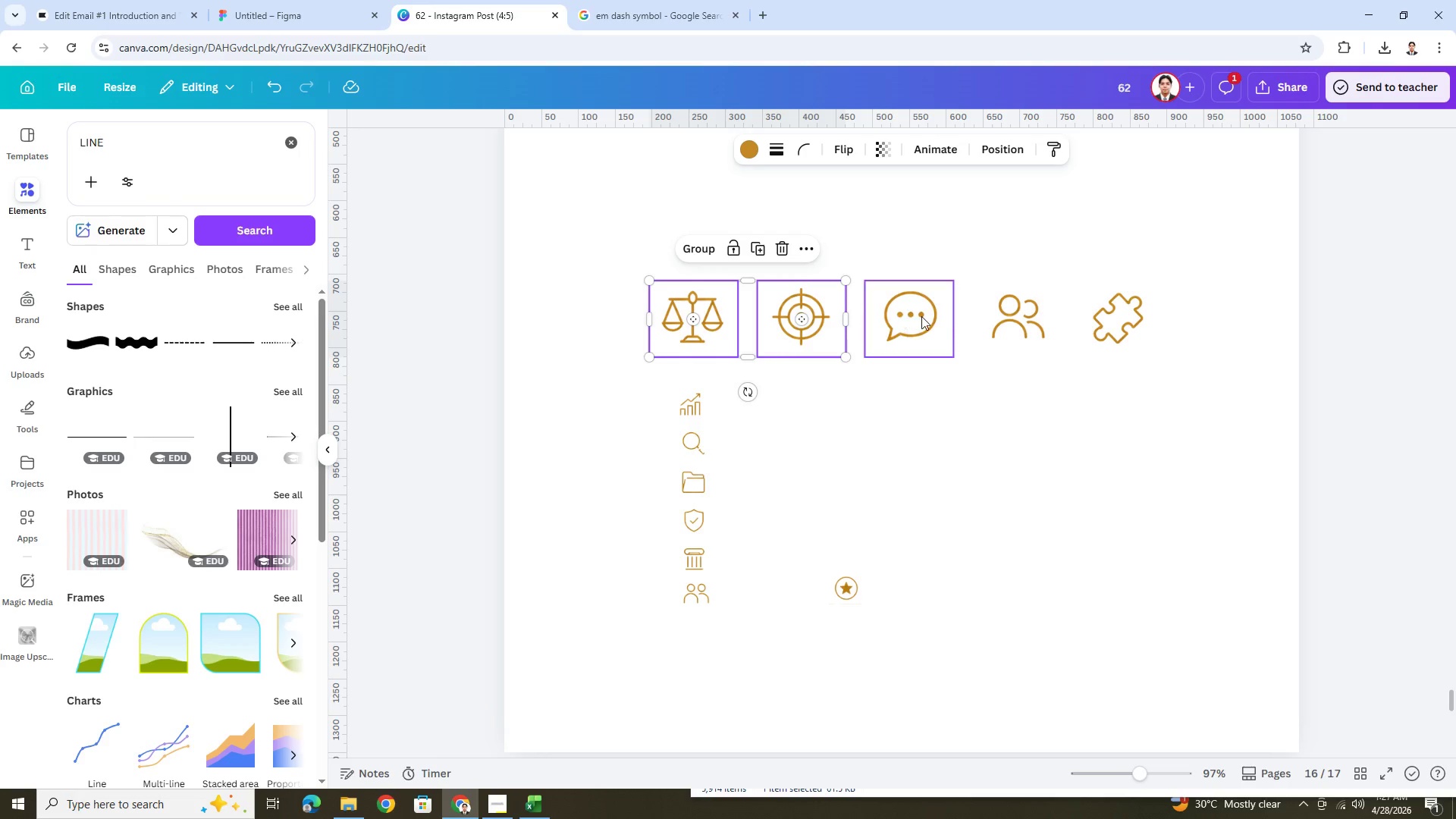 
double_click([921, 316])
 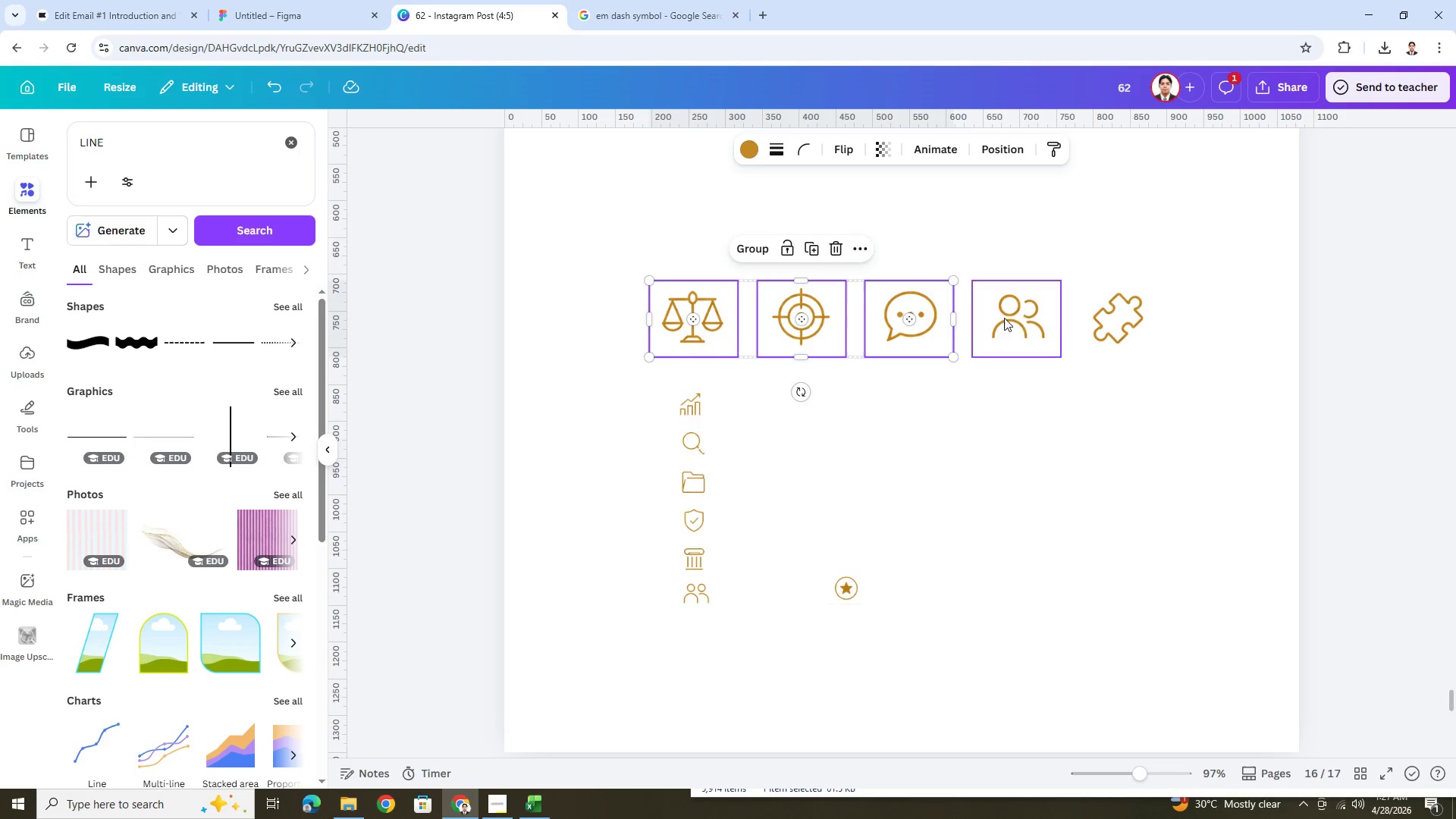 
left_click([1025, 320])
 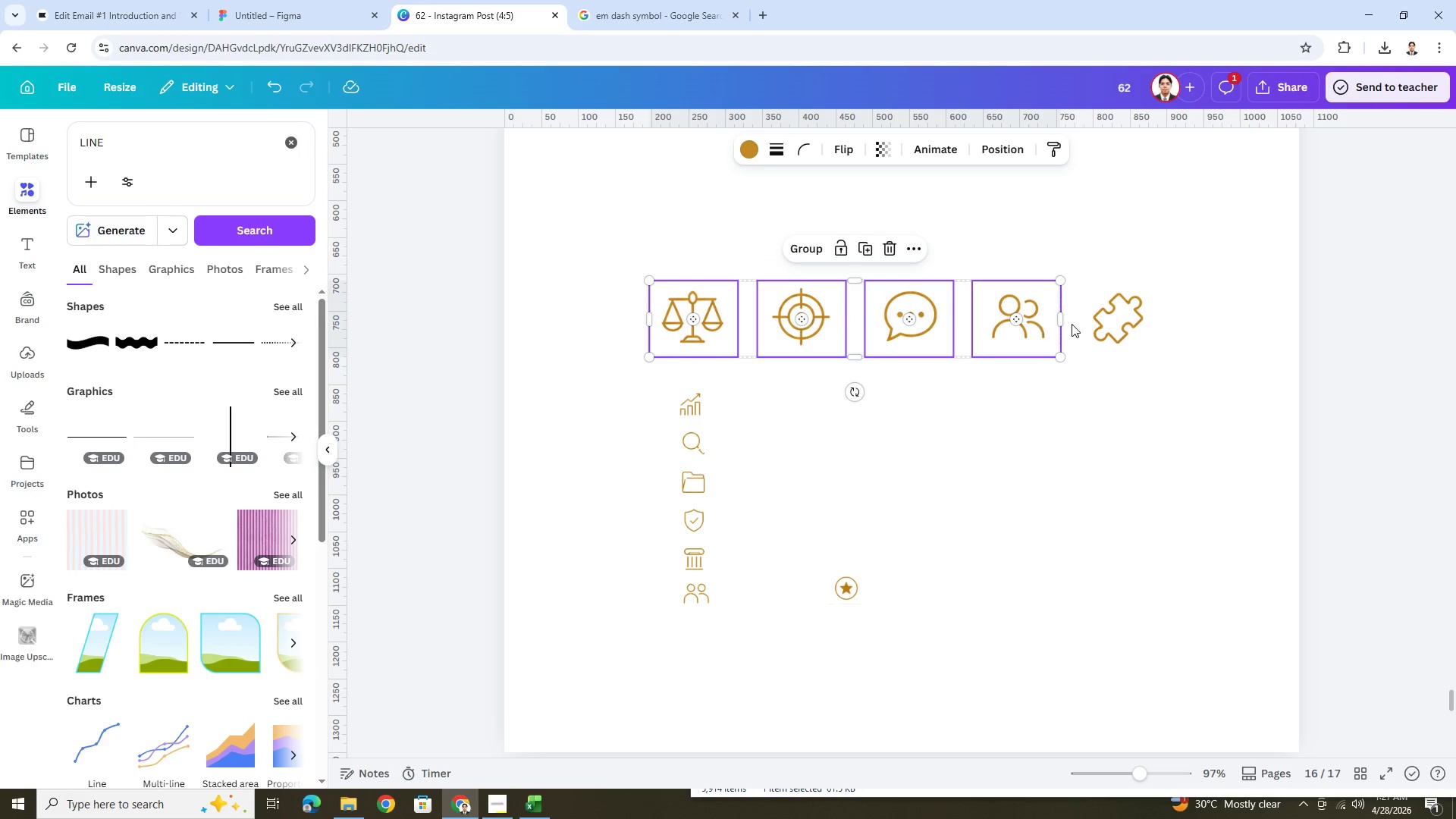 
hold_key(key=ShiftLeft, duration=0.41)
double_click([1122, 324])
 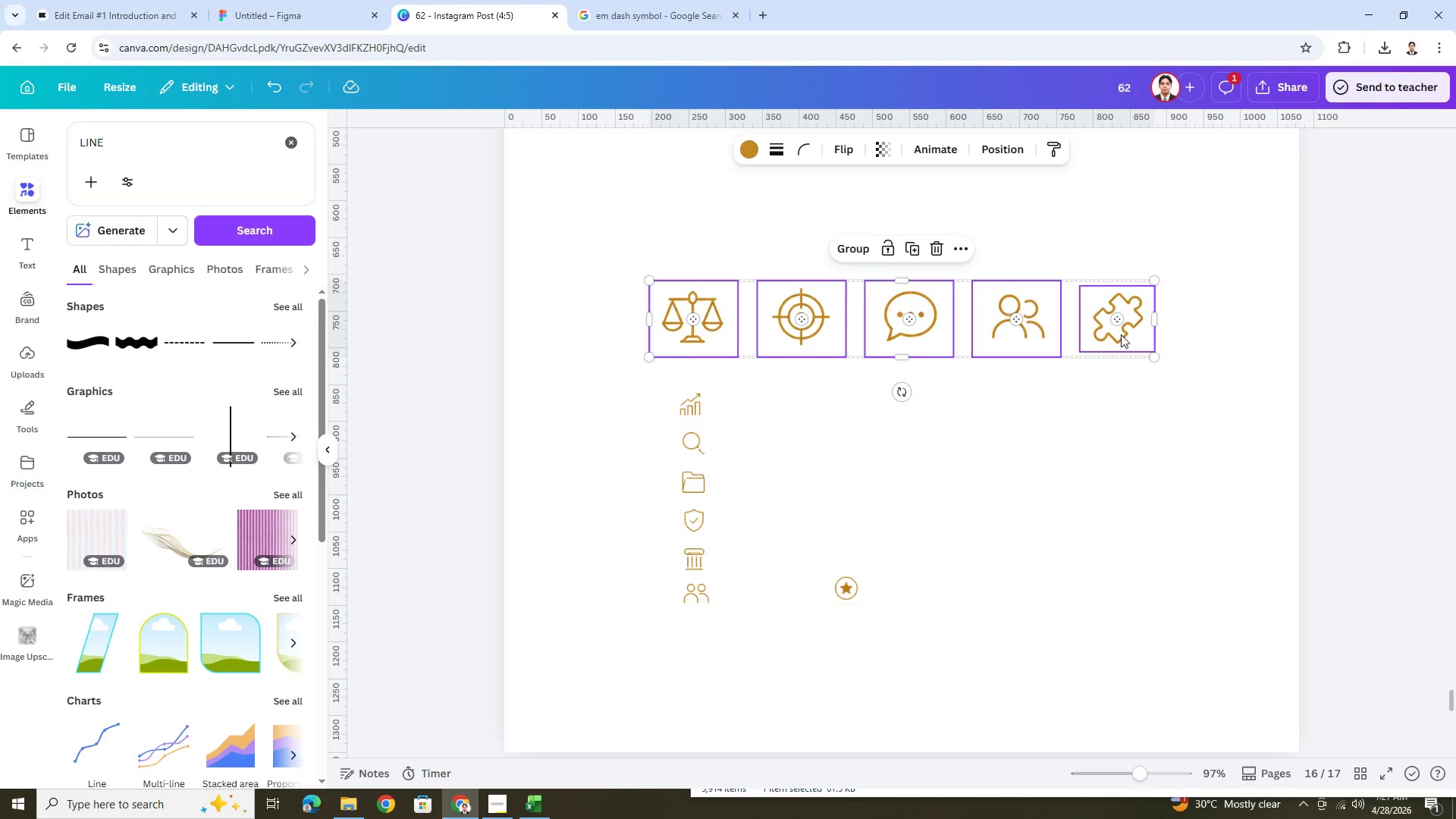 
key(Control+C)
 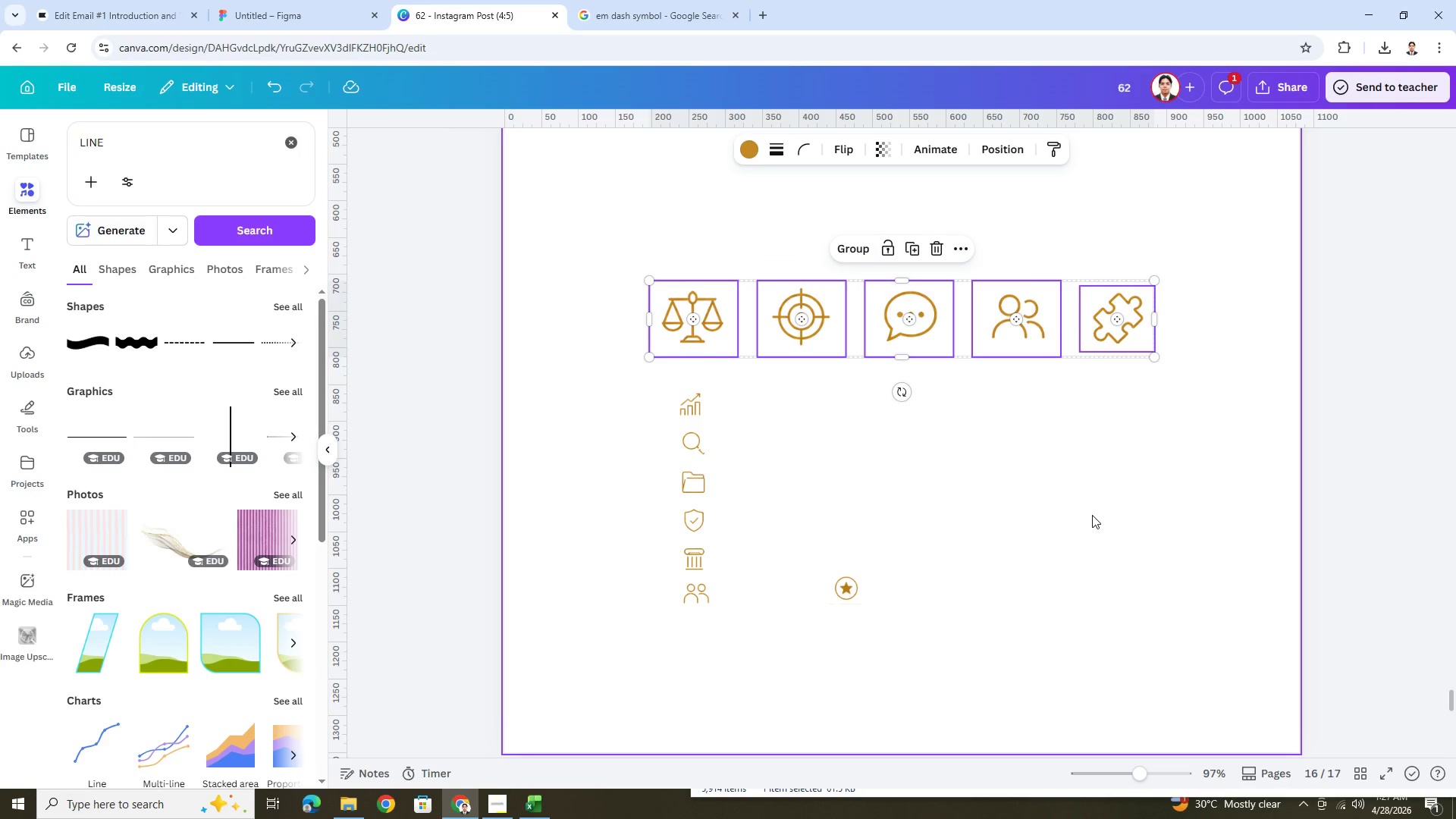 
left_click([1020, 525])
 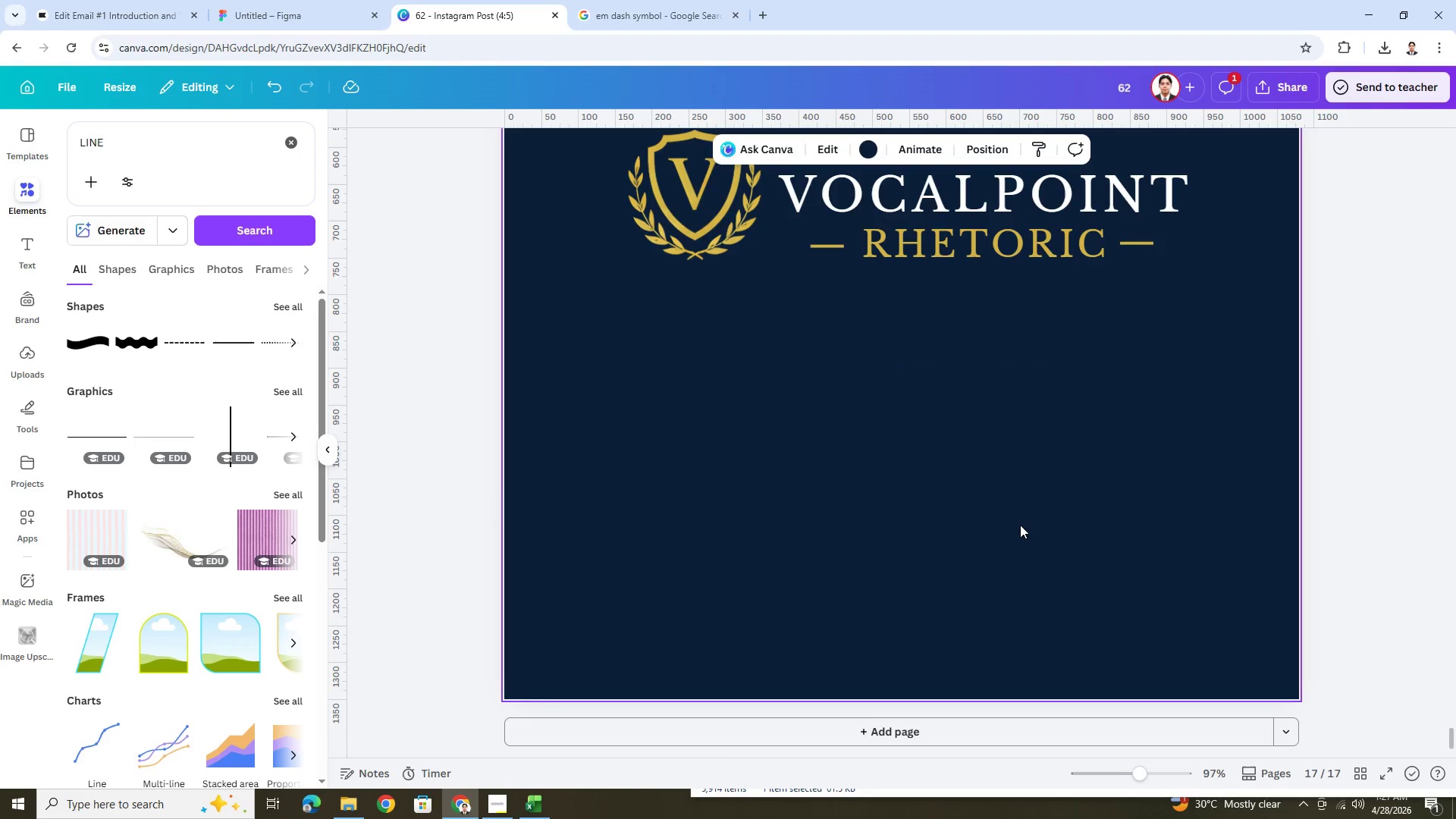 
scroll: coordinate [1068, 520], scroll_direction: down, amount: 17.0
 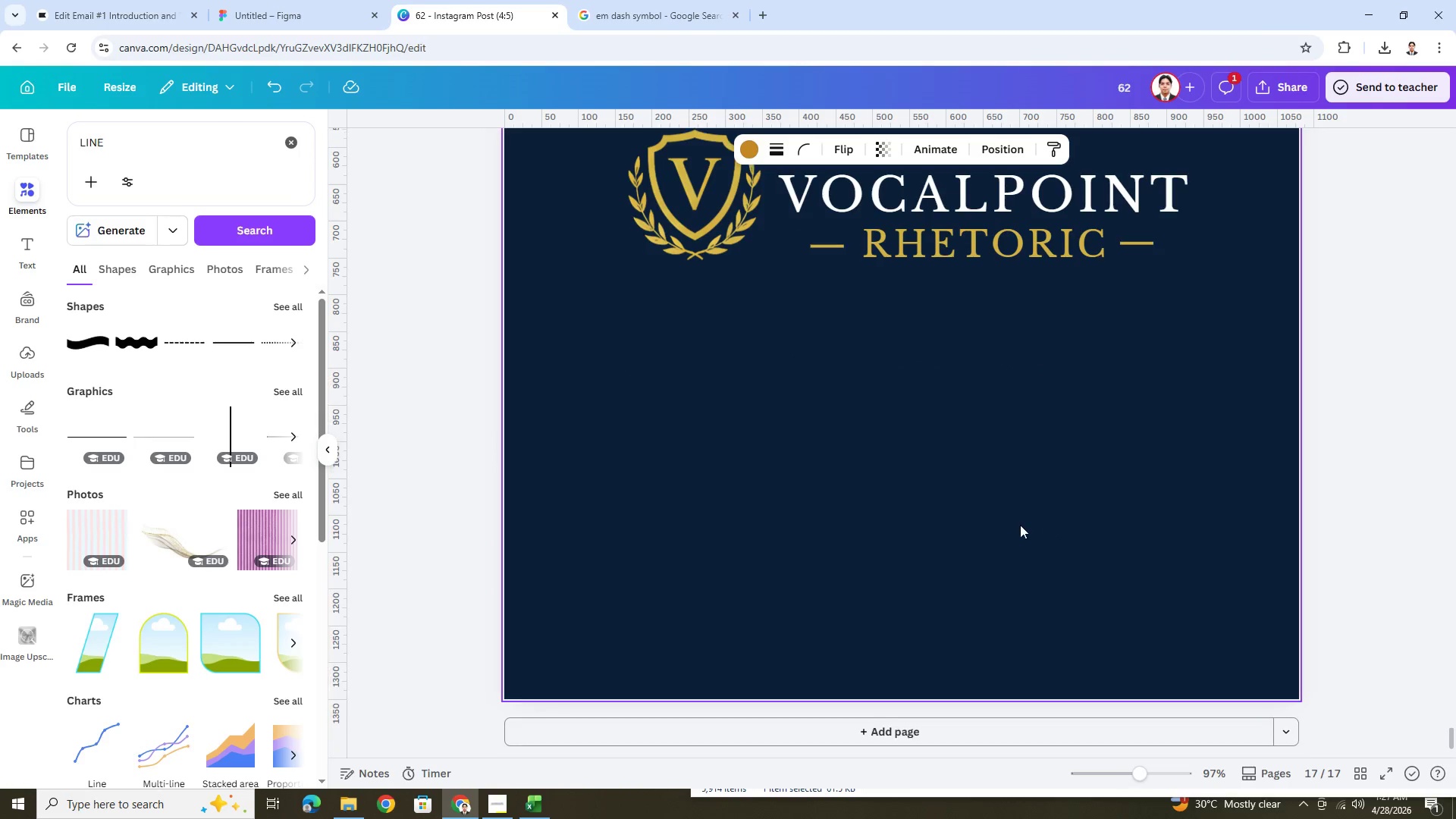 
key(Control+V)
 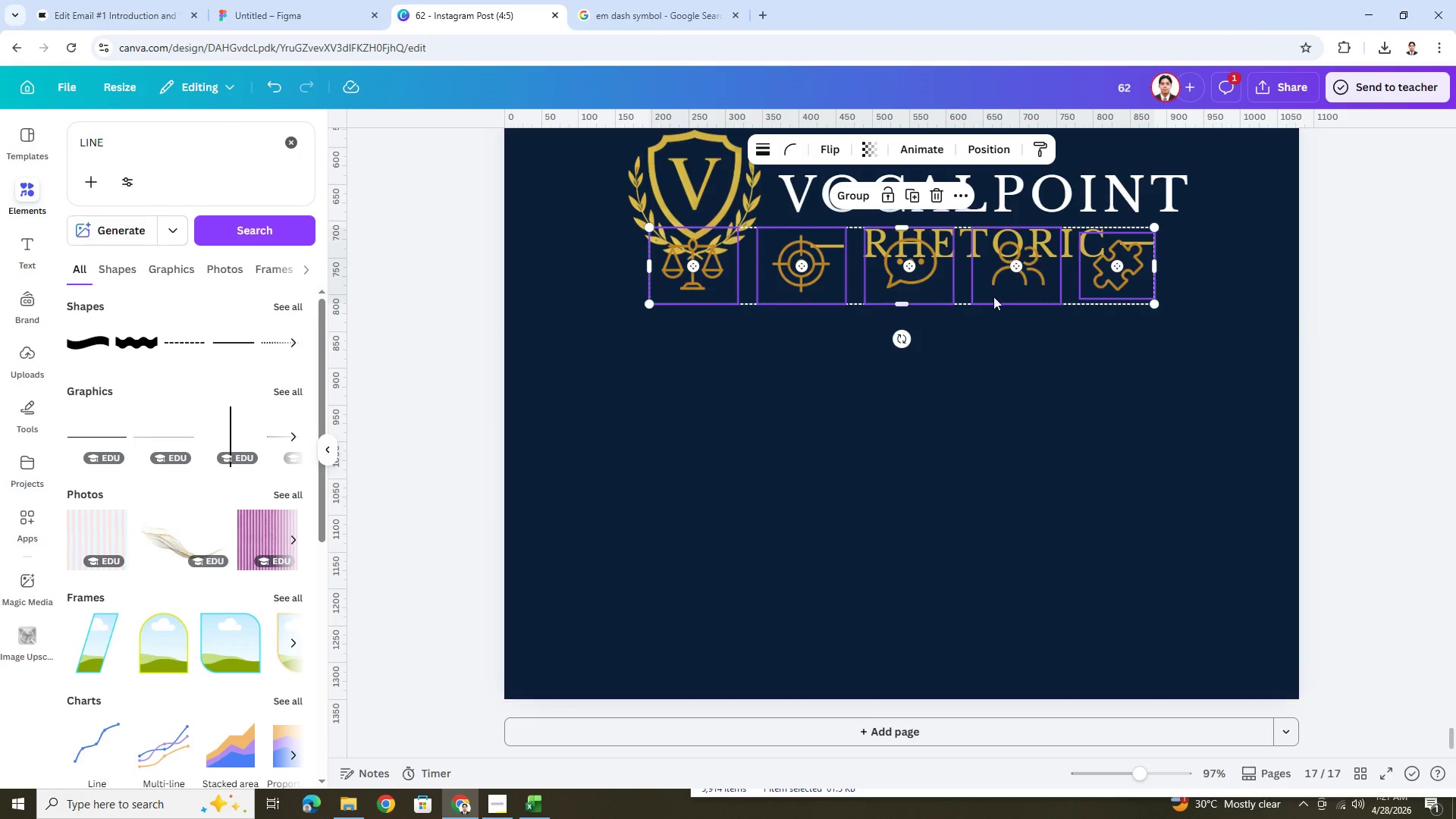 
left_click_drag(start_coordinate=[1016, 285], to_coordinate=[1029, 455])
 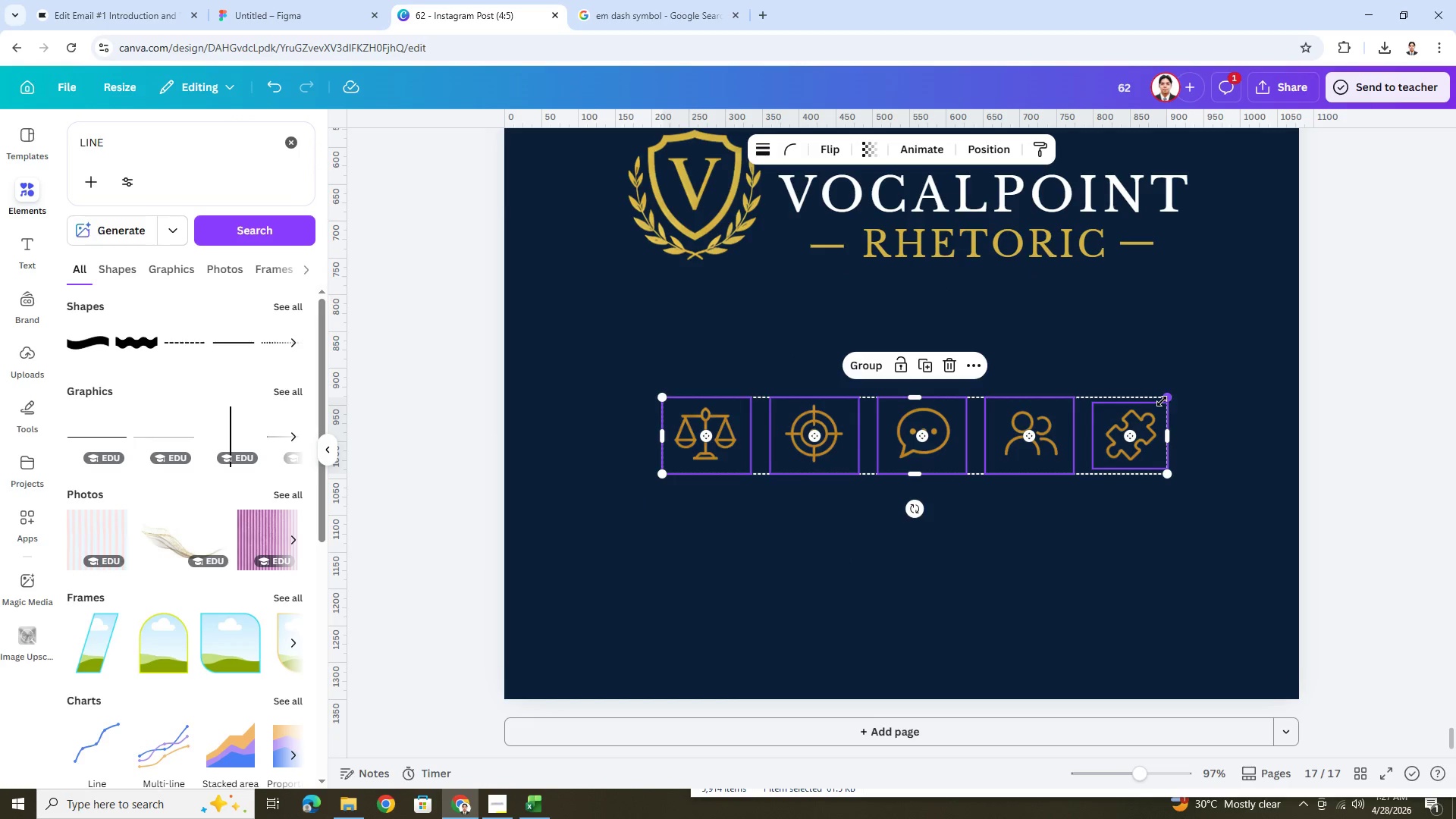 
left_click_drag(start_coordinate=[1168, 398], to_coordinate=[1030, 472])
 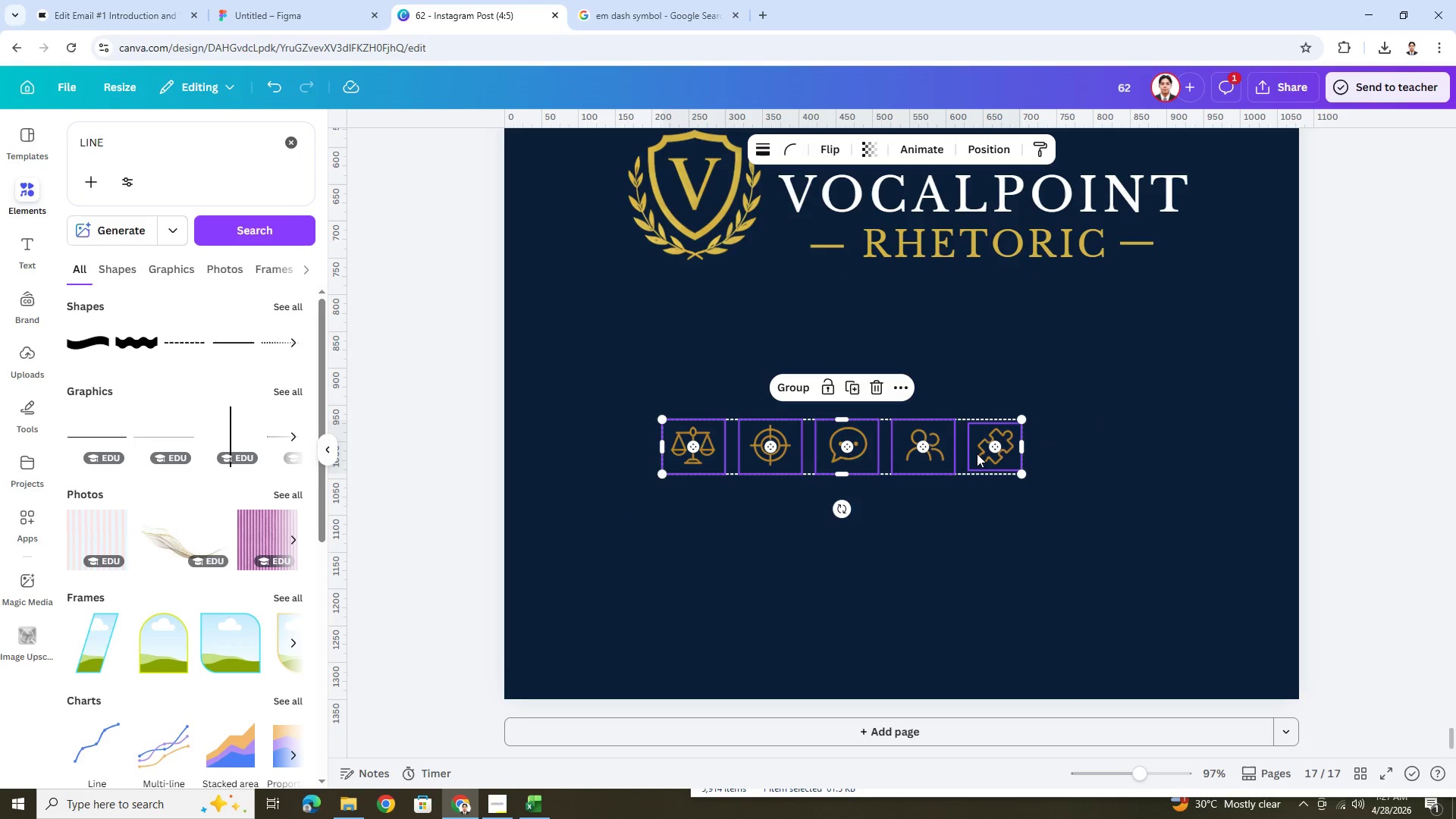 
left_click_drag(start_coordinate=[977, 452], to_coordinate=[1015, 450])
 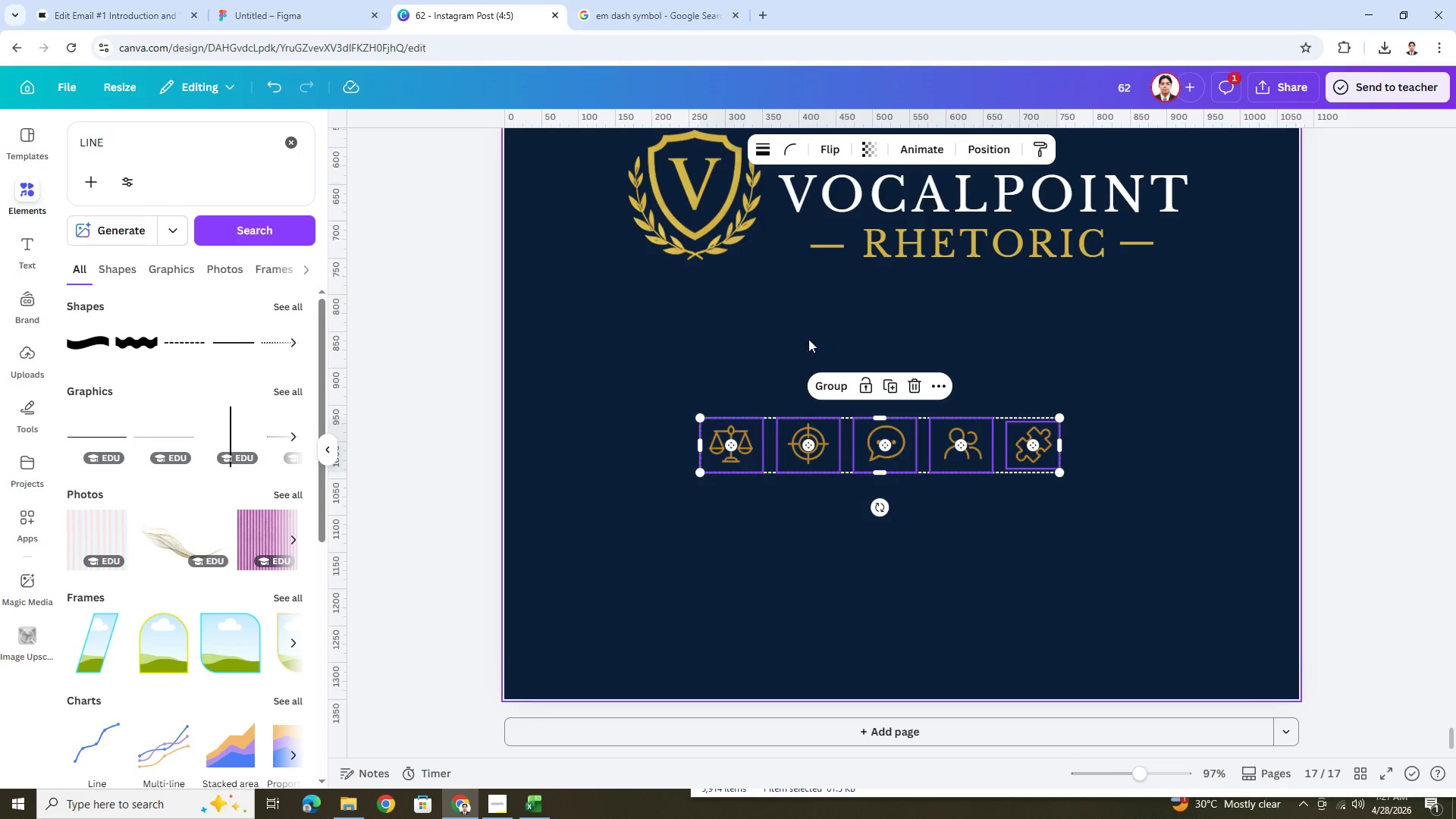 
left_click([736, 431])
 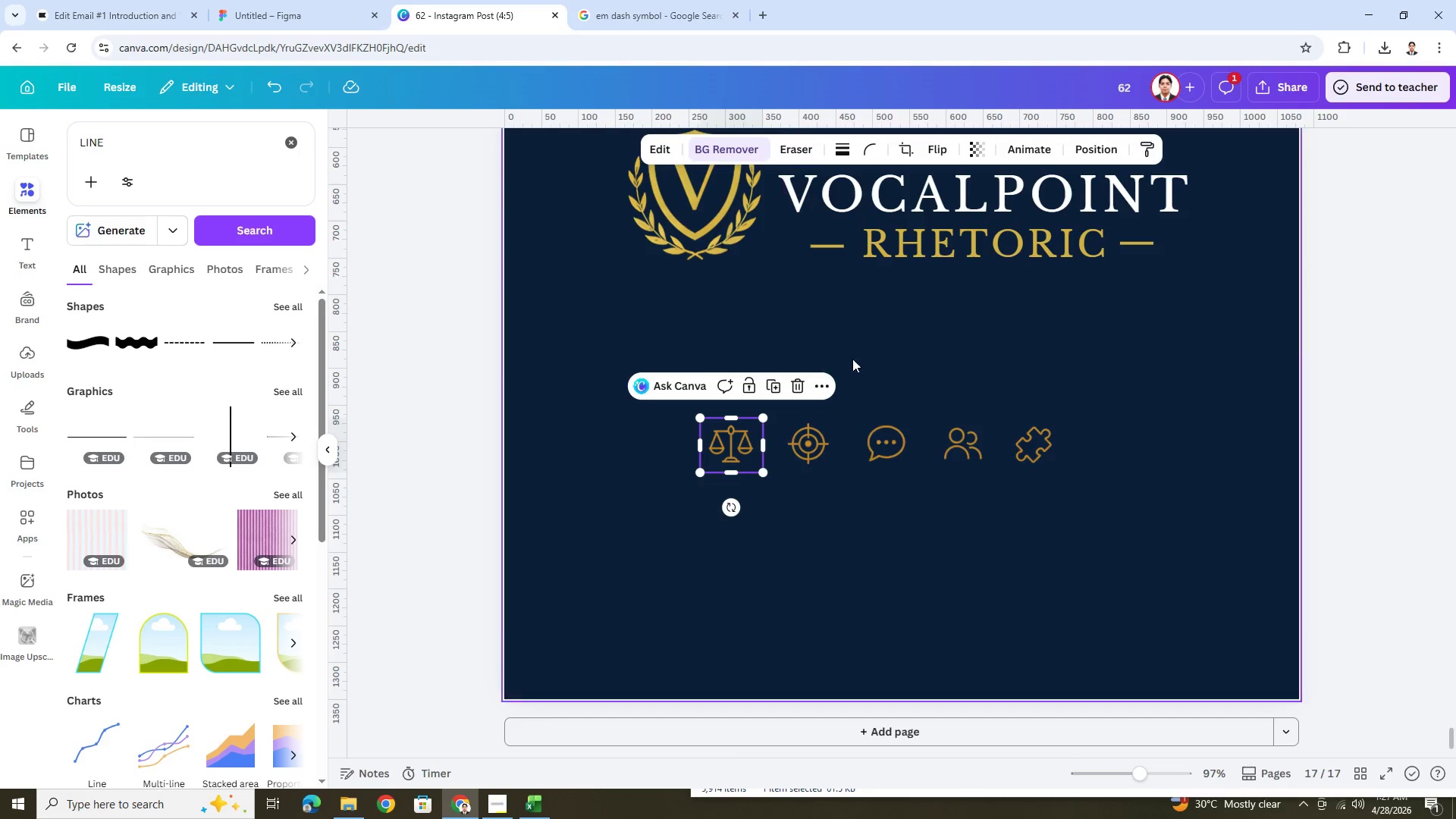 
left_click([1016, 507])
 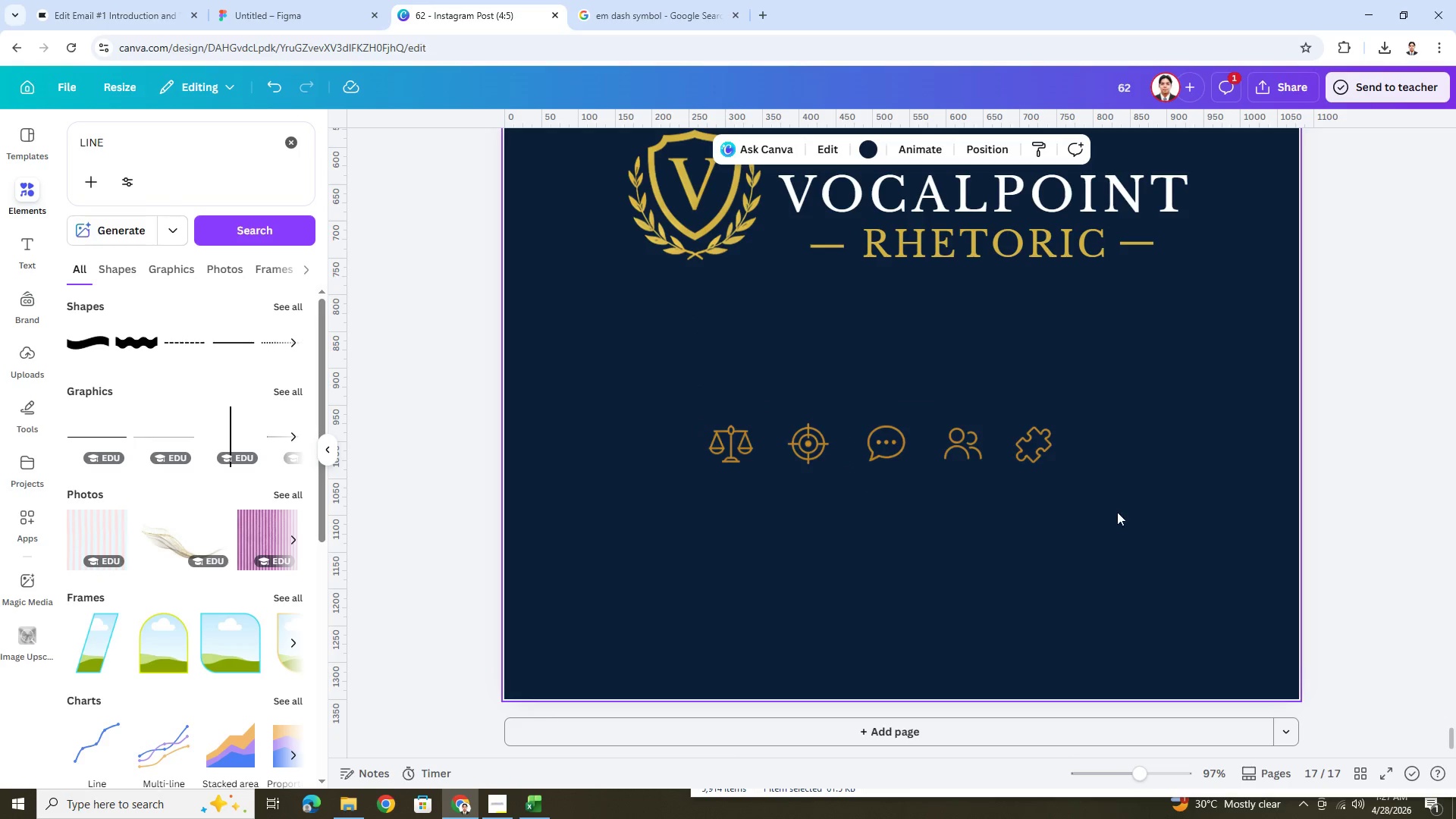 
left_click_drag(start_coordinate=[1117, 507], to_coordinate=[629, 395])
 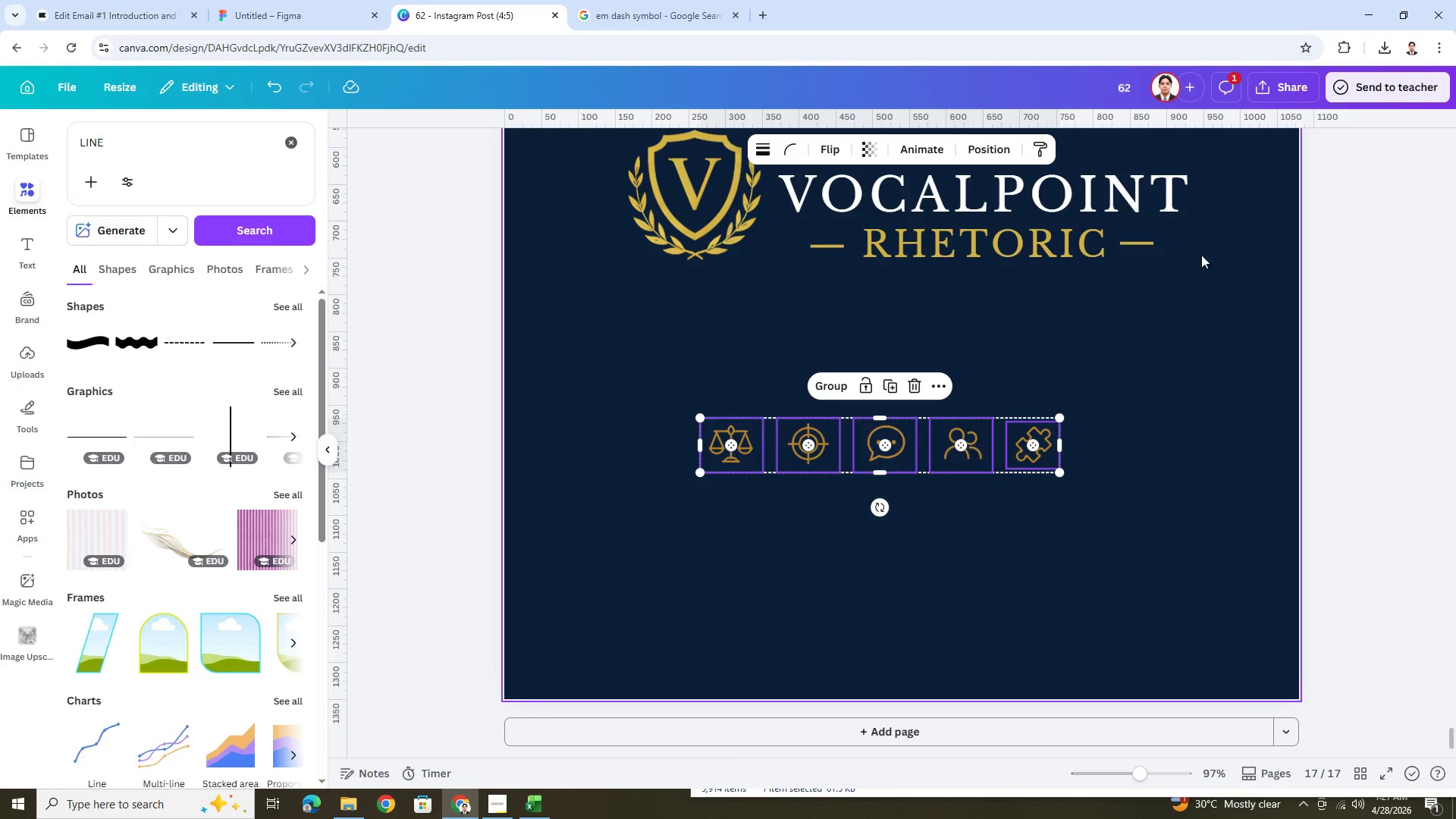 
left_click([1158, 413])
 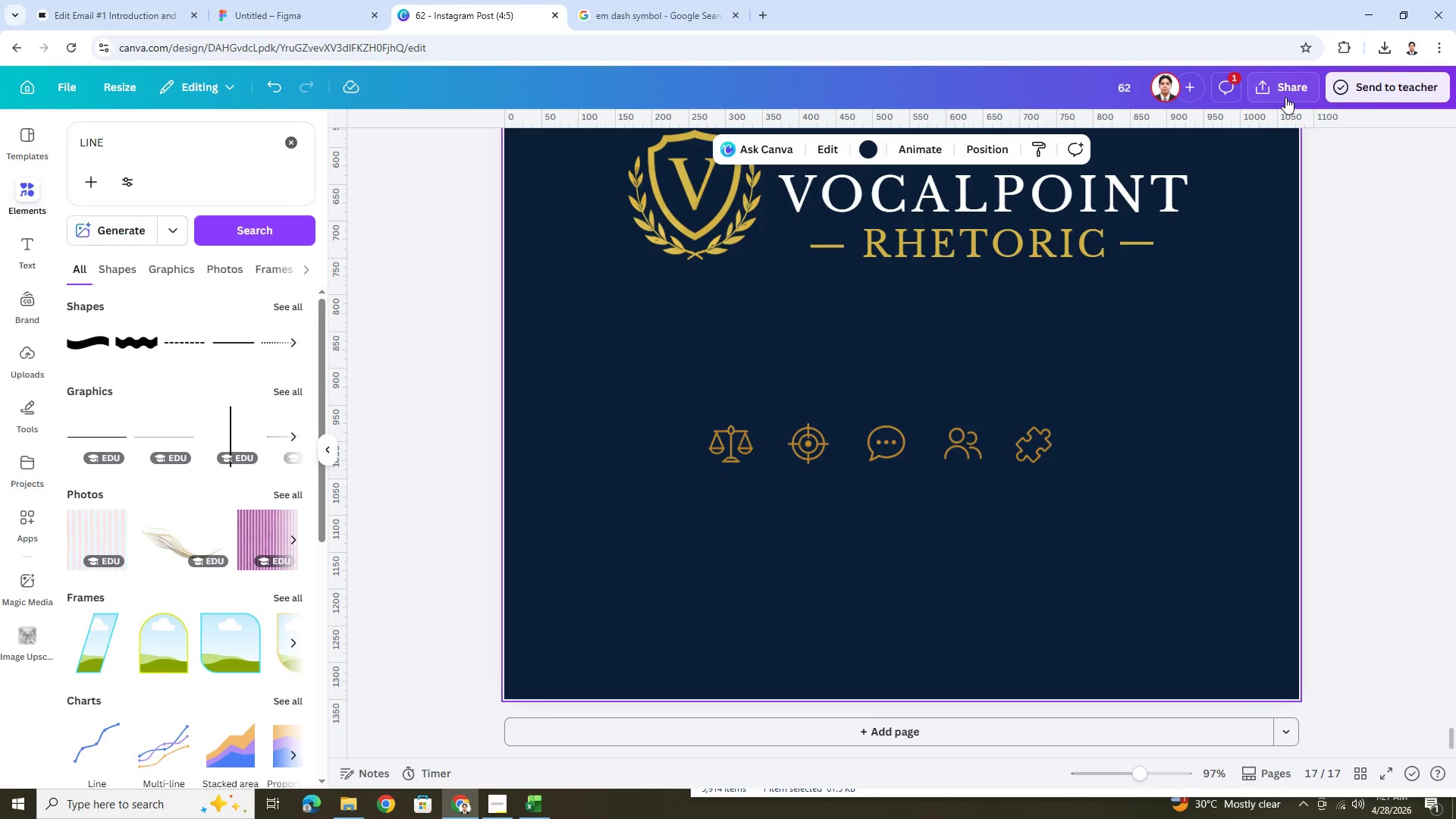 
left_click([1285, 93])
 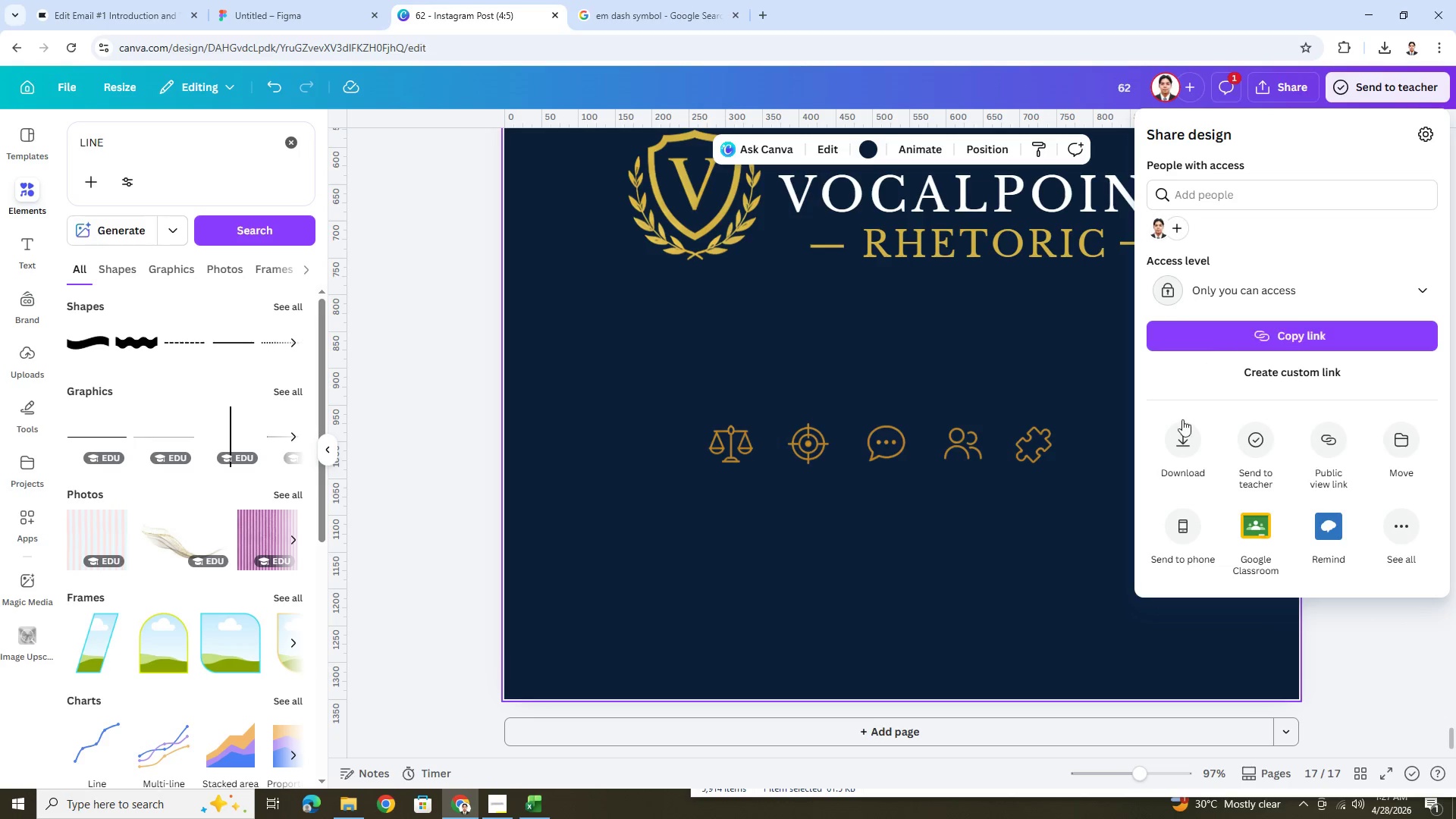 
left_click([1181, 435])
 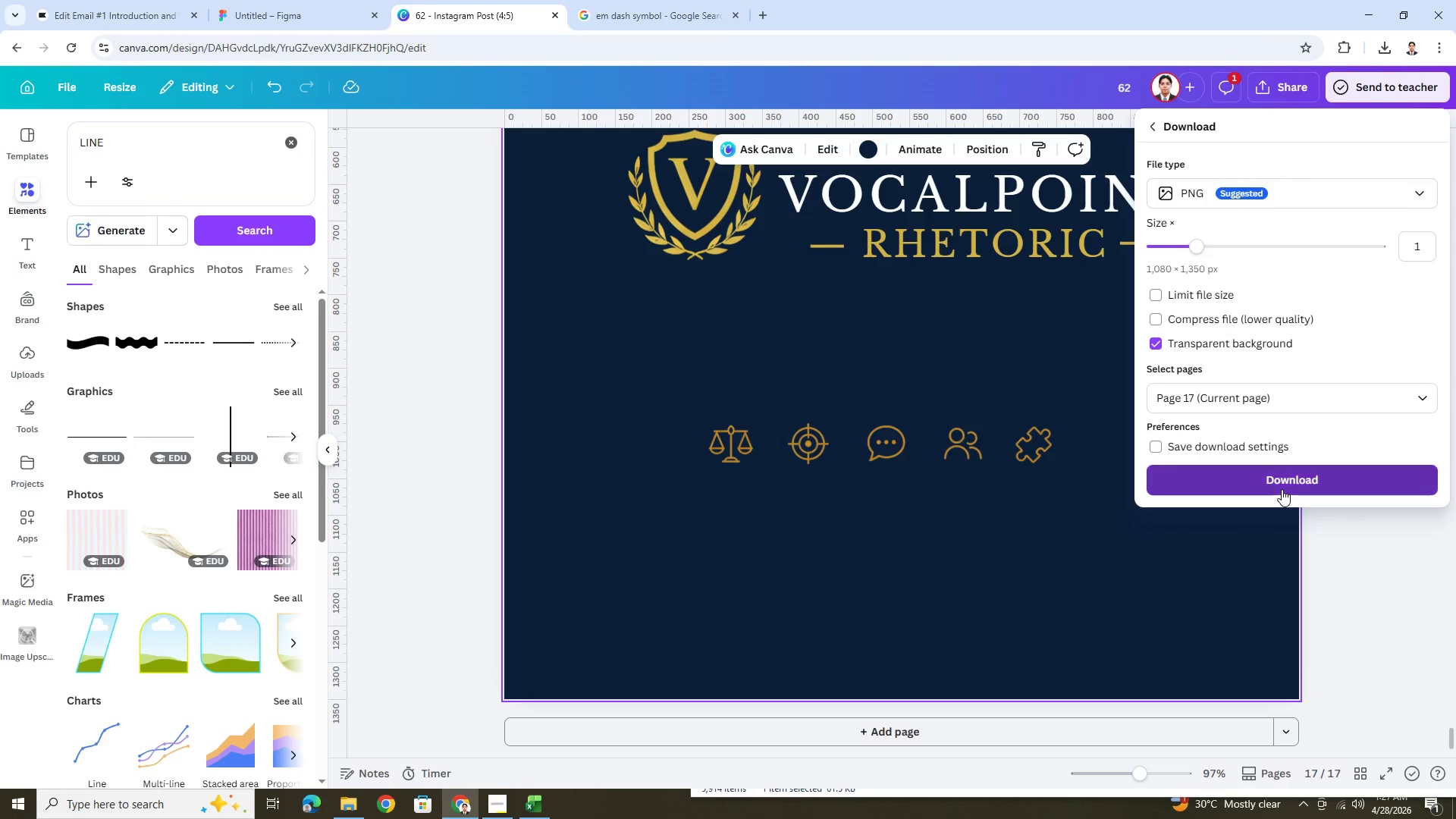 
left_click([1282, 489])
 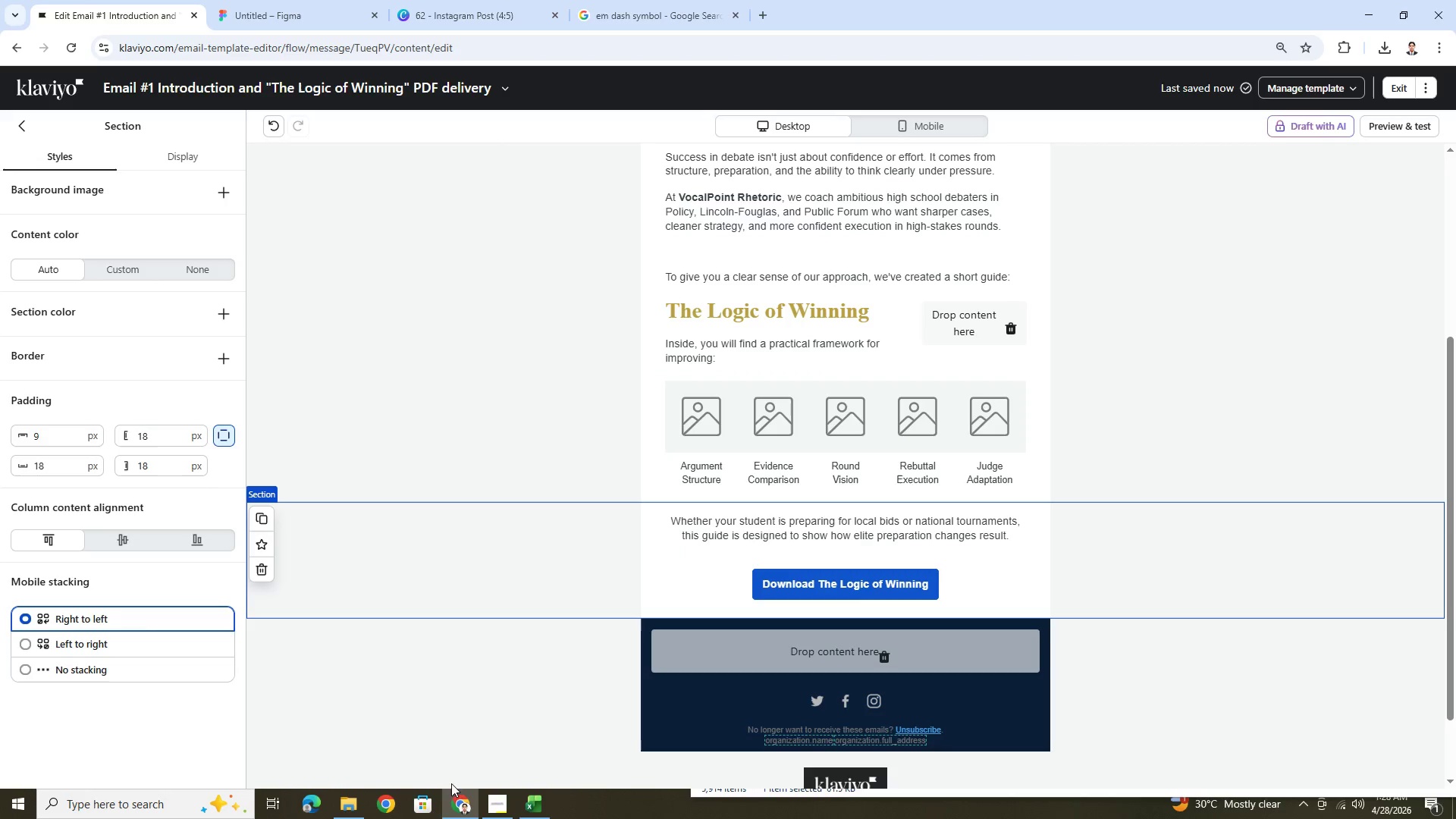 
left_click([360, 813])
 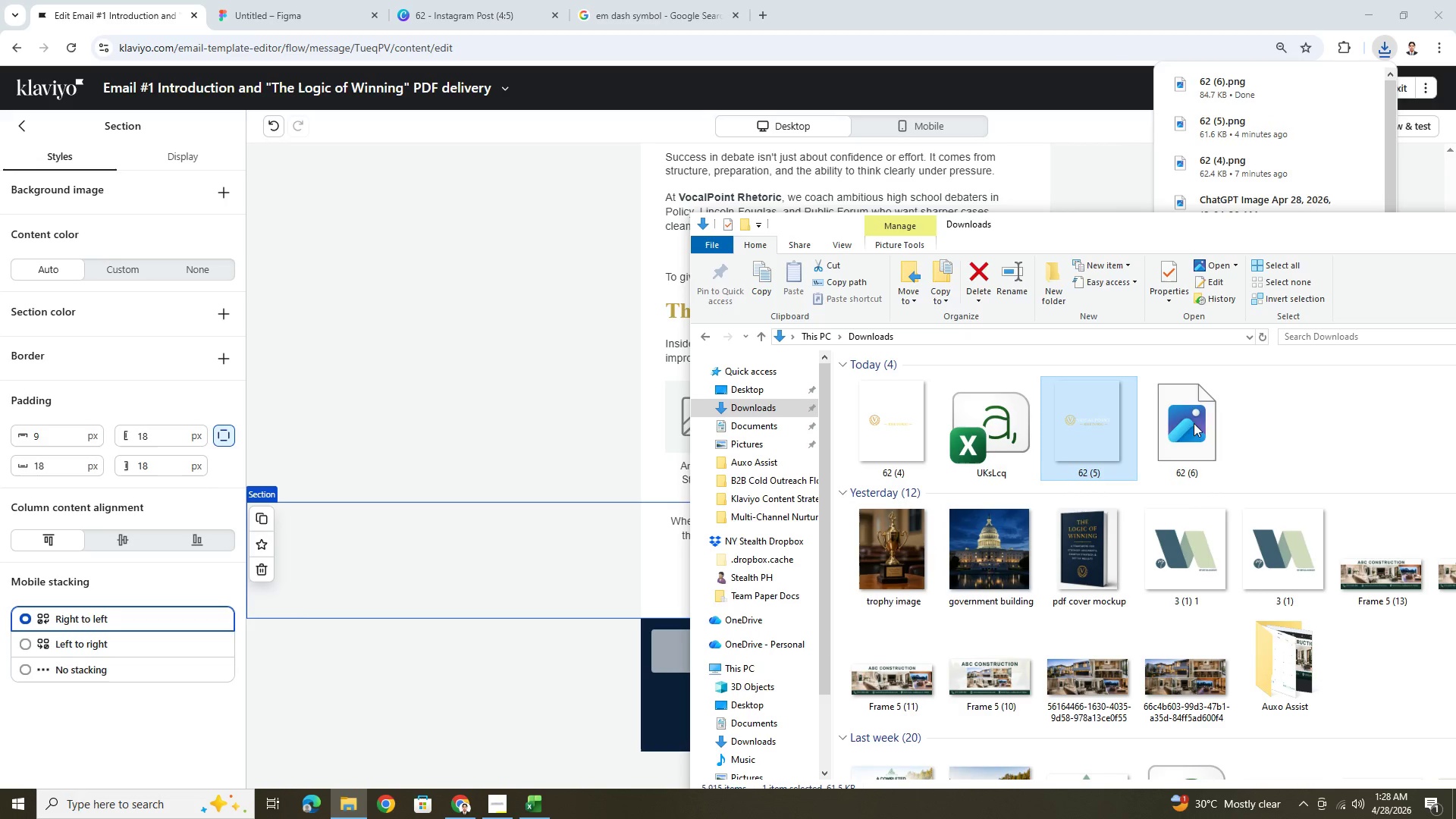 
double_click([1194, 423])
 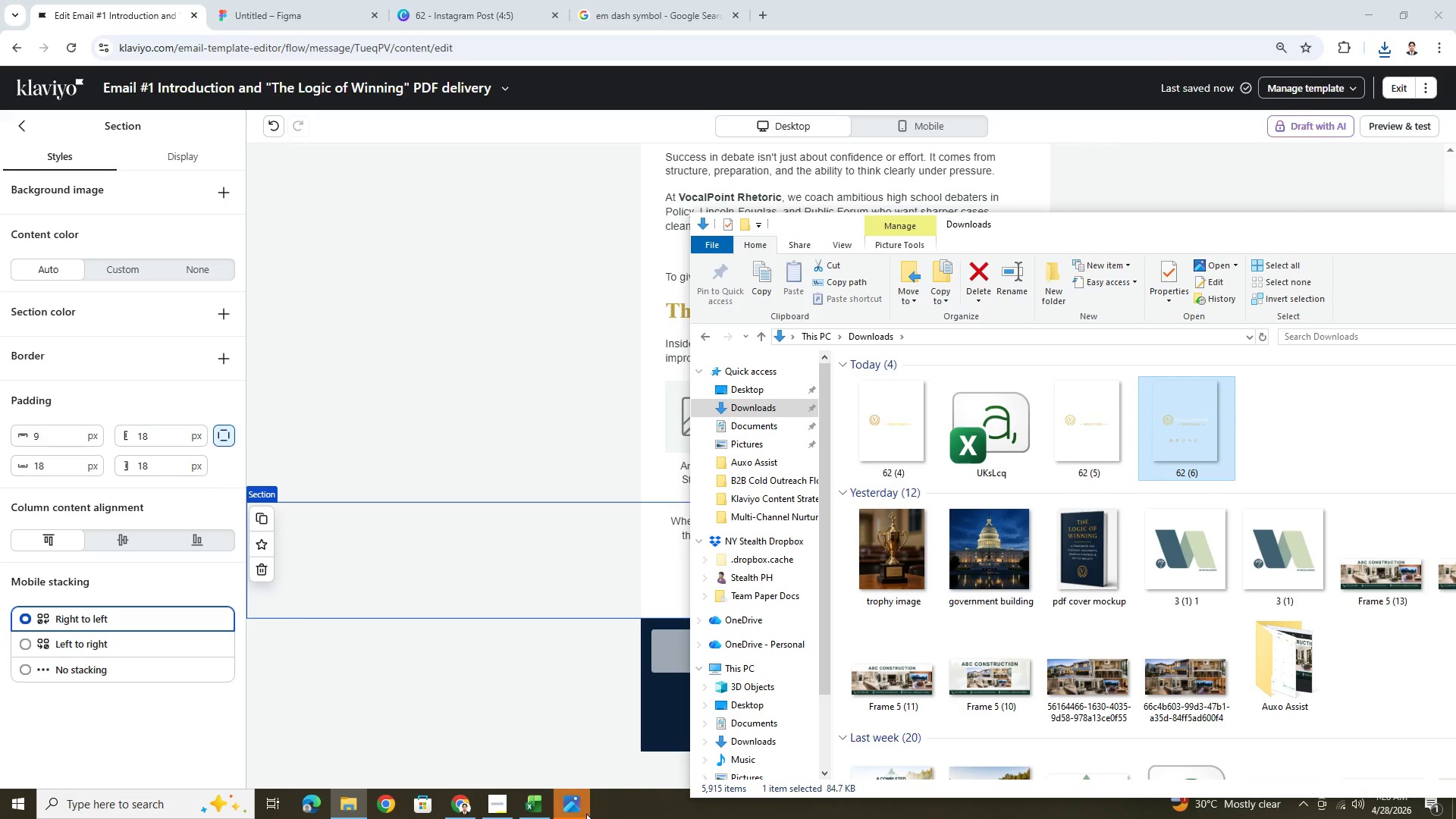 
wait(5.88)
 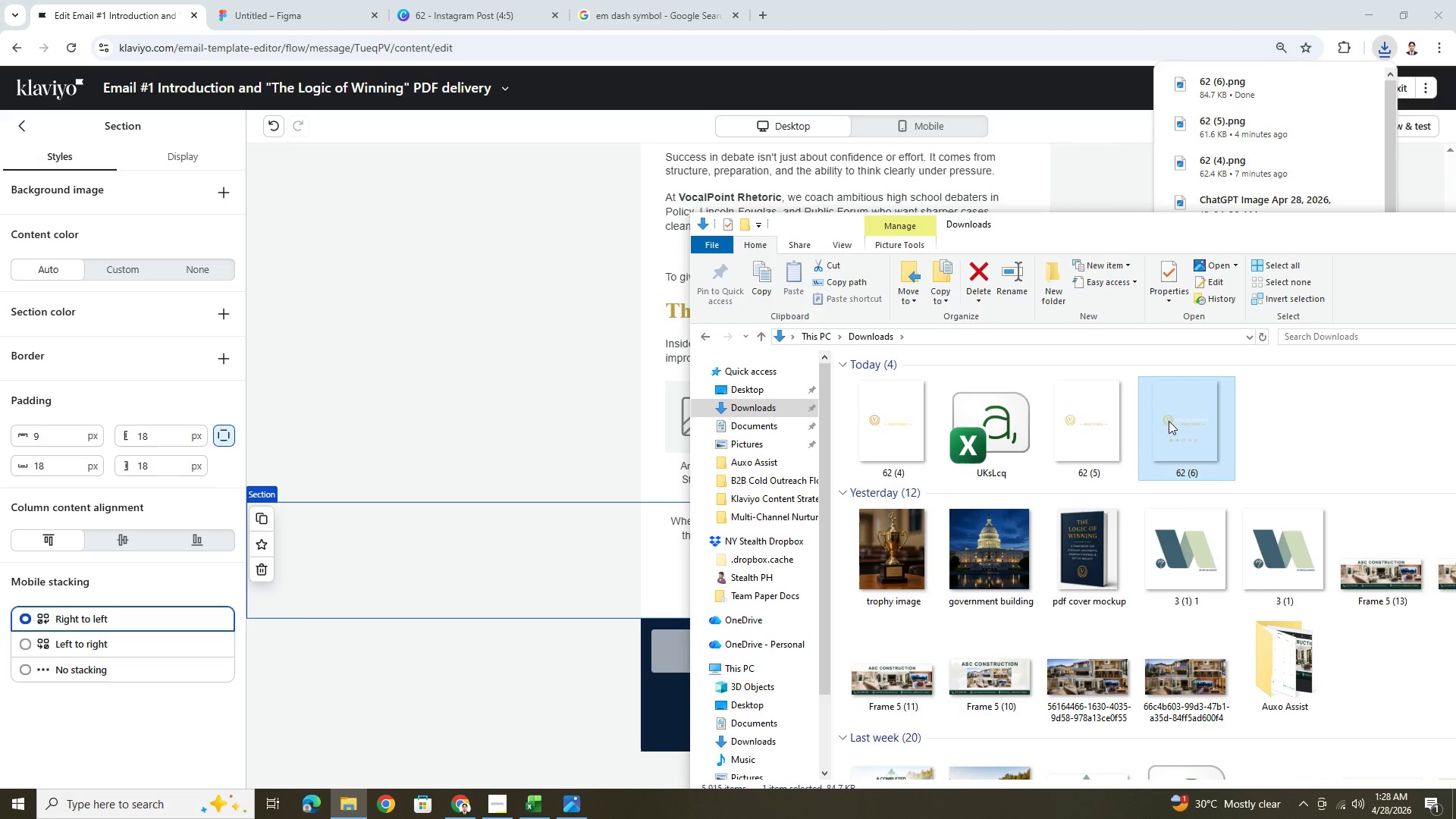 
left_click([161, 139])
 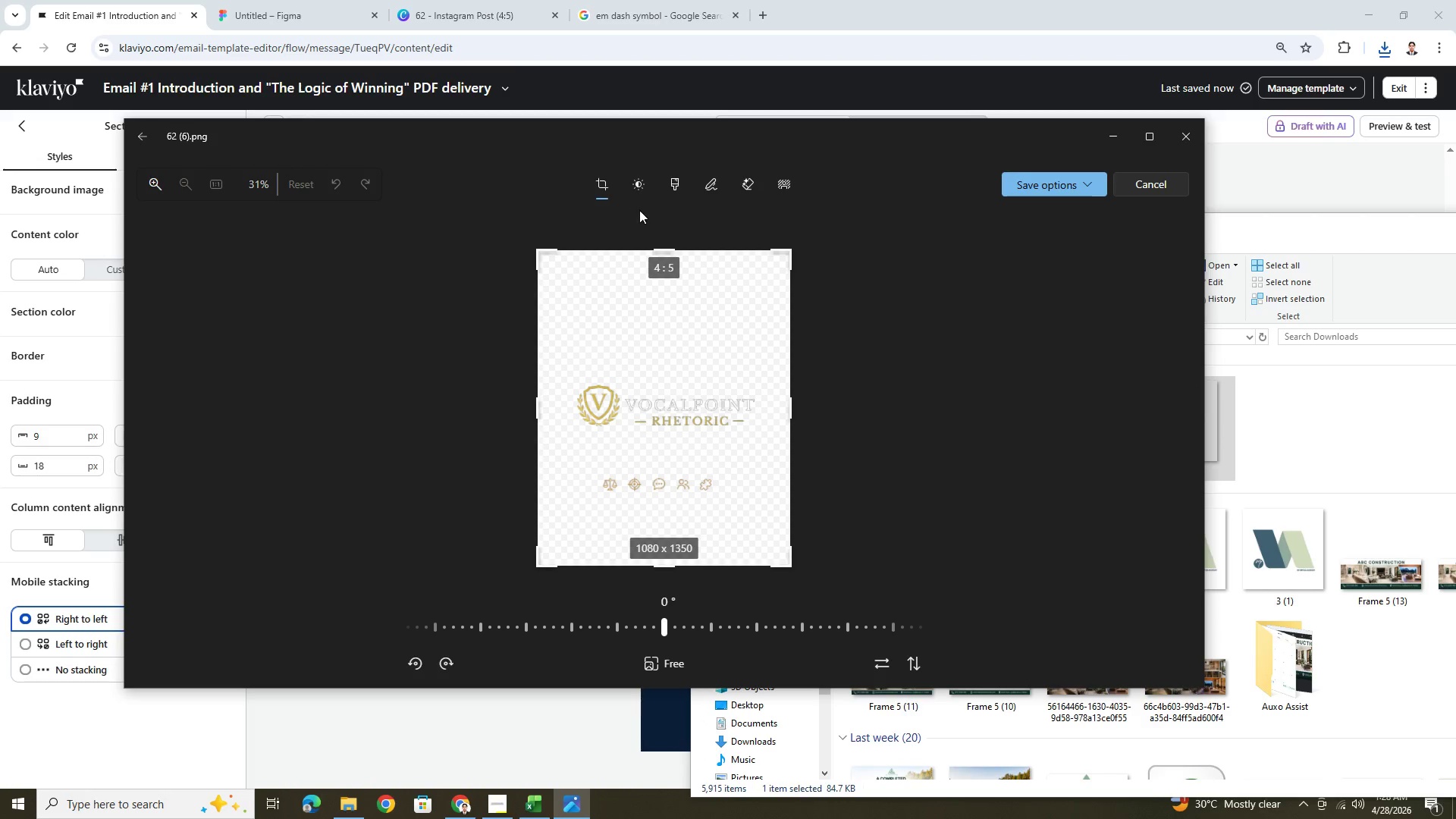 
left_click_drag(start_coordinate=[663, 246], to_coordinate=[689, 460])
 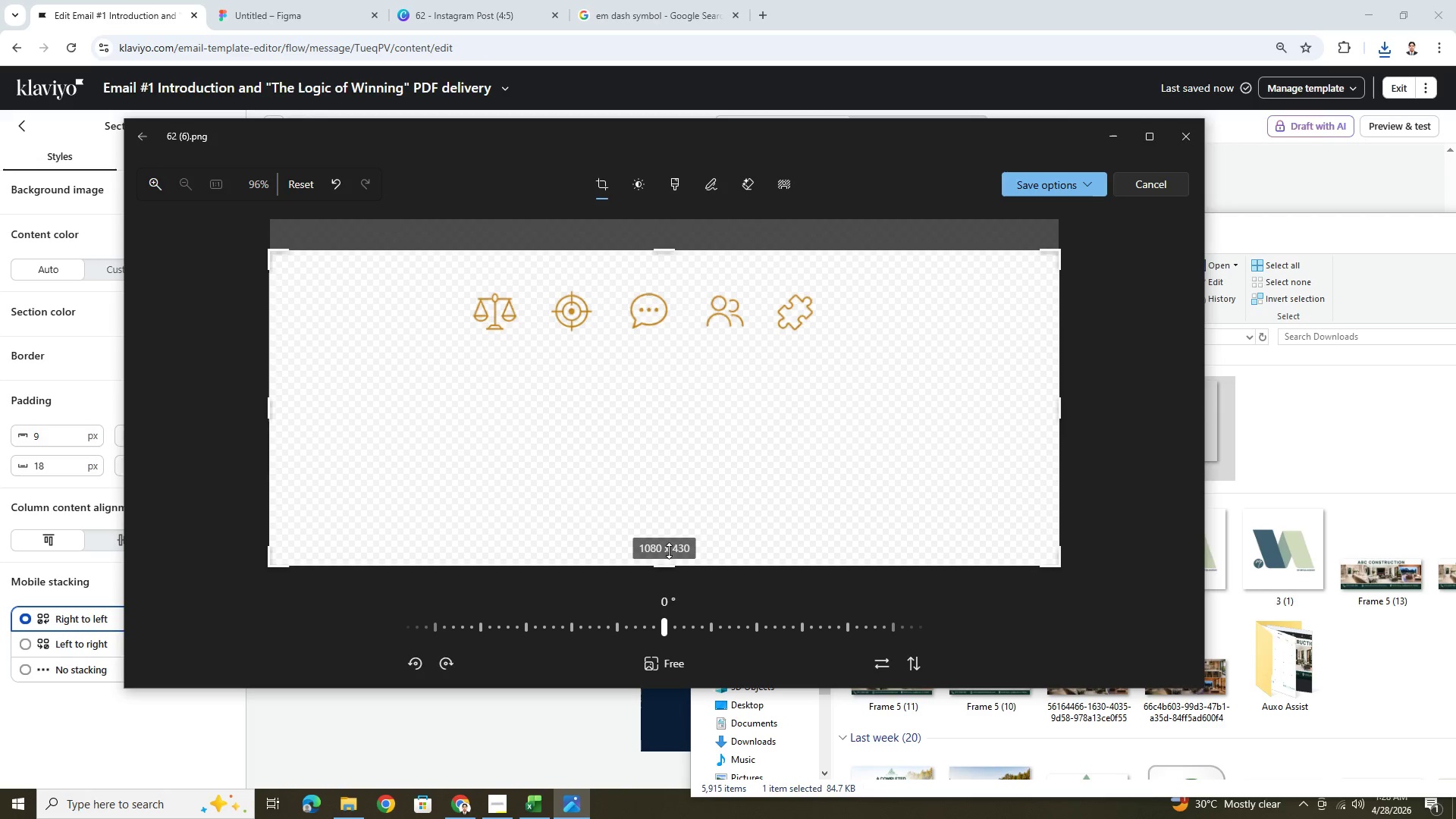 
left_click_drag(start_coordinate=[668, 555], to_coordinate=[699, 347])
 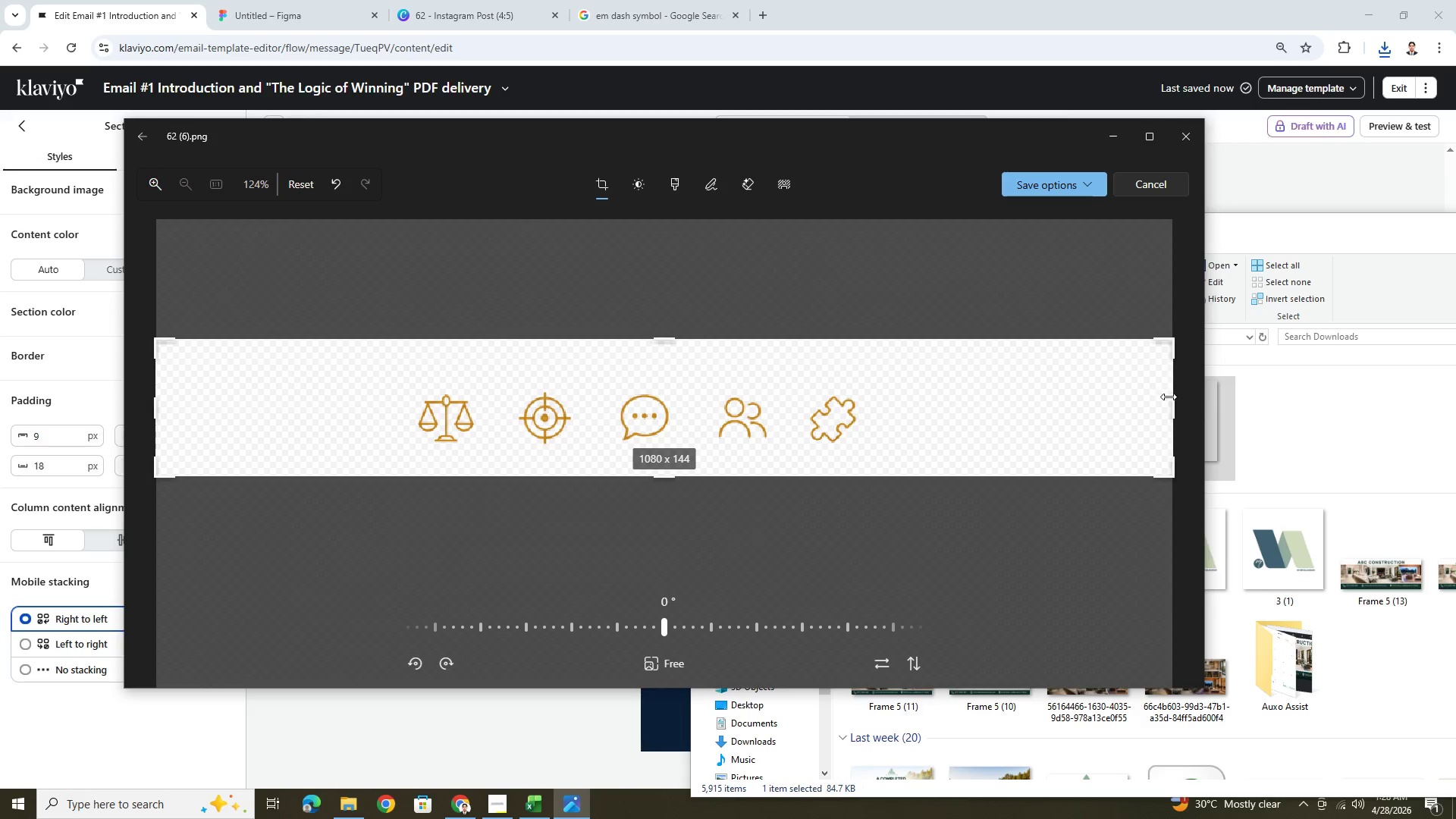 
left_click_drag(start_coordinate=[1169, 397], to_coordinate=[871, 415])
 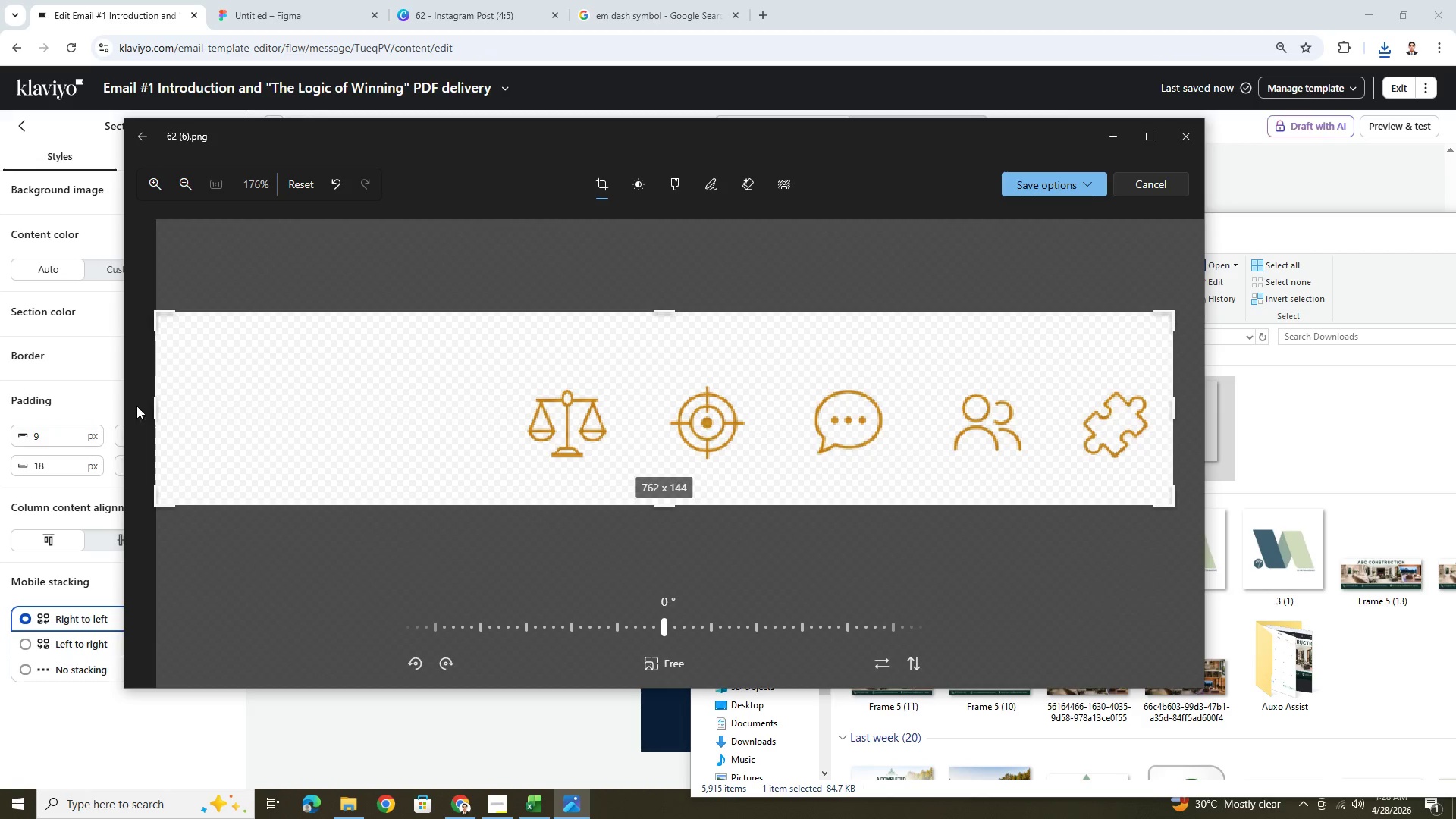 
left_click_drag(start_coordinate=[153, 407], to_coordinate=[514, 441])
 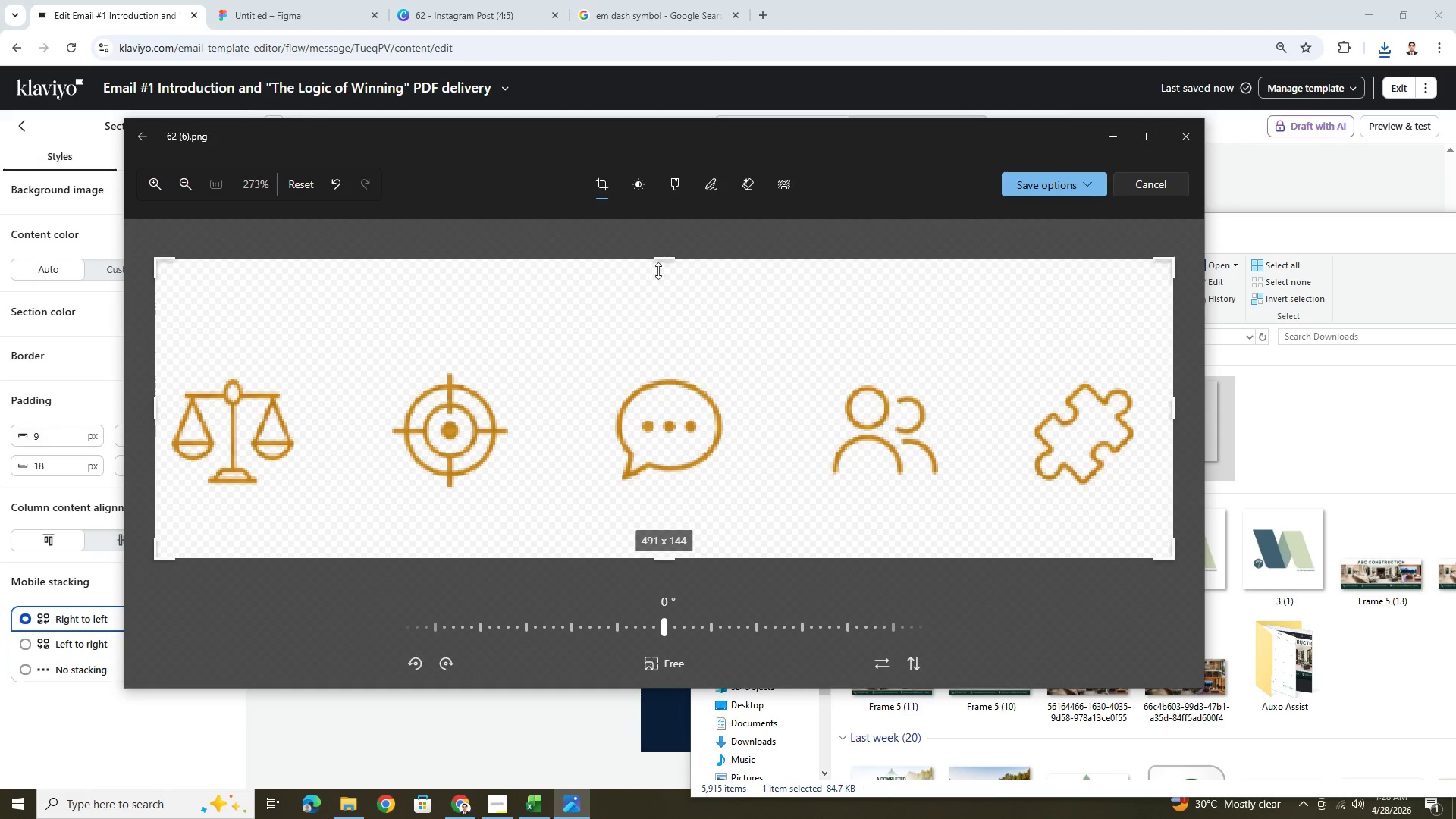 
left_click_drag(start_coordinate=[661, 266], to_coordinate=[668, 379])
 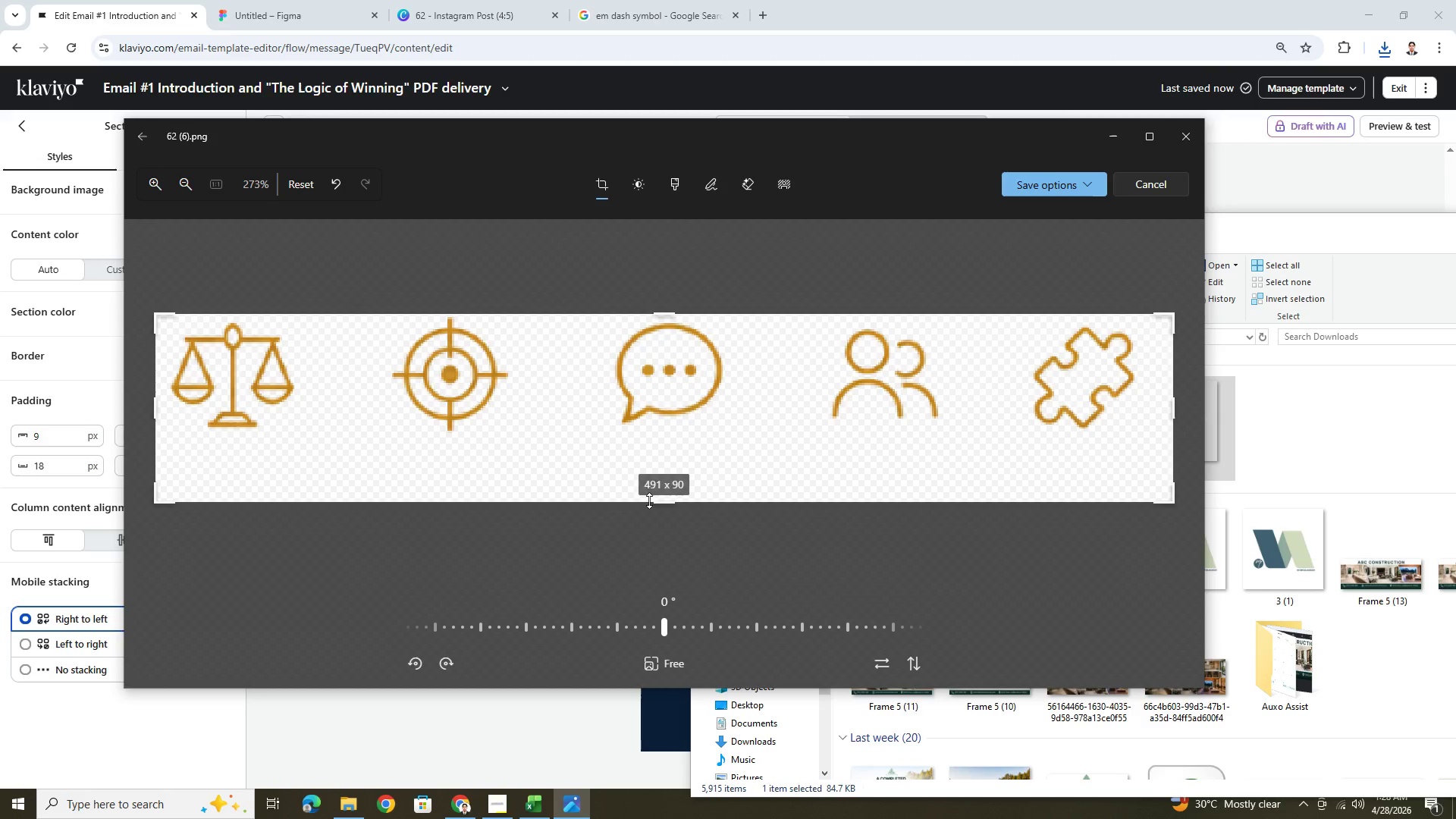 
left_click_drag(start_coordinate=[654, 507], to_coordinate=[661, 441])
 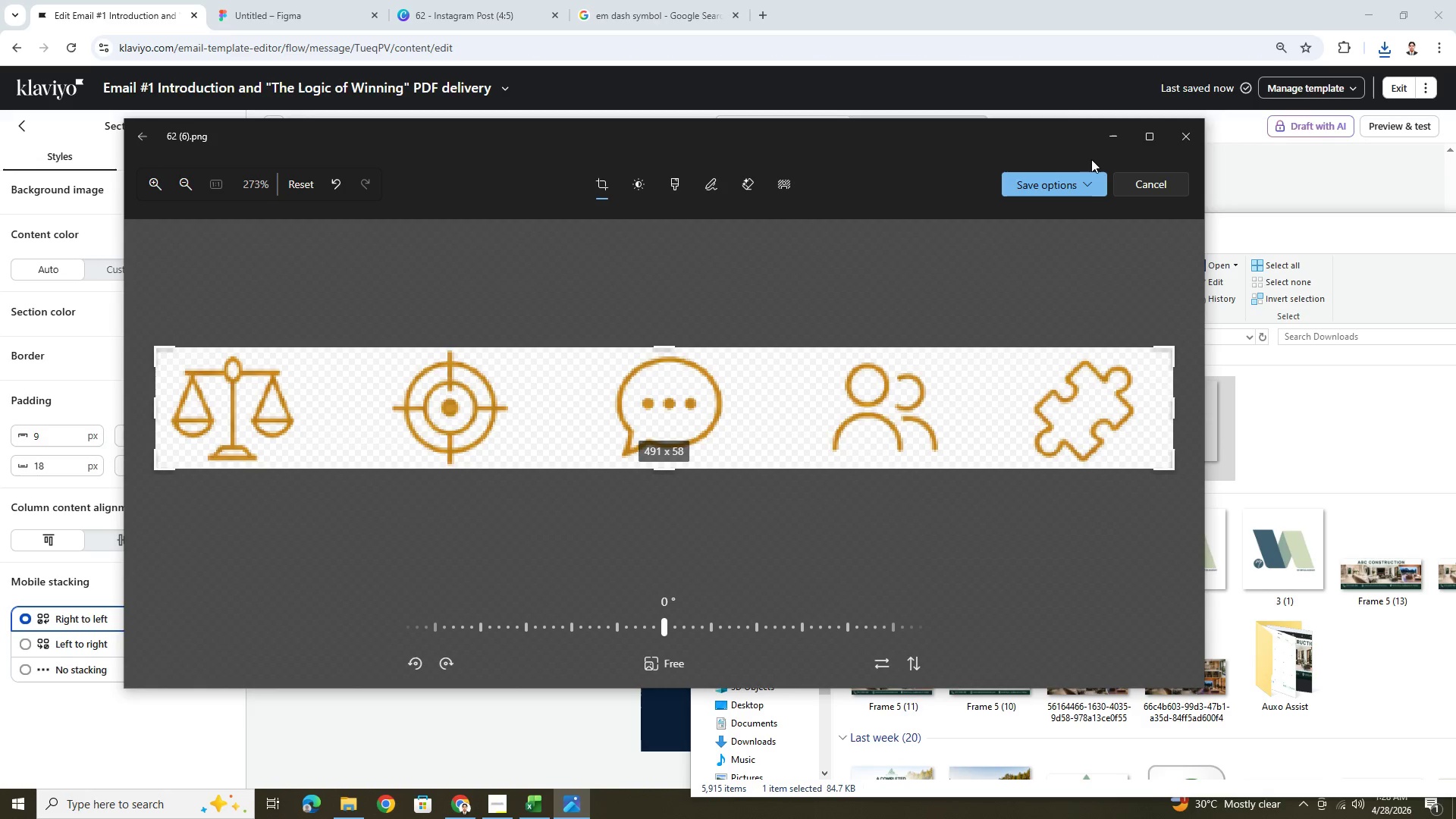 
left_click([1096, 177])
 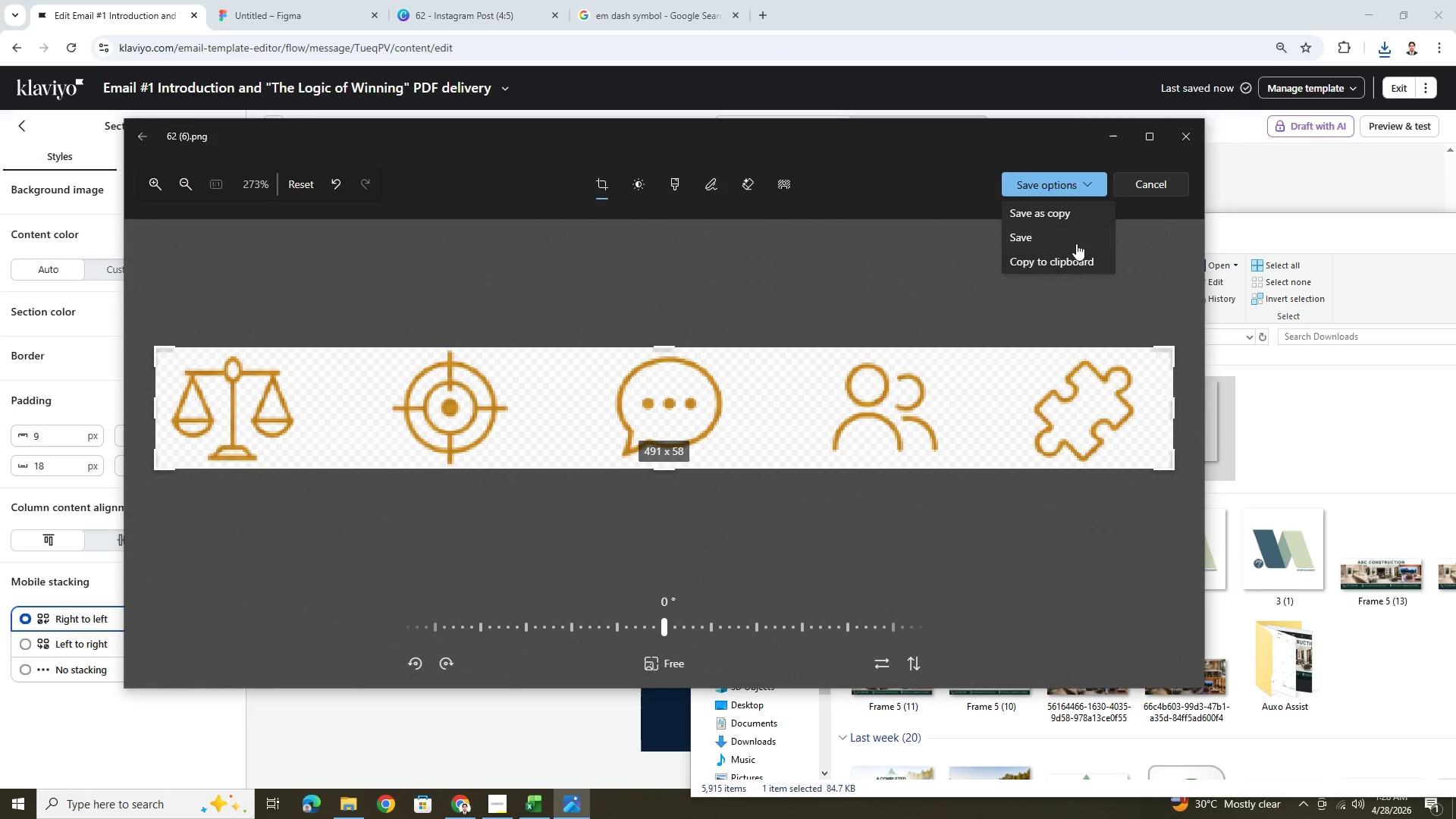 
left_click([1076, 243])
 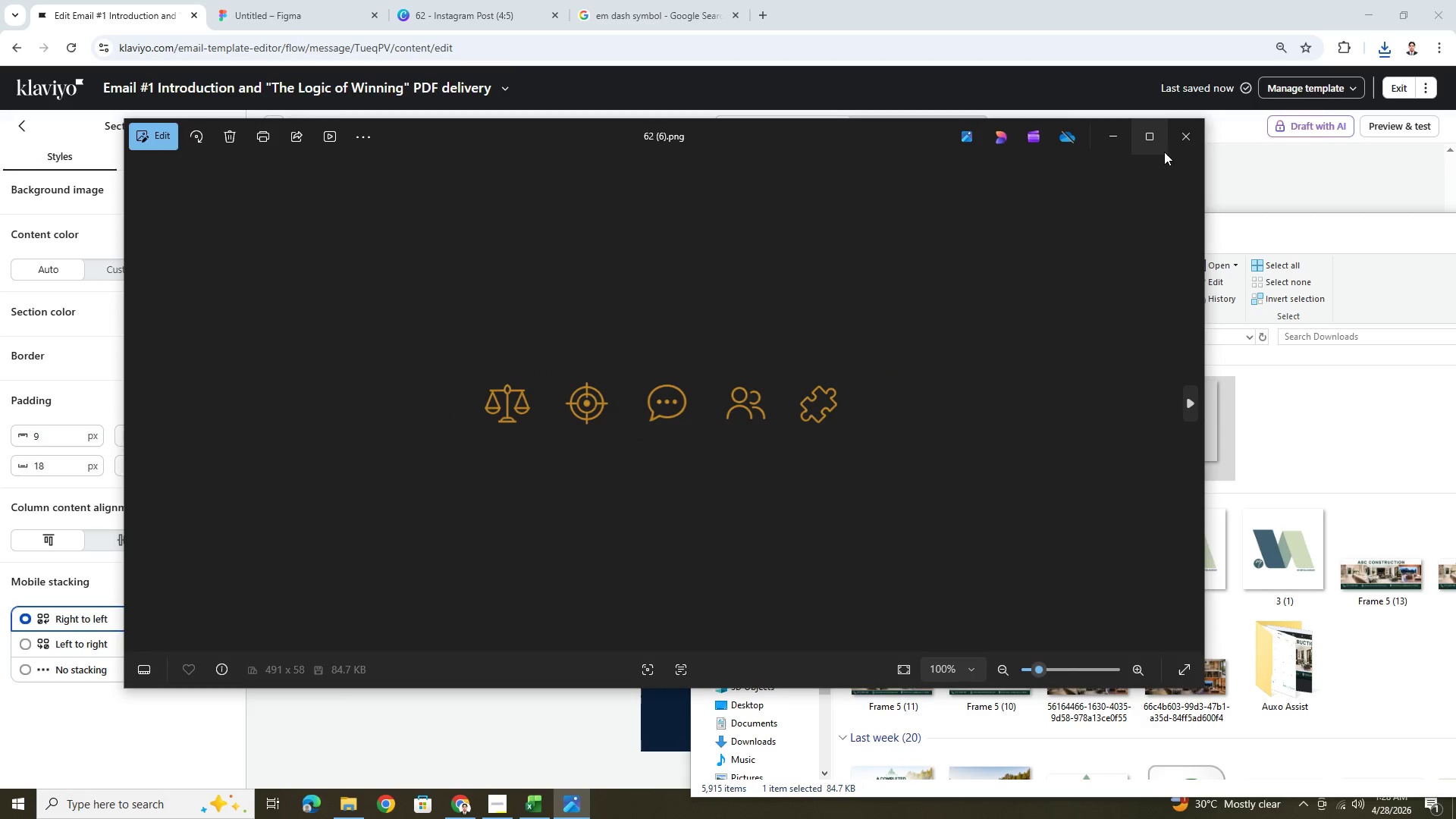 
left_click([1190, 141])
 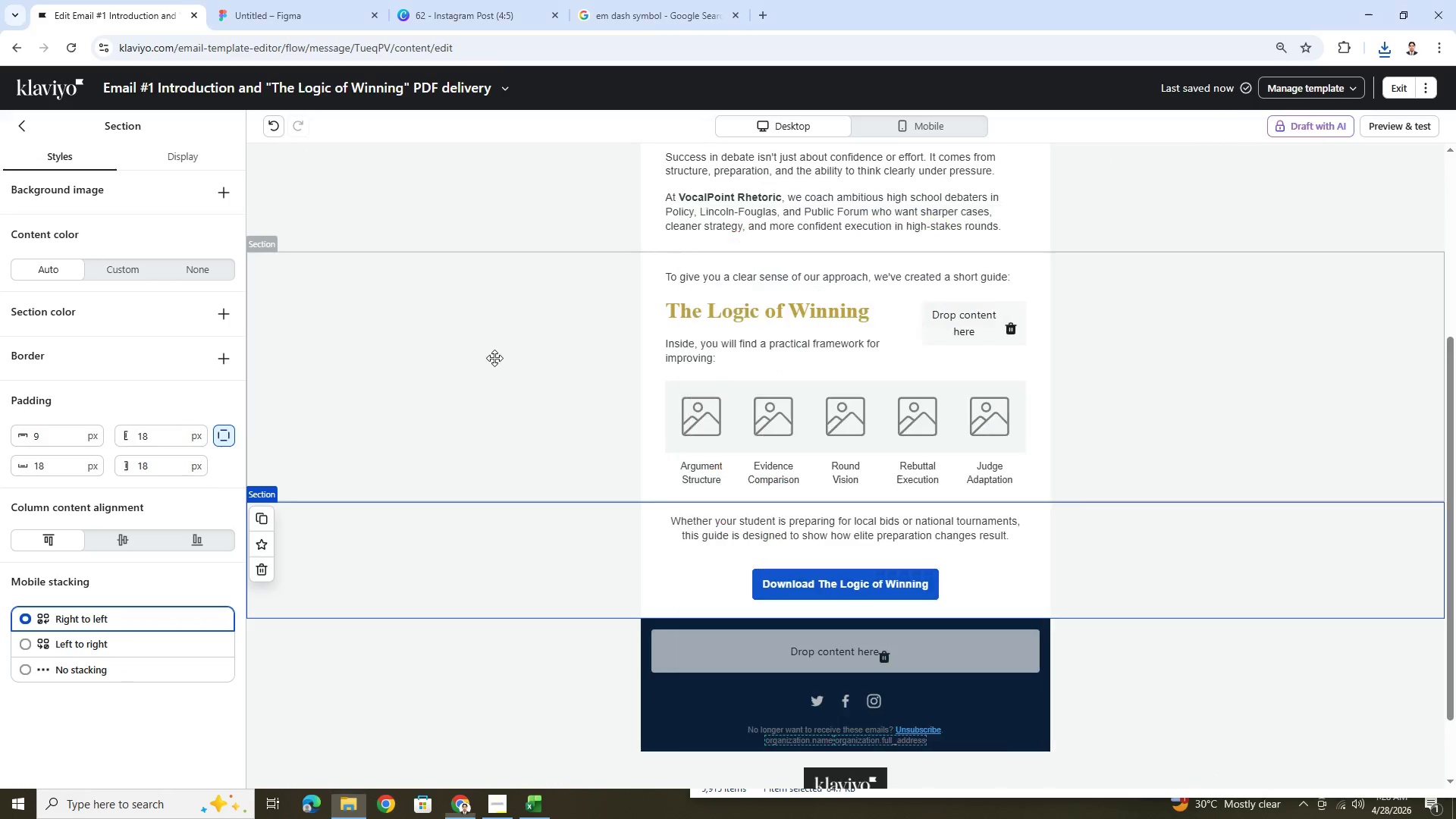 
left_click([694, 439])
 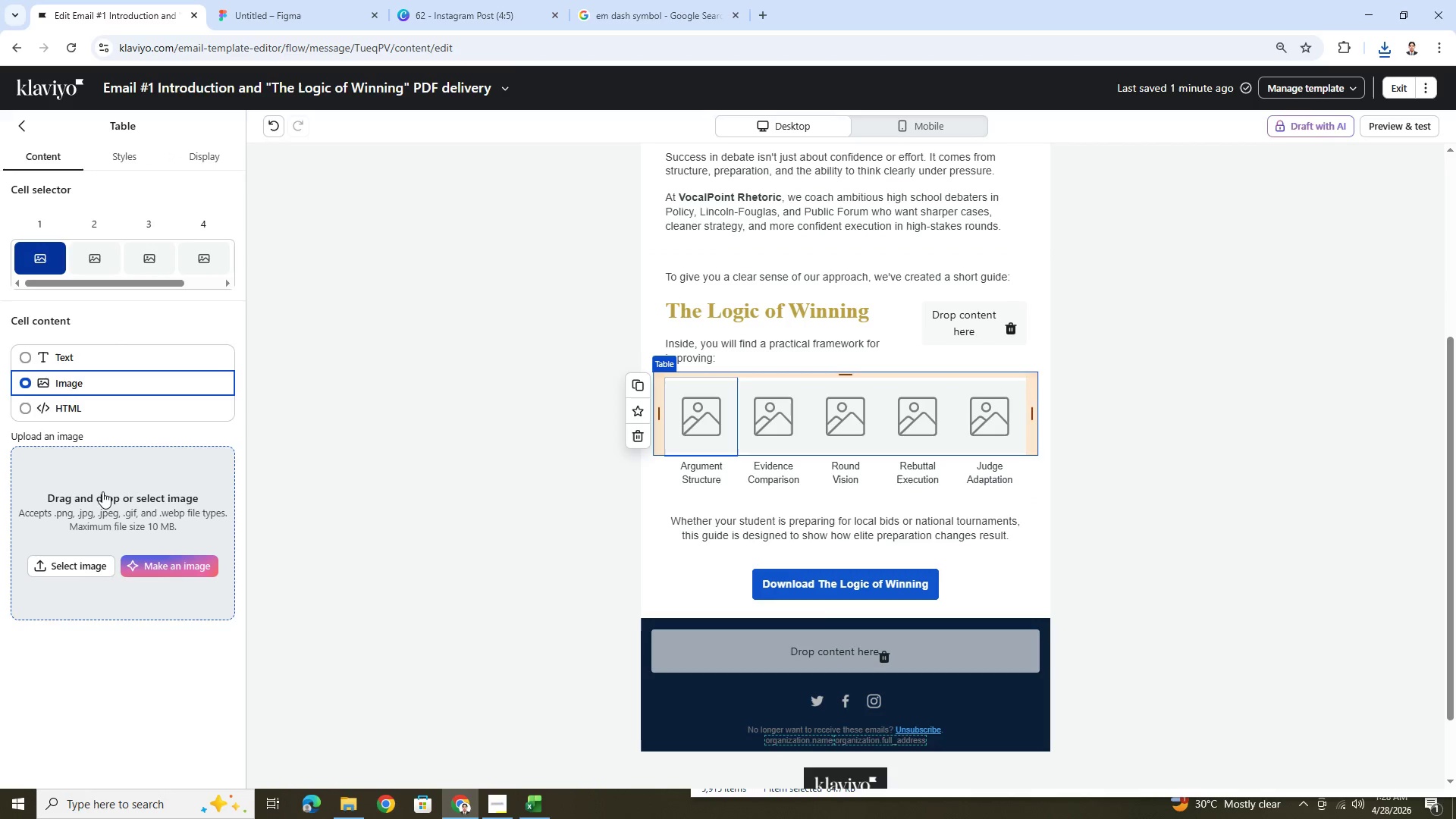 
left_click([96, 573])
 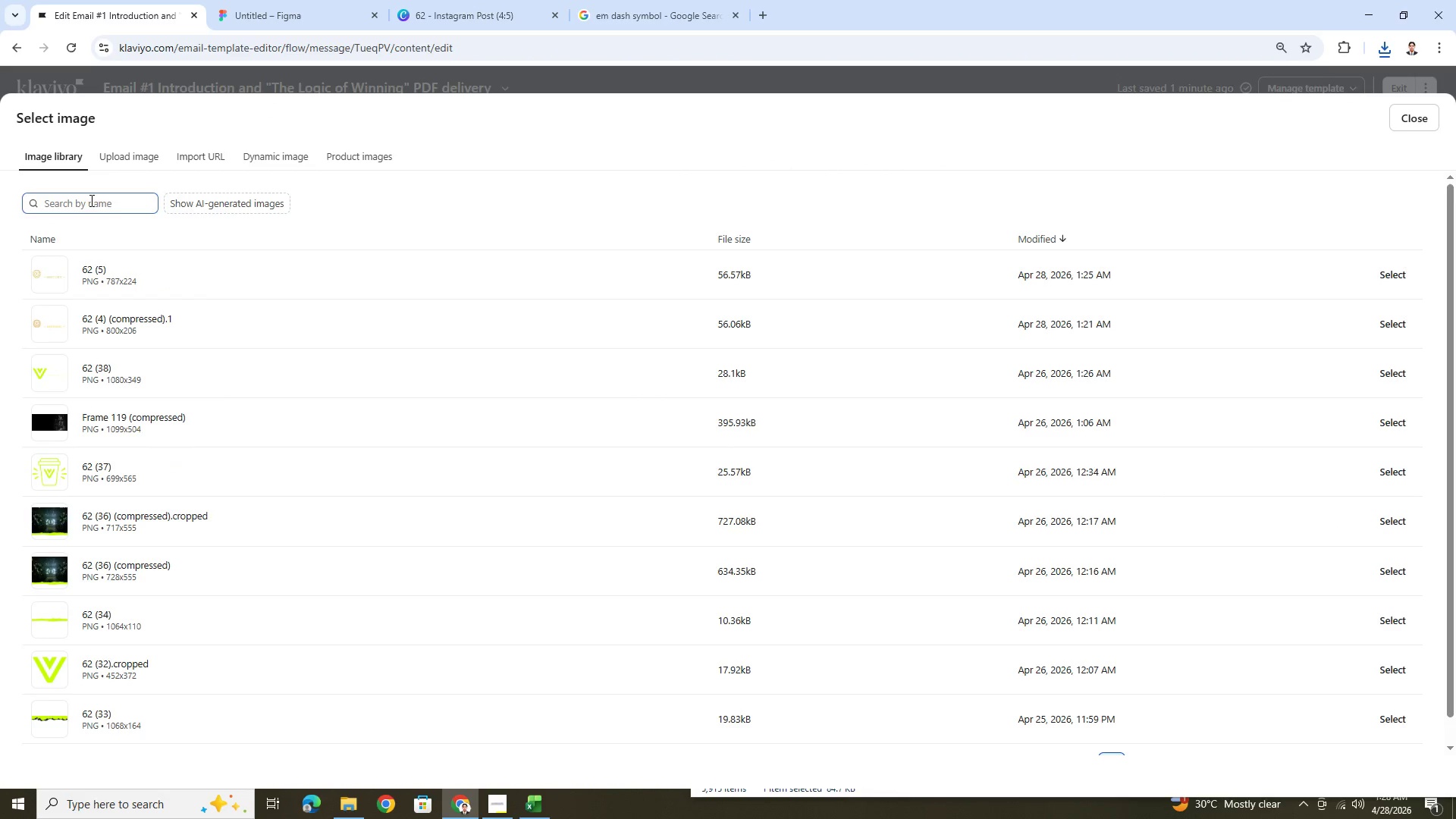 
left_click([133, 170])
 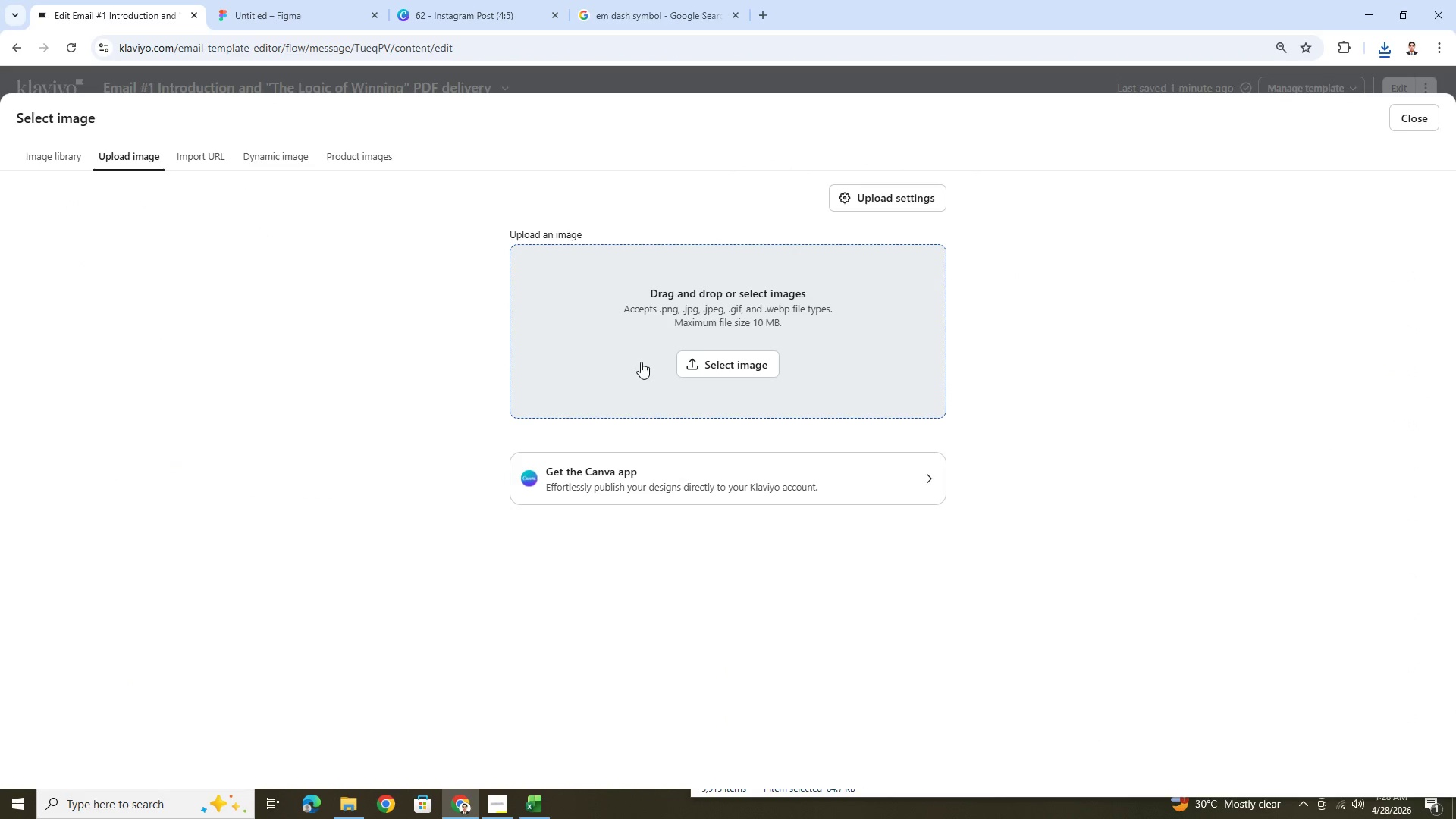 
left_click([704, 356])
 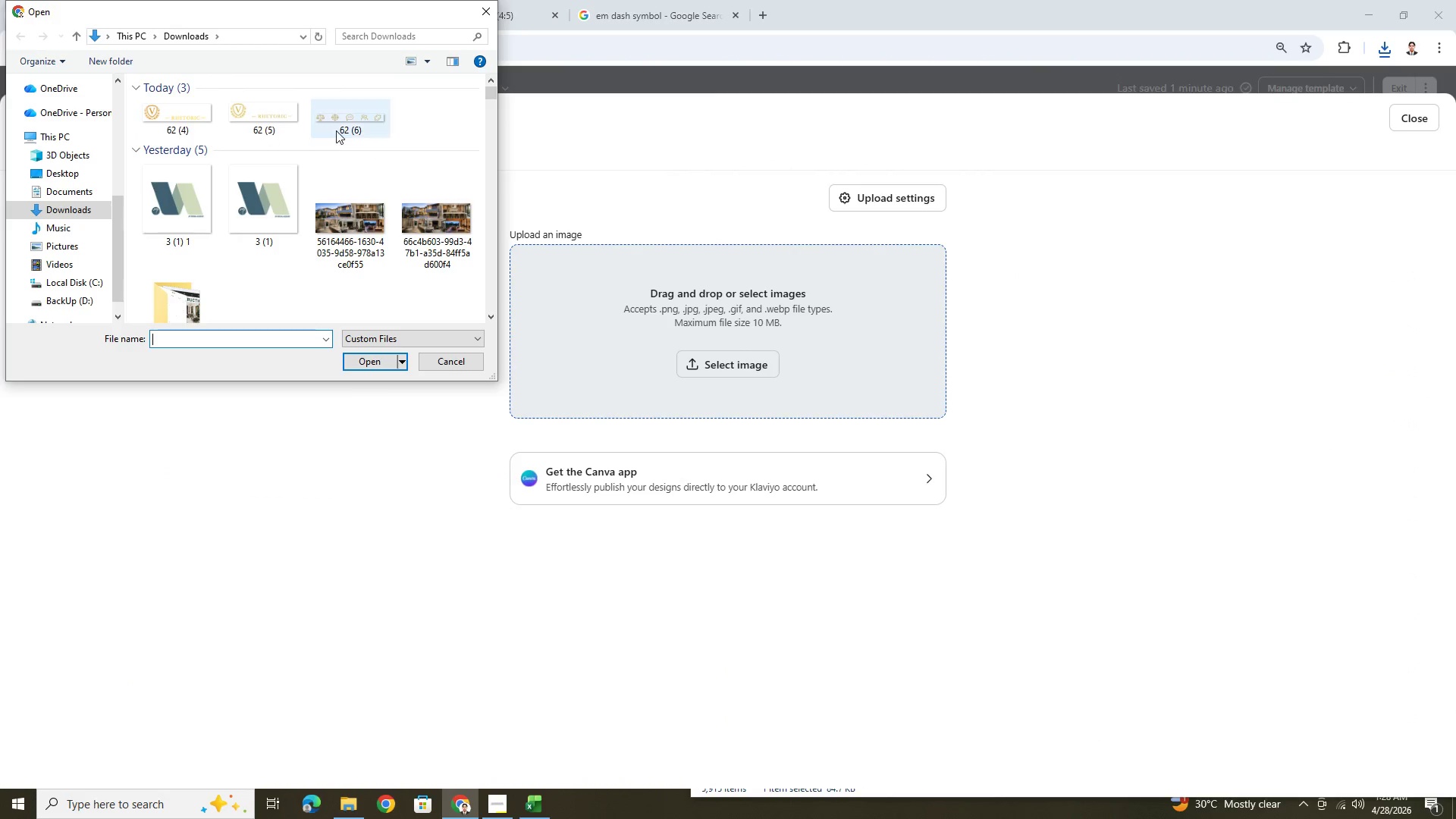 
double_click([349, 125])
 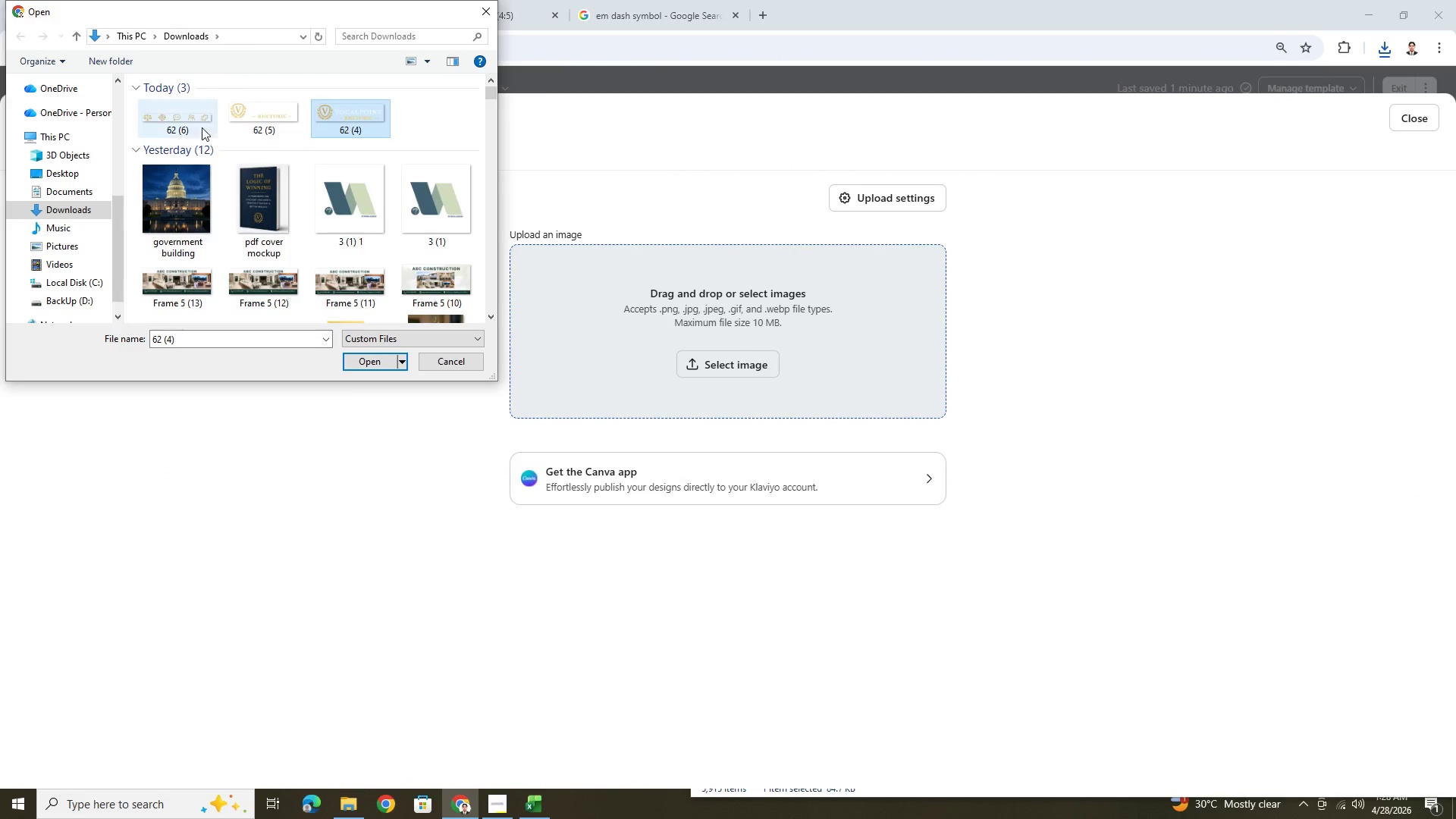 
double_click([184, 117])
 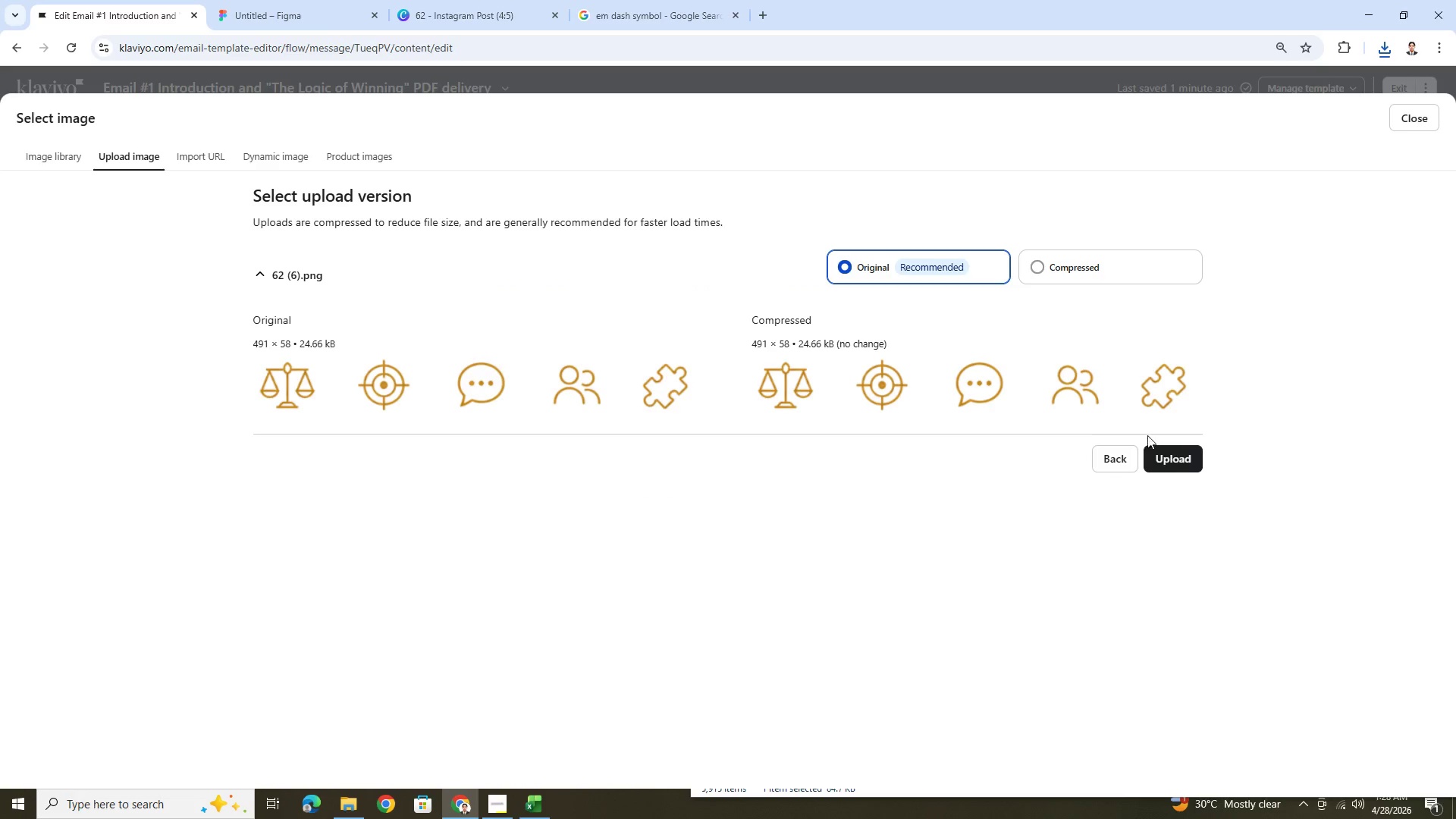 
left_click([1190, 457])
 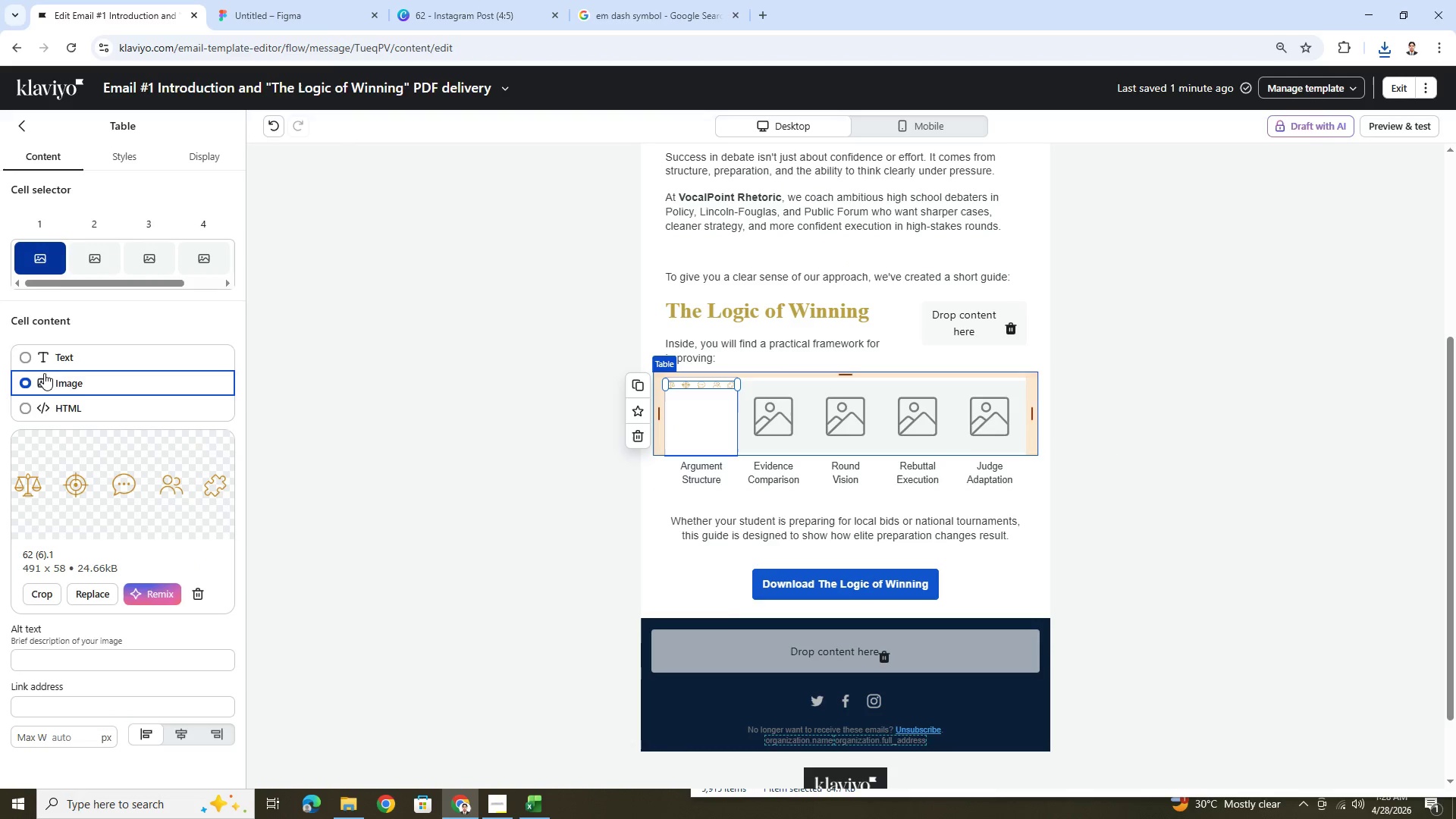 
wait(6.0)
 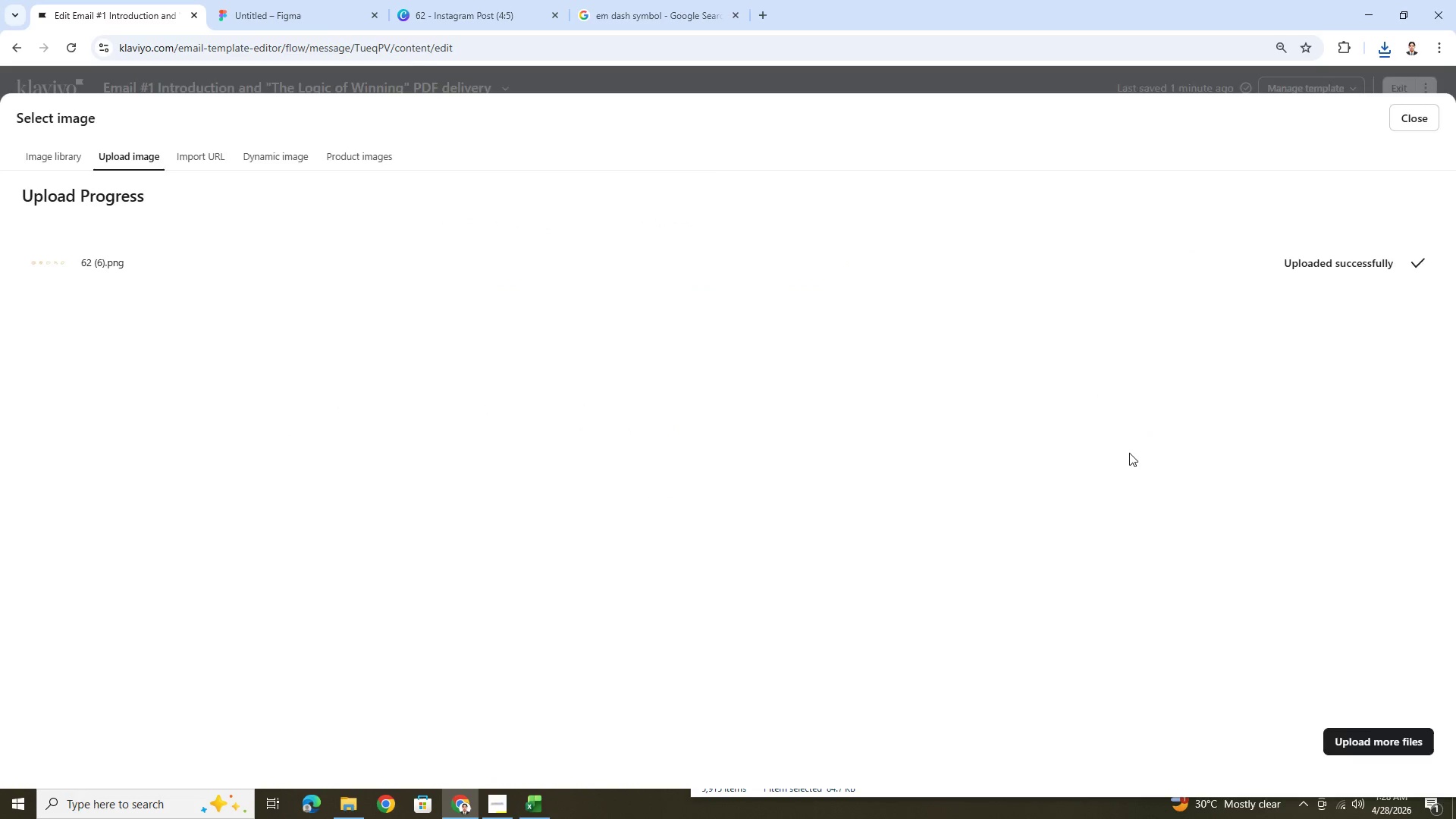 
left_click([48, 592])
 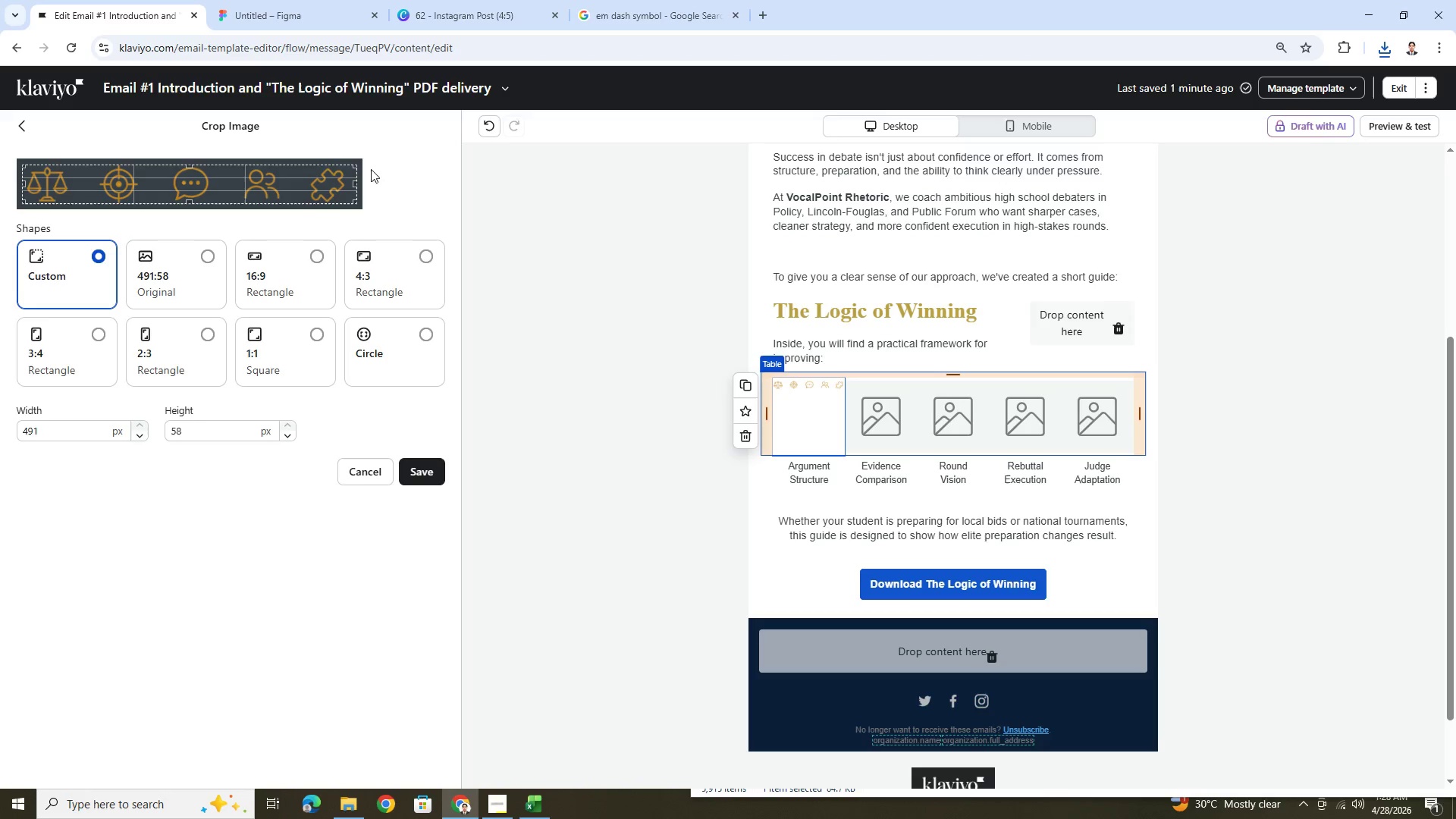 
left_click_drag(start_coordinate=[355, 181], to_coordinate=[70, 186])
 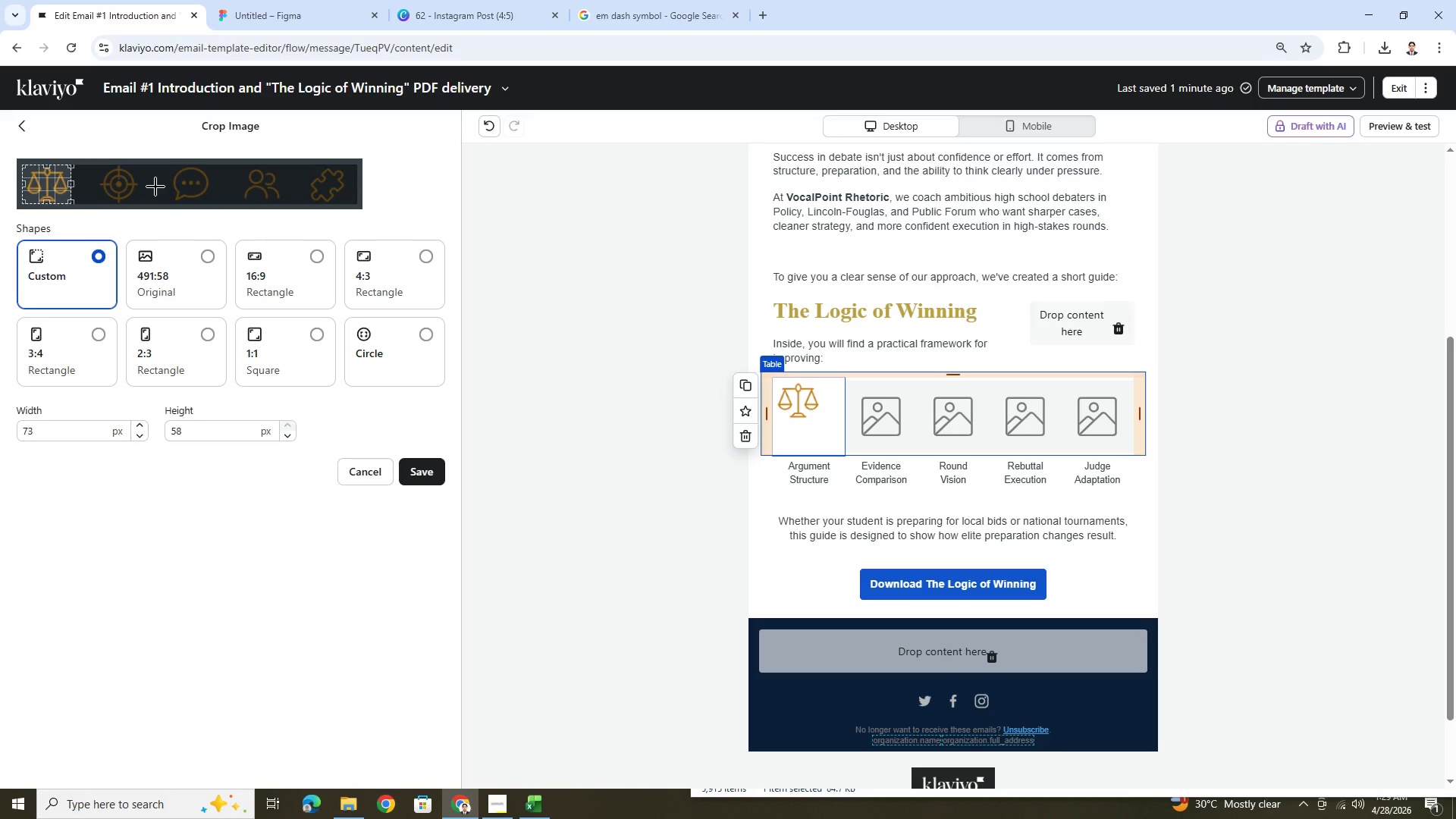 
wait(7.3)
 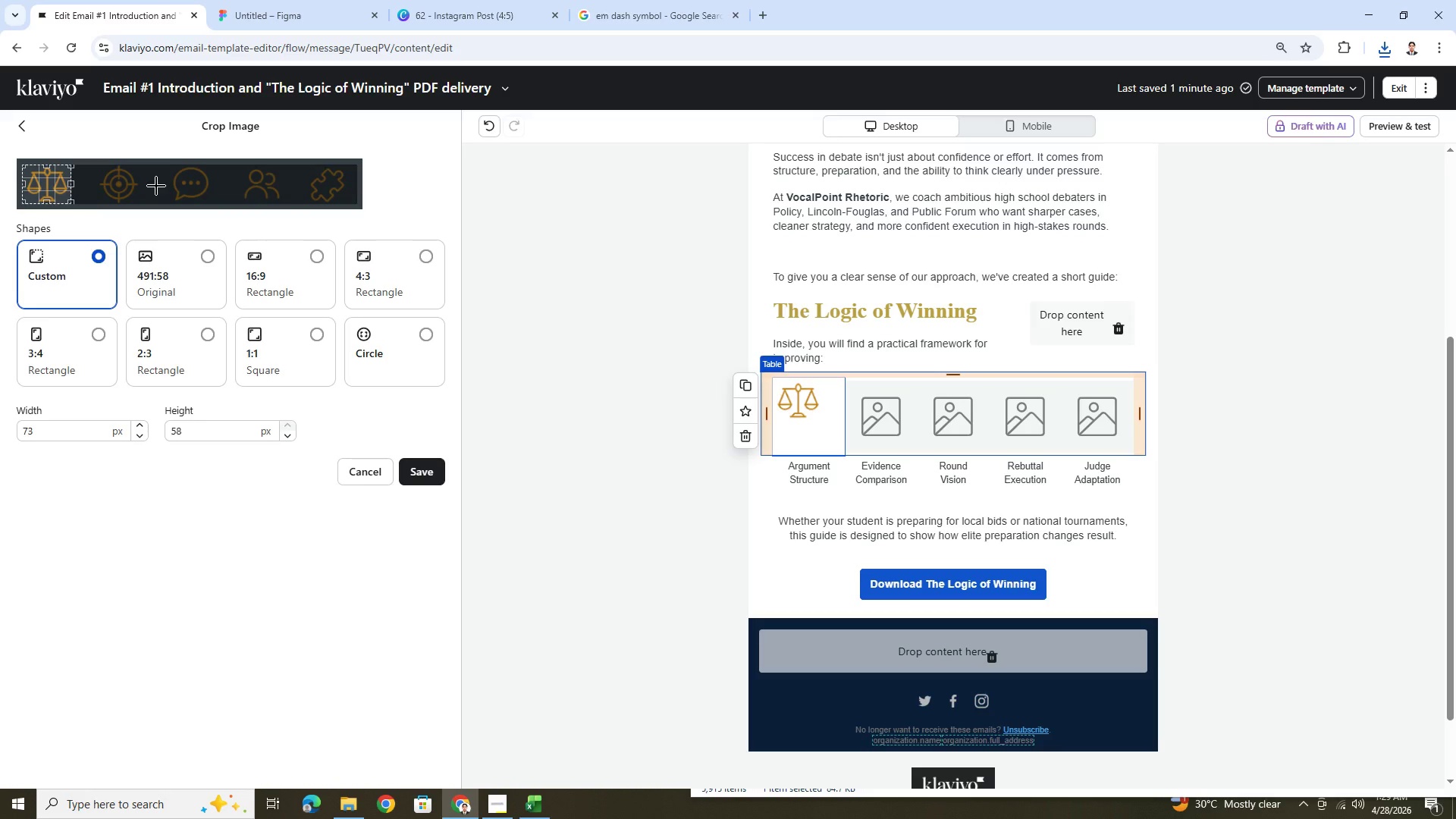 
left_click([425, 473])
 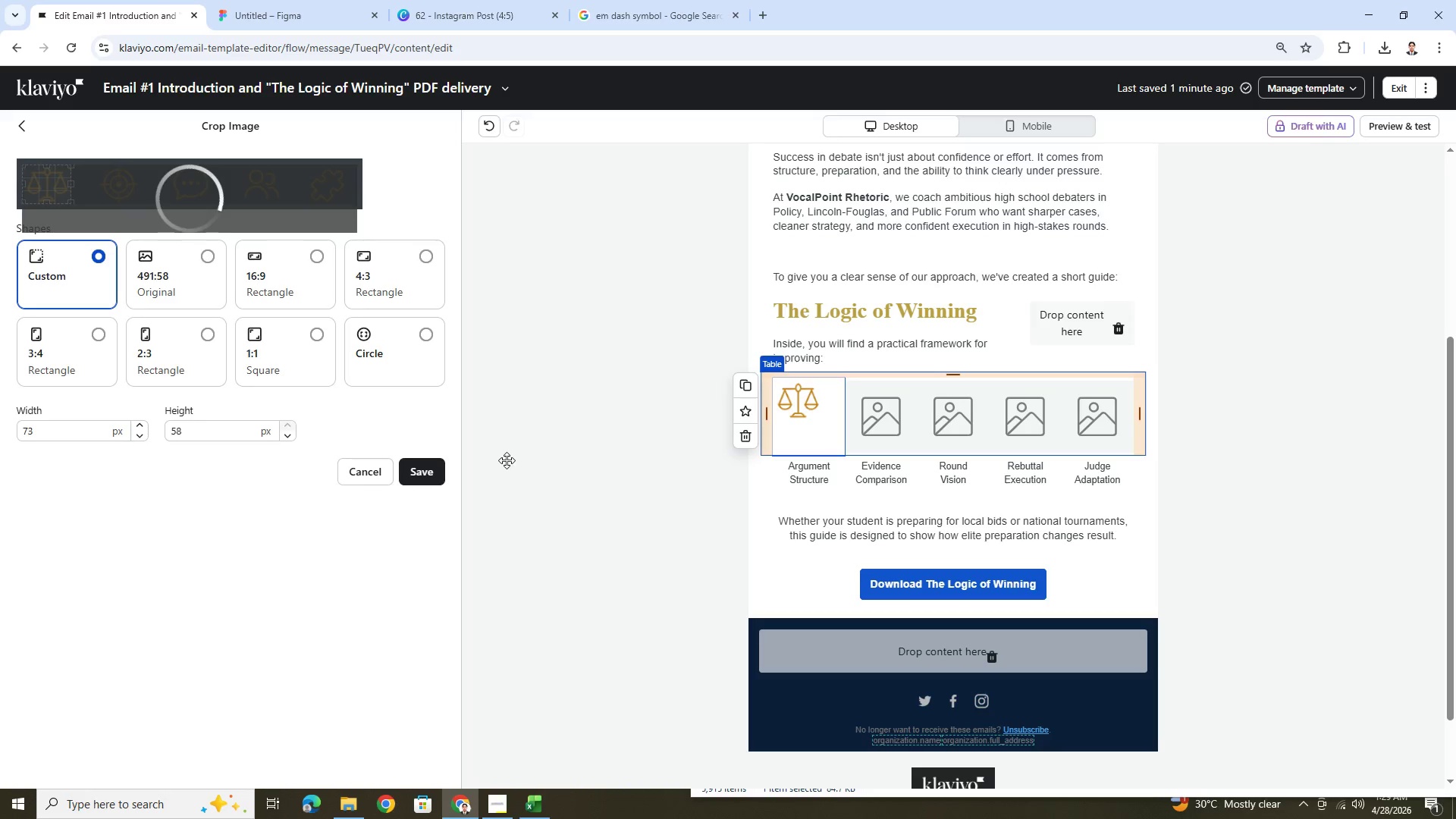 
mouse_move([617, 479])
 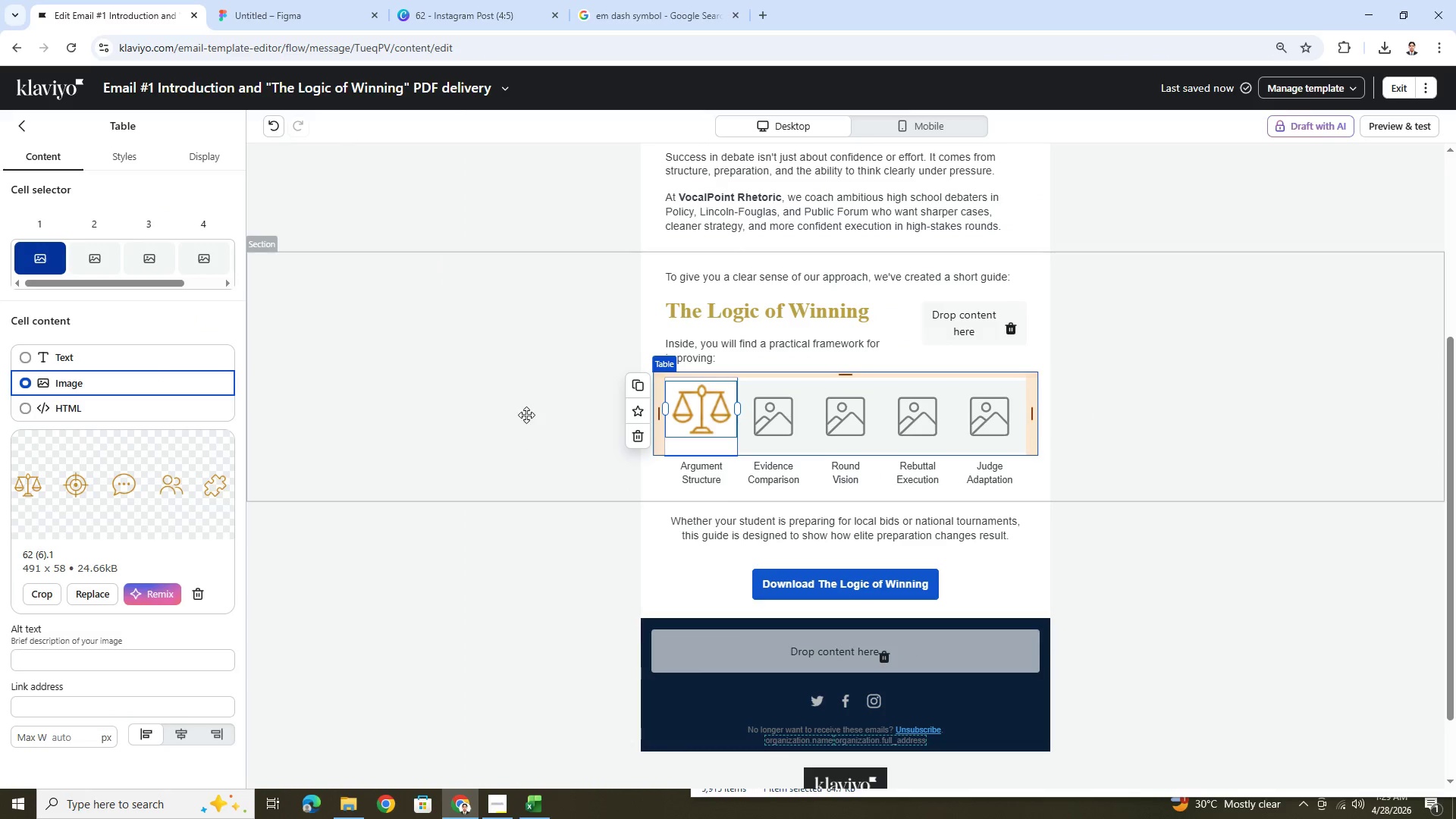 
left_click([526, 414])
 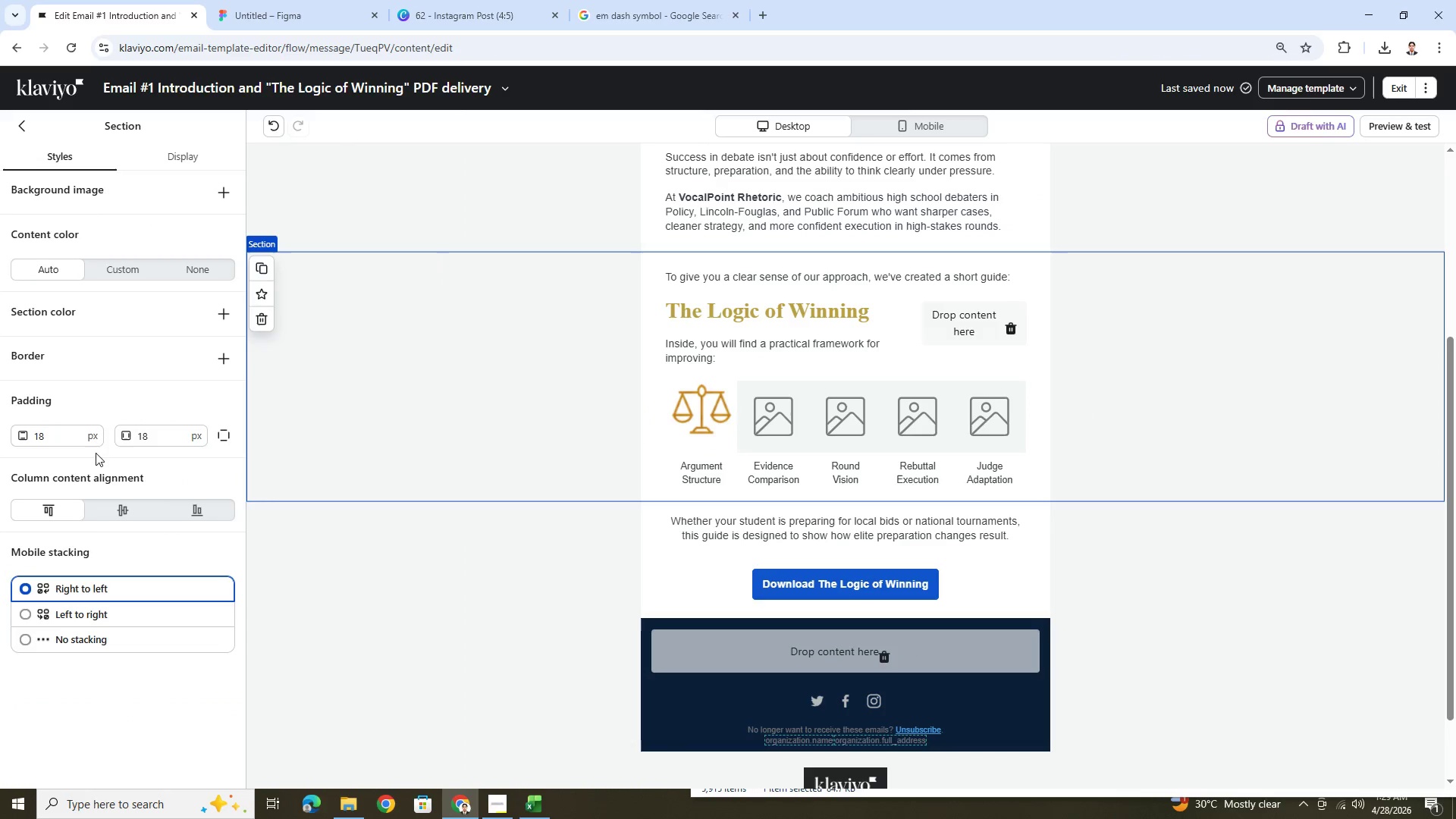 
left_click([118, 510])
 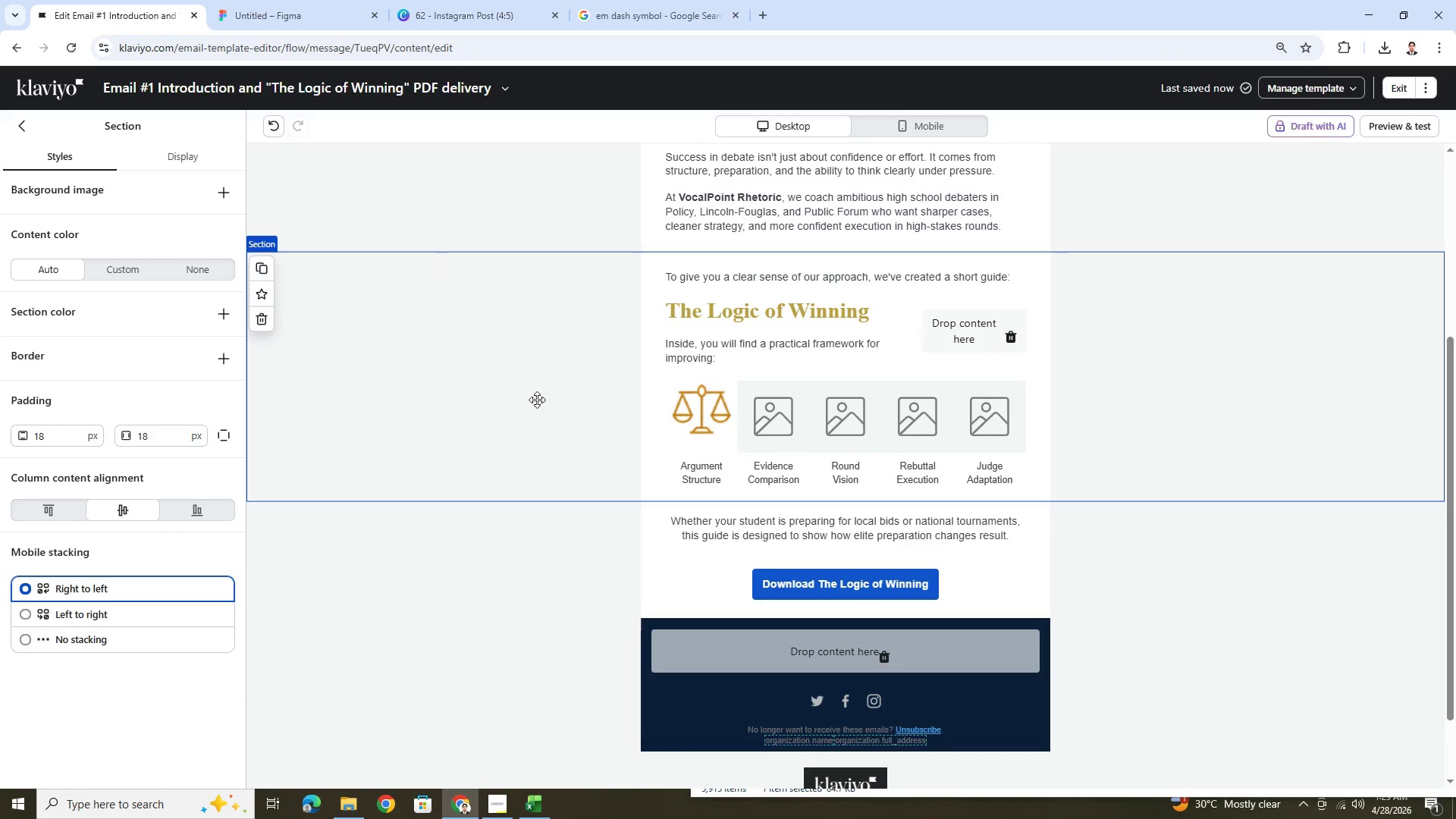 
left_click([755, 406])
 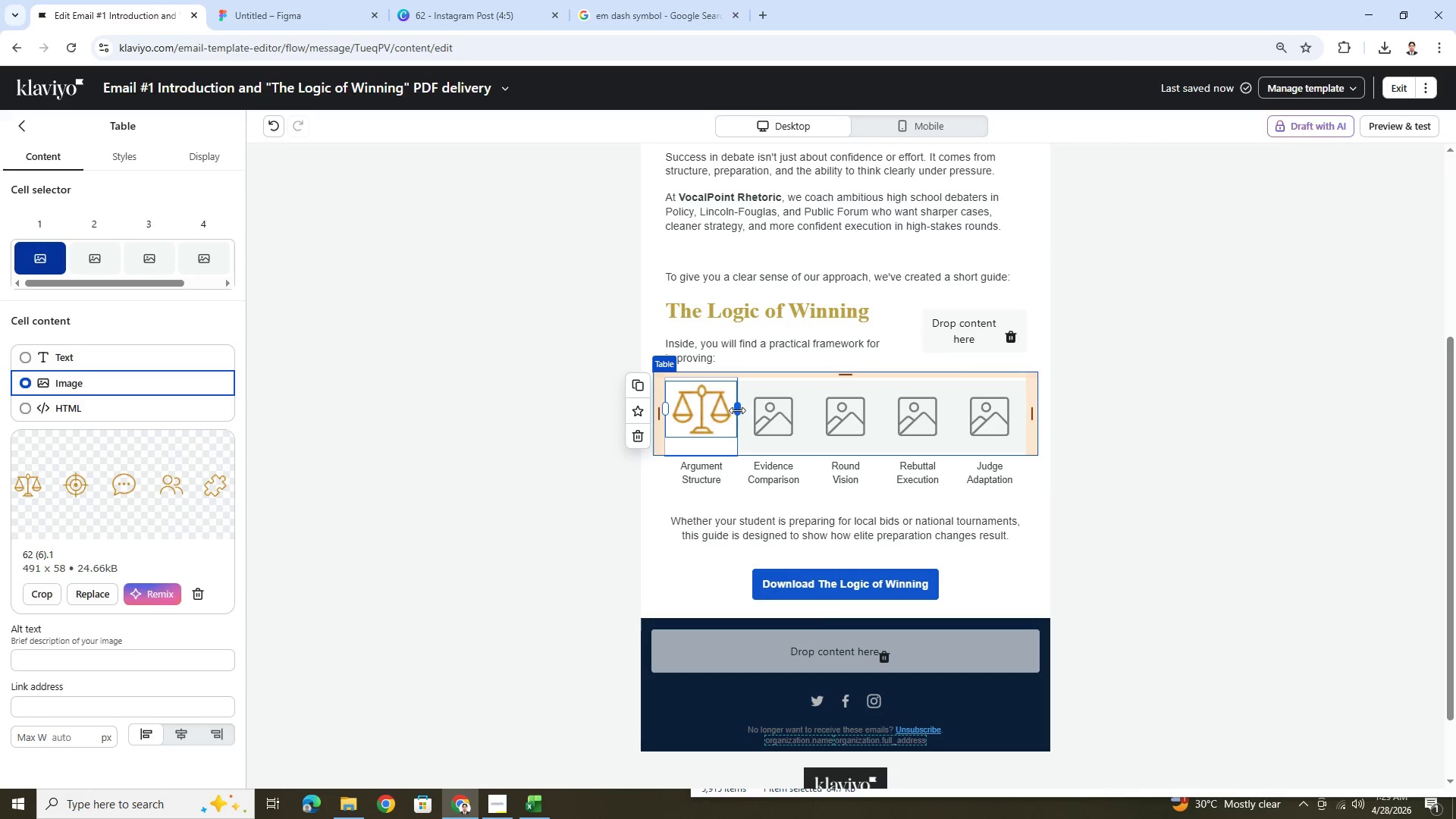 
left_click_drag(start_coordinate=[737, 410], to_coordinate=[712, 411])
 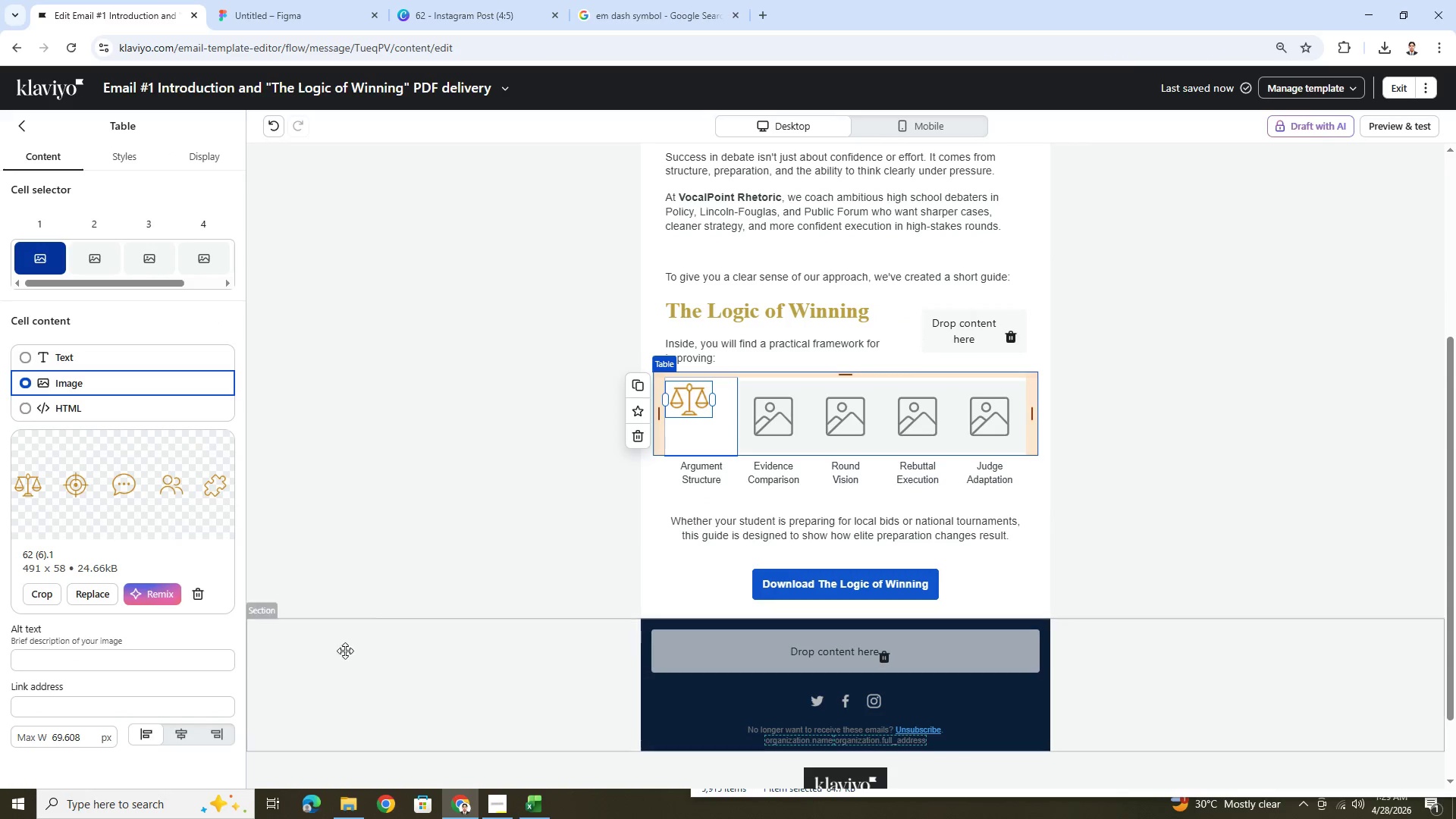 
mouse_move([176, 733])
 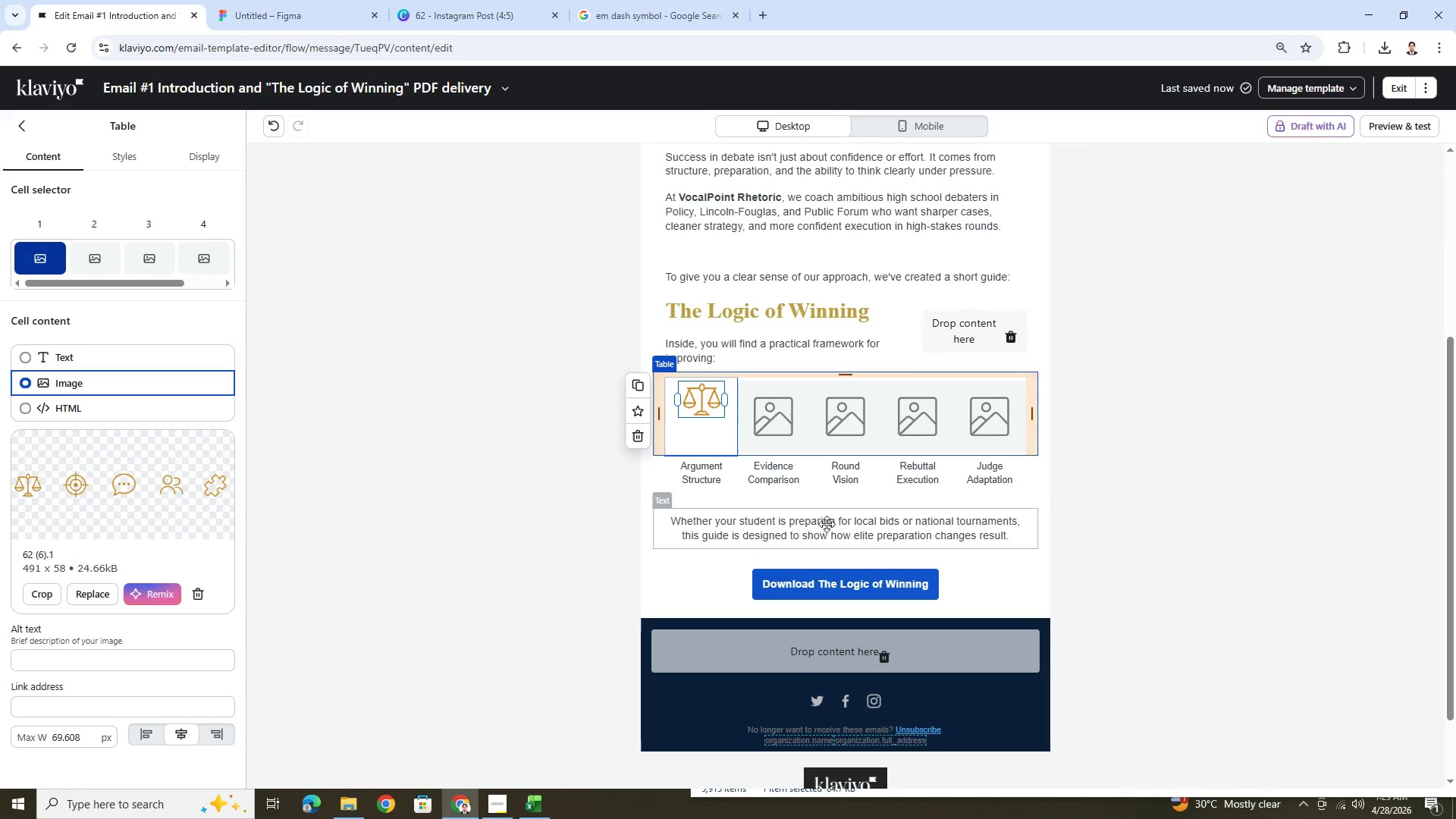 
left_click_drag(start_coordinate=[708, 402], to_coordinate=[711, 410])
 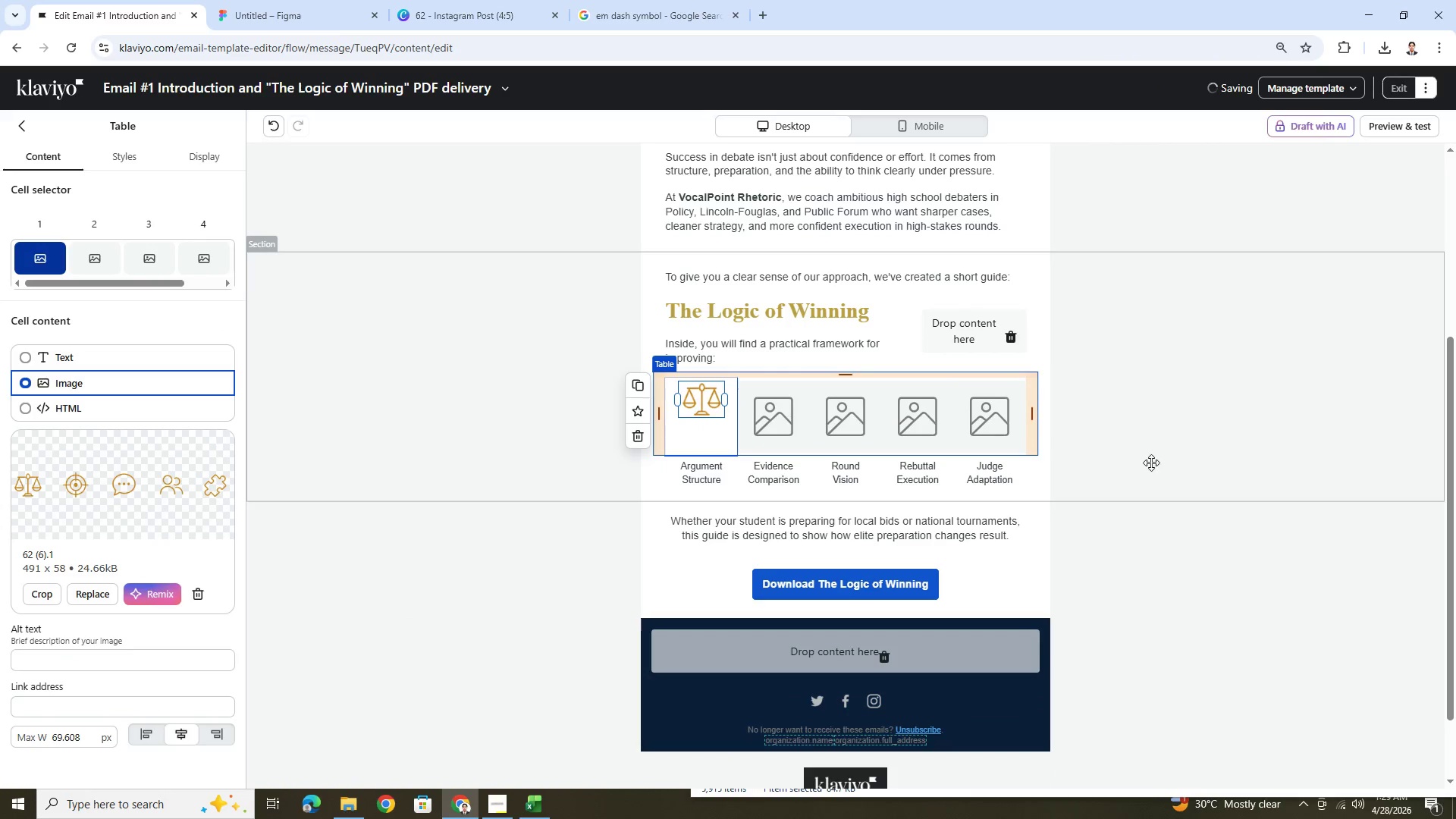 
left_click([1177, 466])
 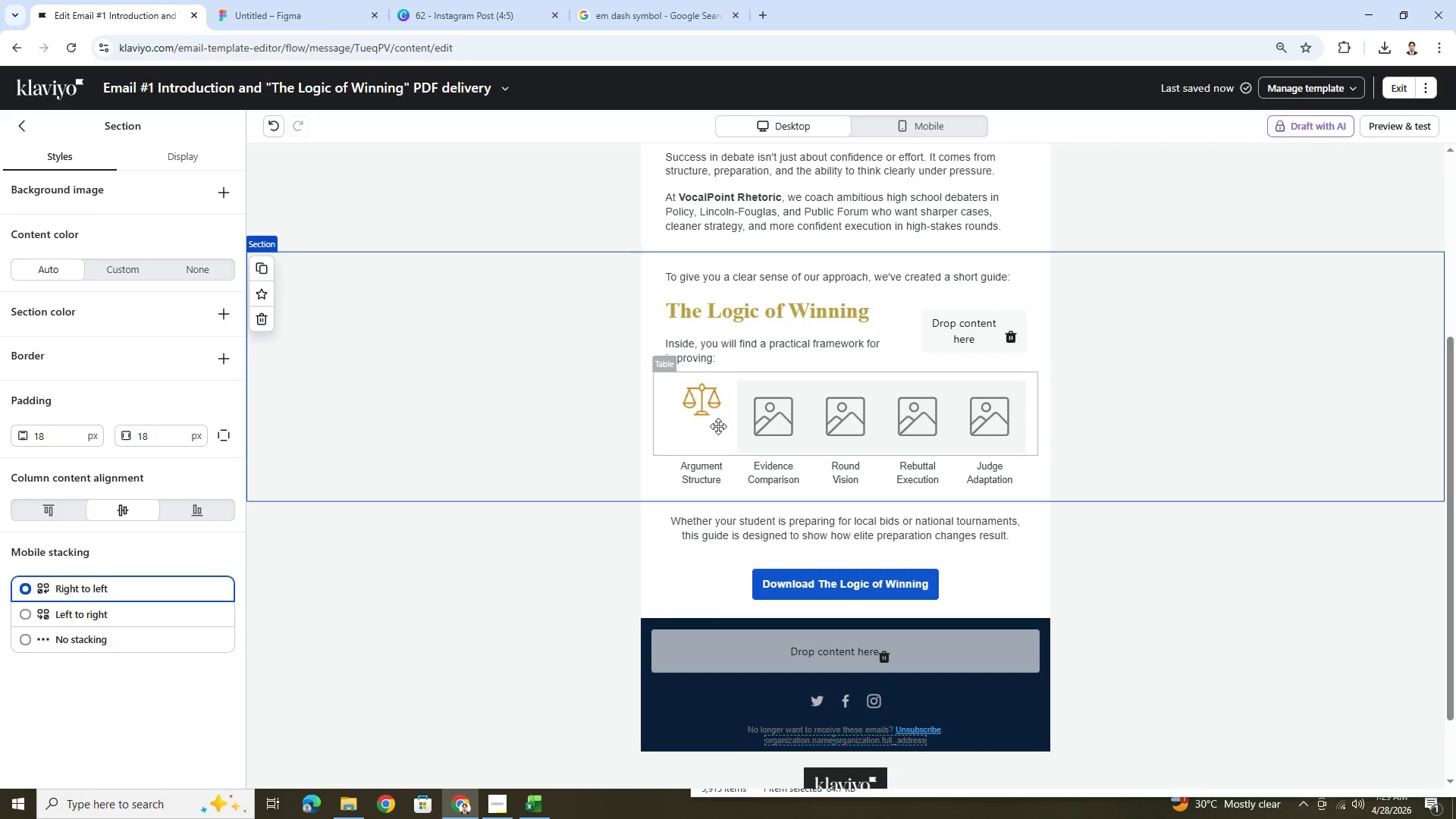 
left_click([711, 406])
 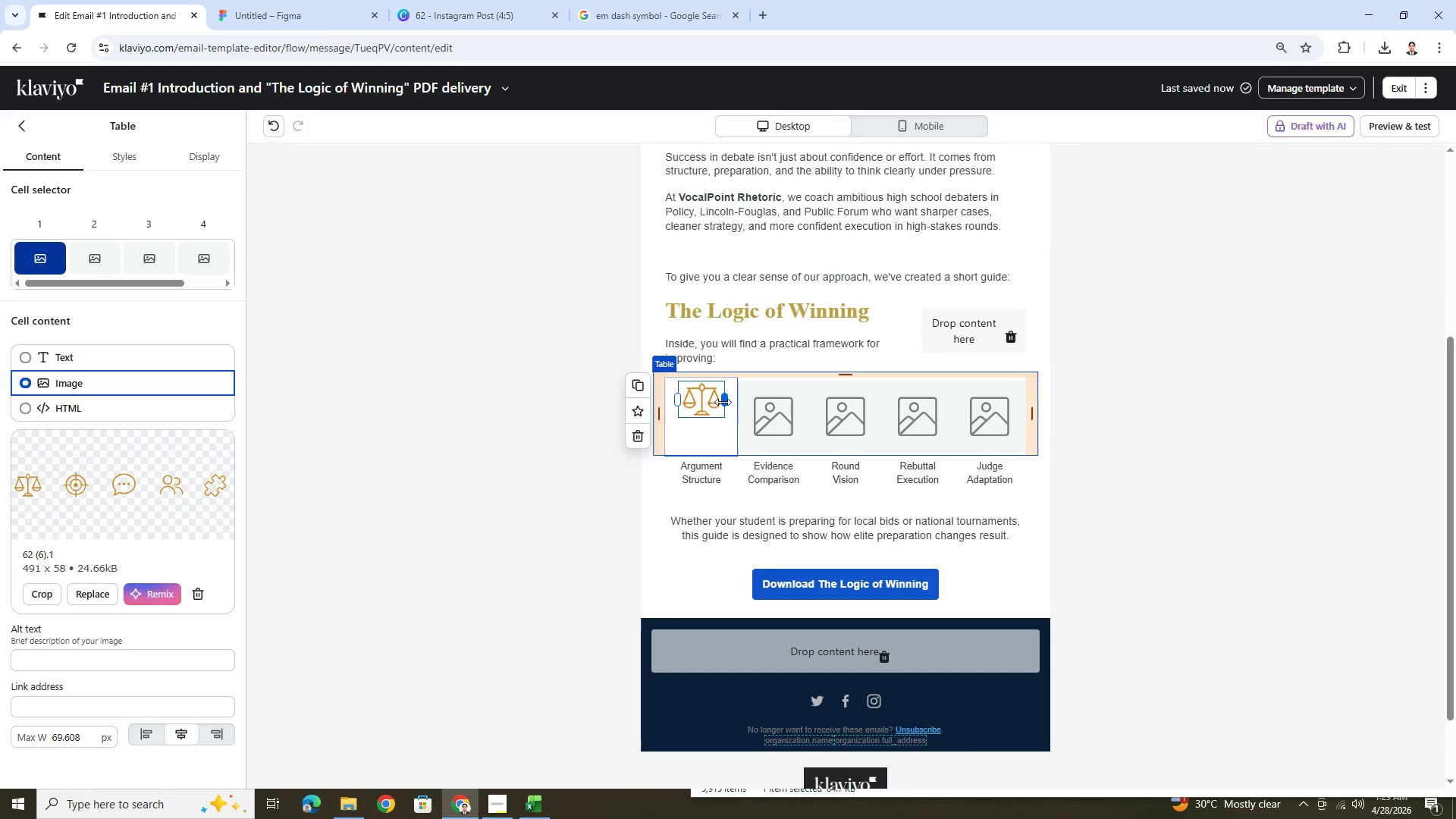 
left_click_drag(start_coordinate=[724, 401], to_coordinate=[755, 403])
 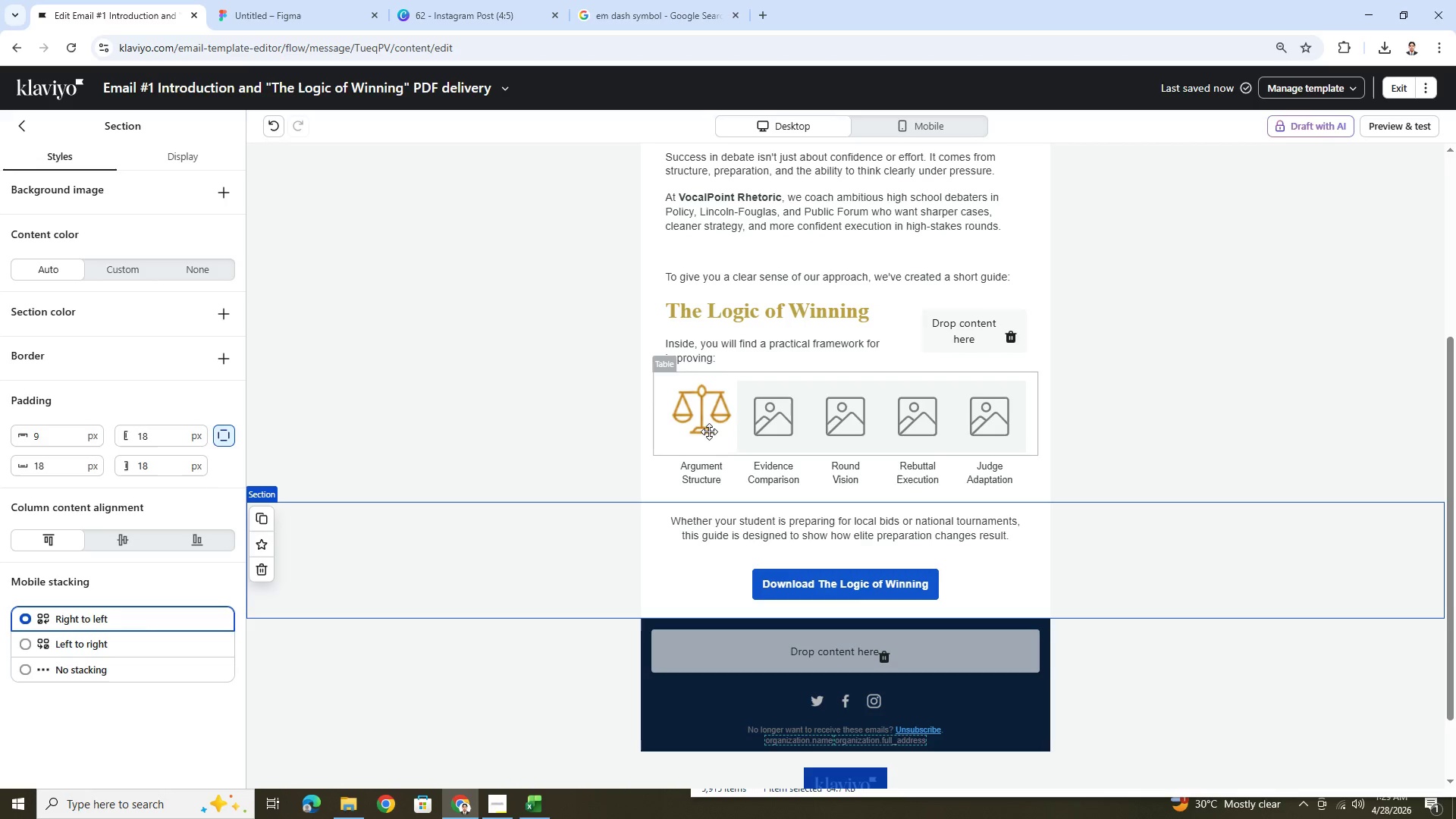 
left_click([701, 436])
 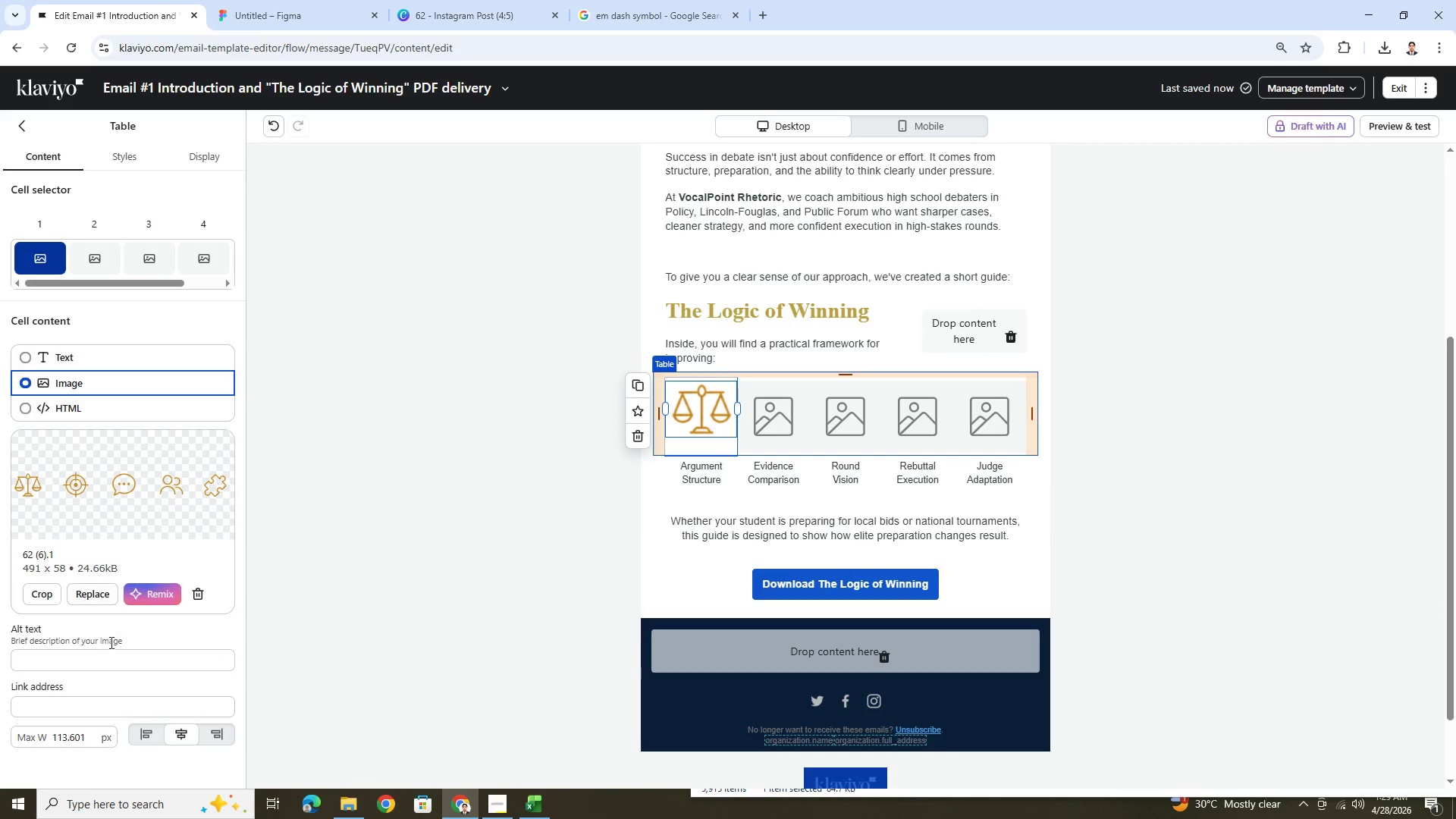 
wait(5.38)
 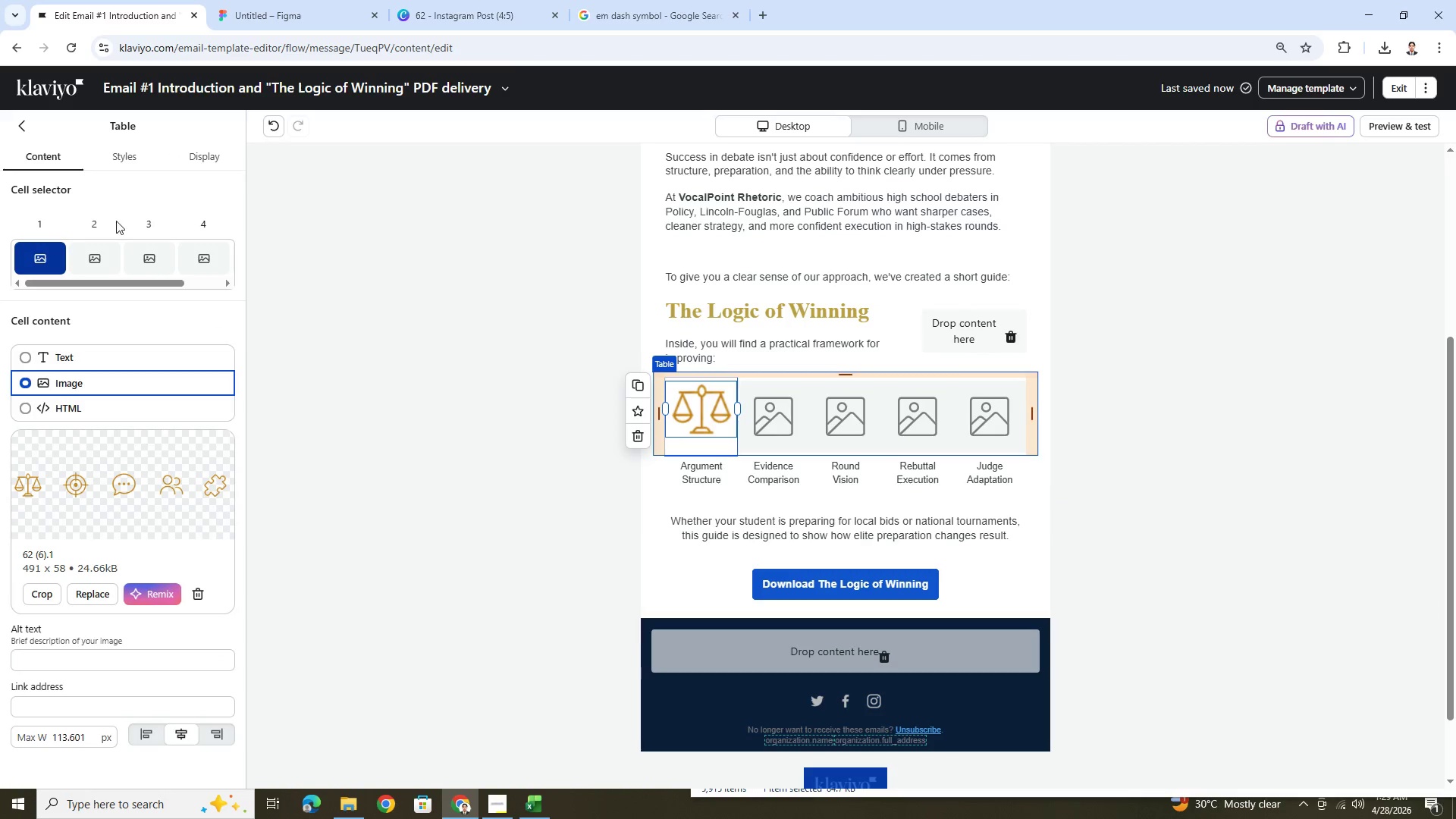 
left_click([127, 164])
 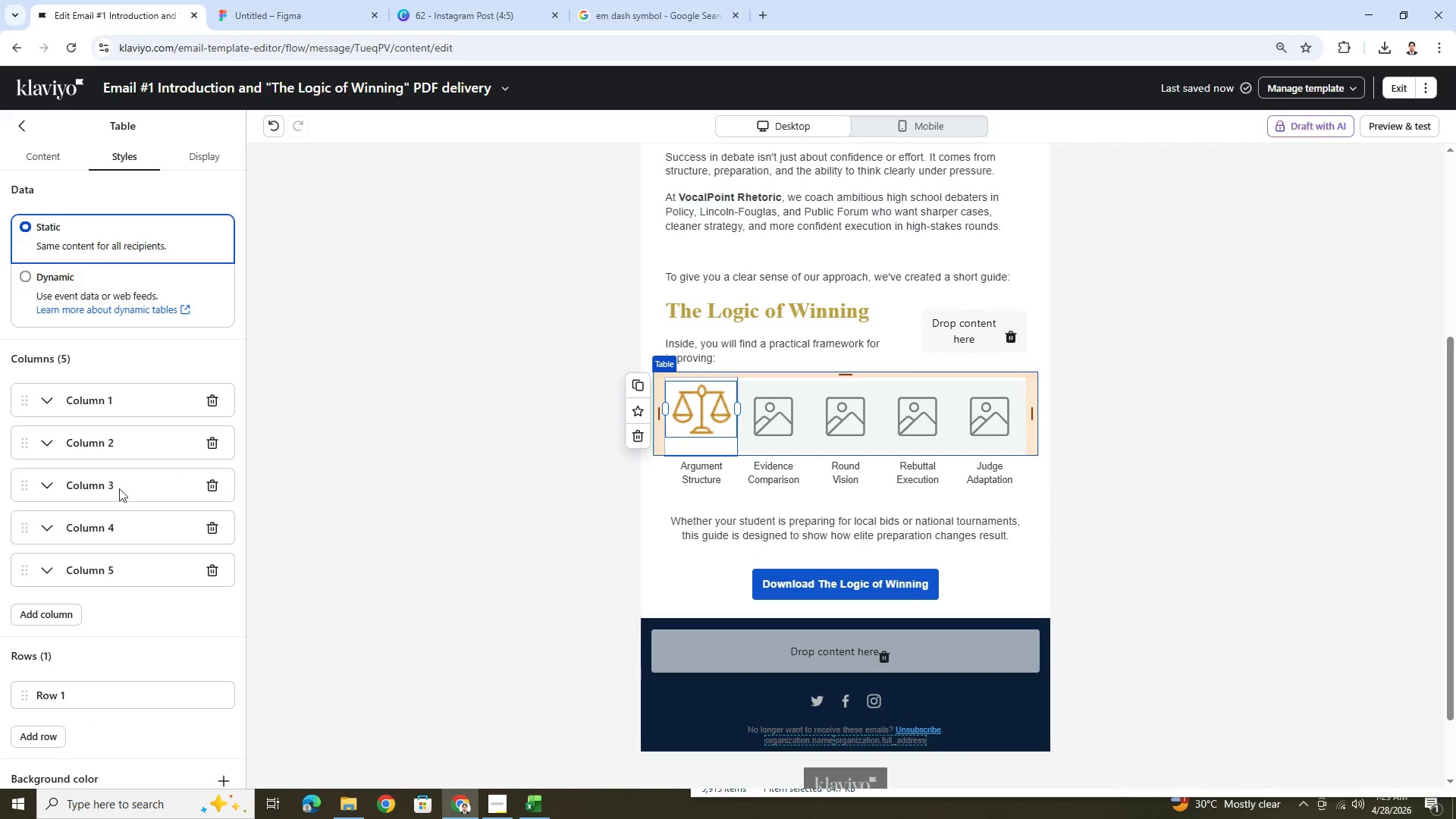 
scroll: coordinate [126, 536], scroll_direction: down, amount: 4.0
 